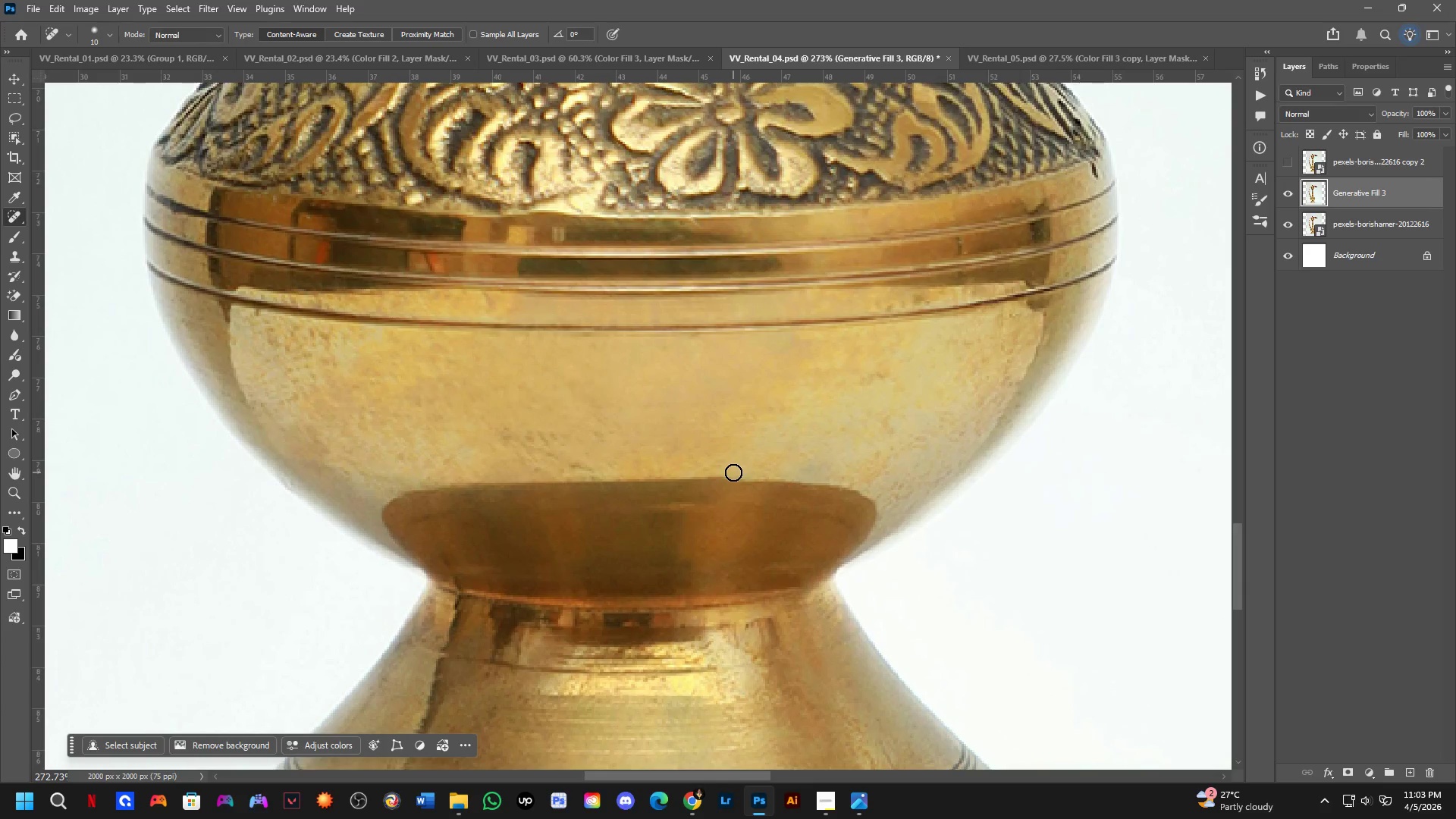 
scroll: coordinate [298, 360], scroll_direction: up, amount: 1.0
 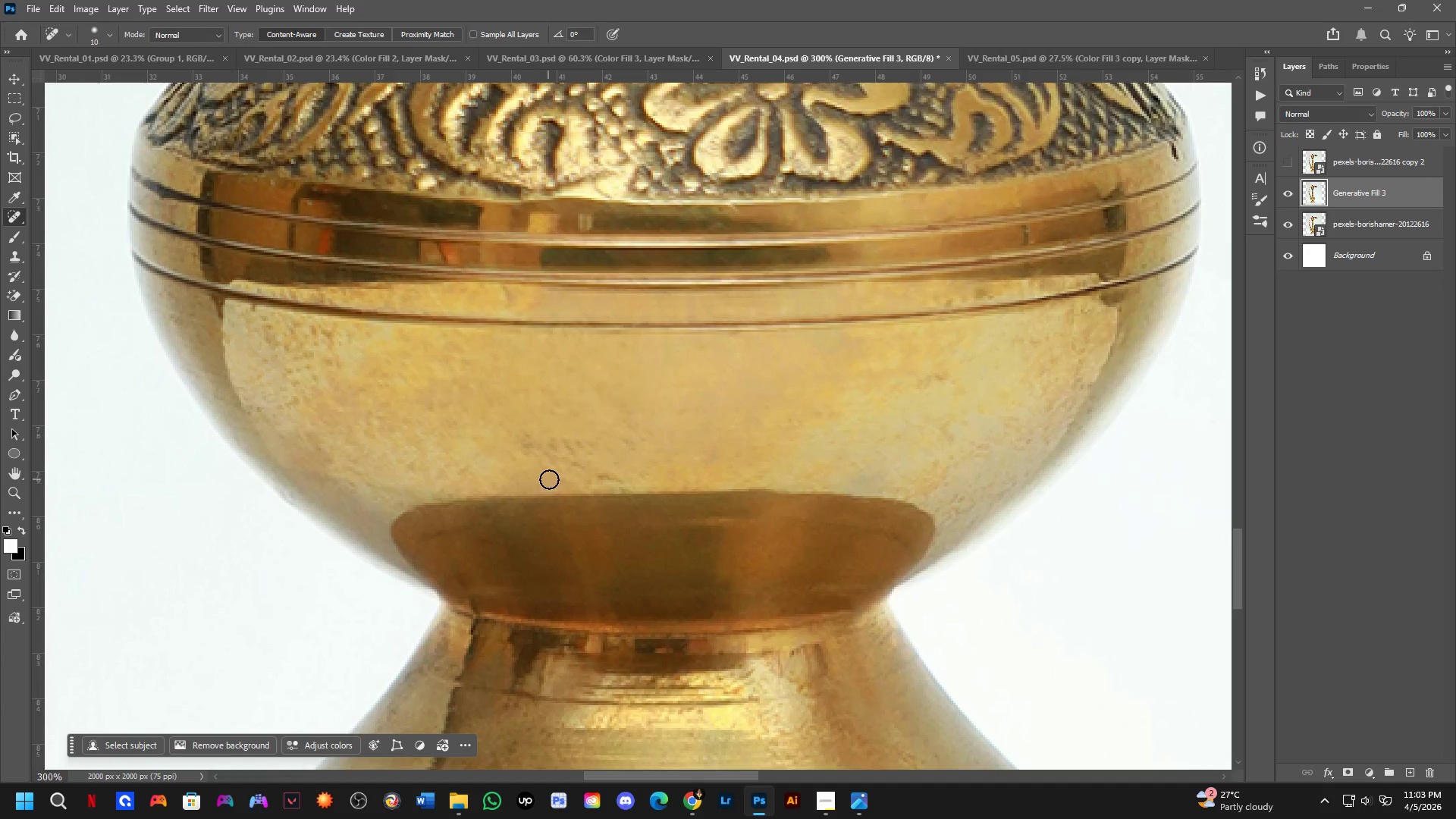 
left_click_drag(start_coordinate=[562, 479], to_coordinate=[569, 481])
 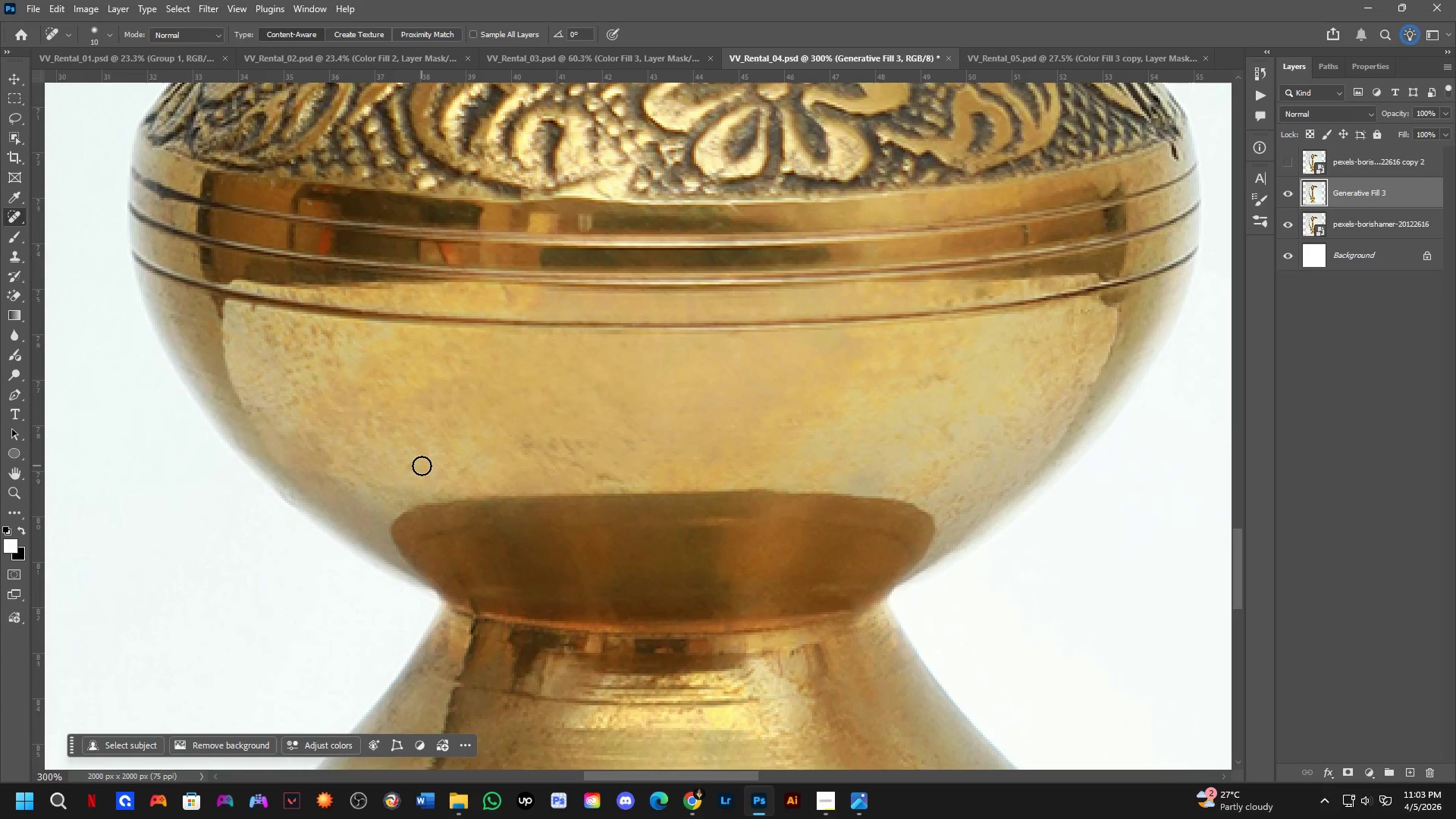 
left_click([409, 466])
 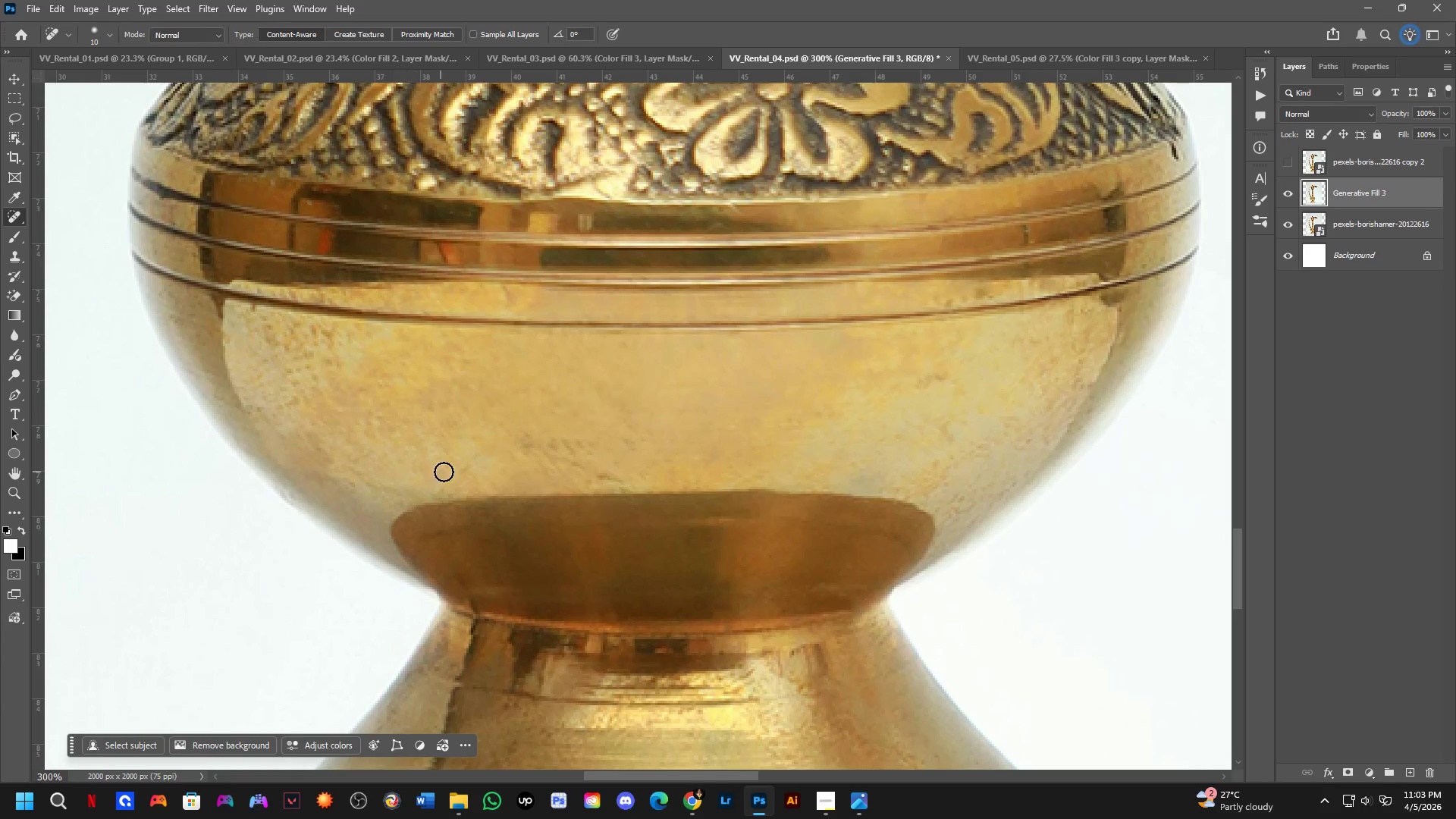 
left_click_drag(start_coordinate=[466, 468], to_coordinate=[479, 466])
 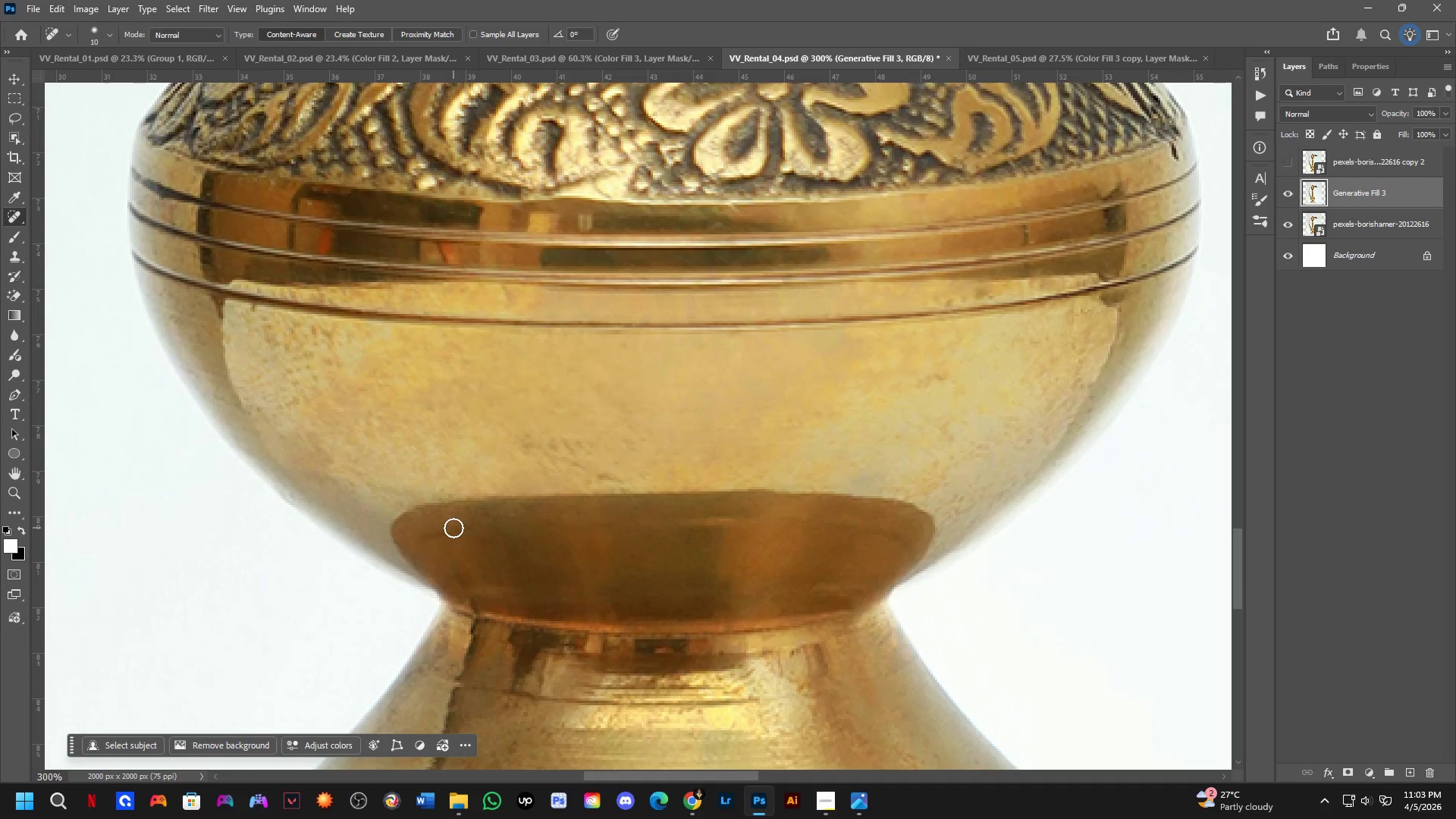 
left_click_drag(start_coordinate=[442, 529], to_coordinate=[463, 536])
 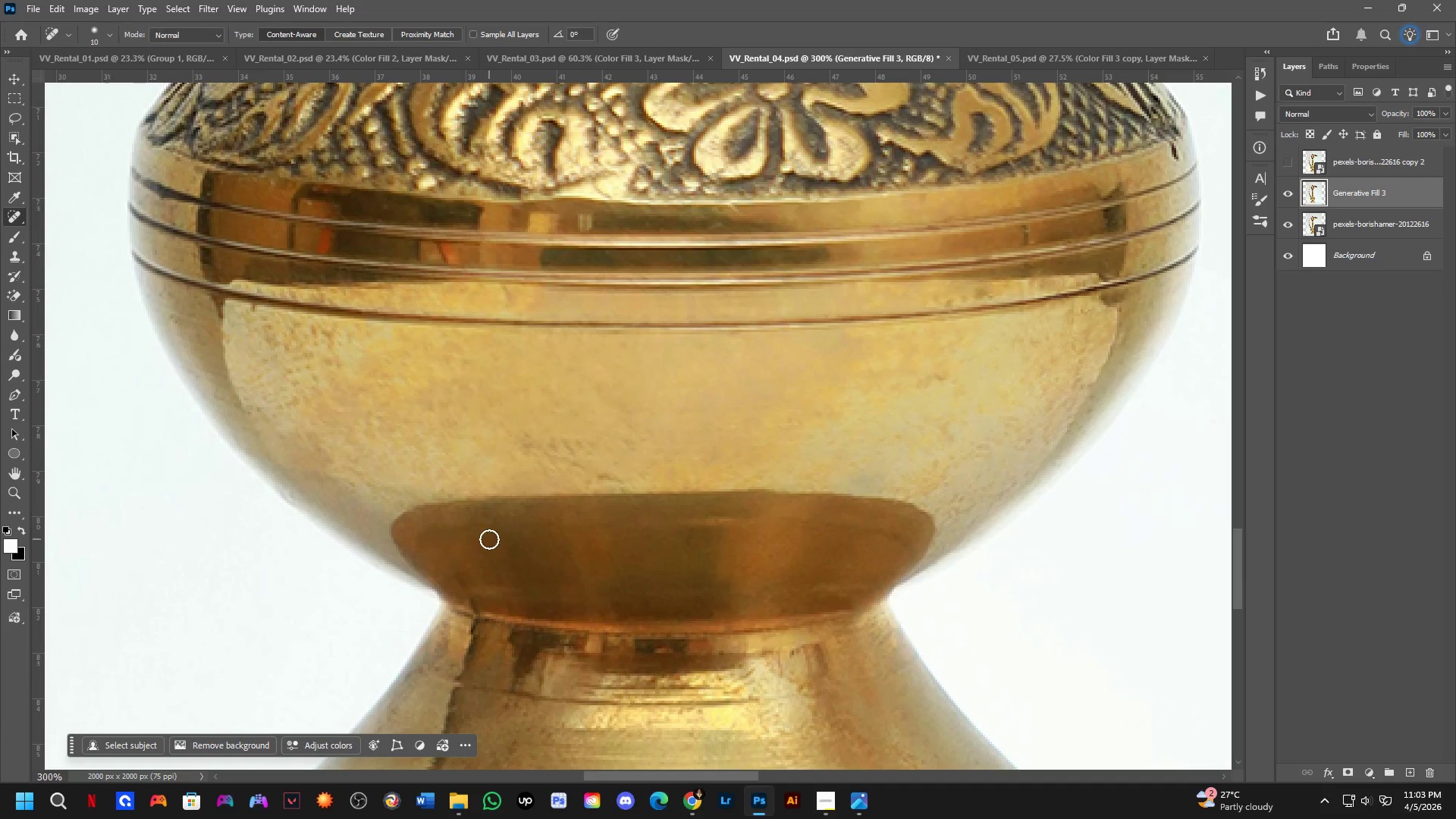 
left_click_drag(start_coordinate=[489, 539], to_coordinate=[503, 548])
 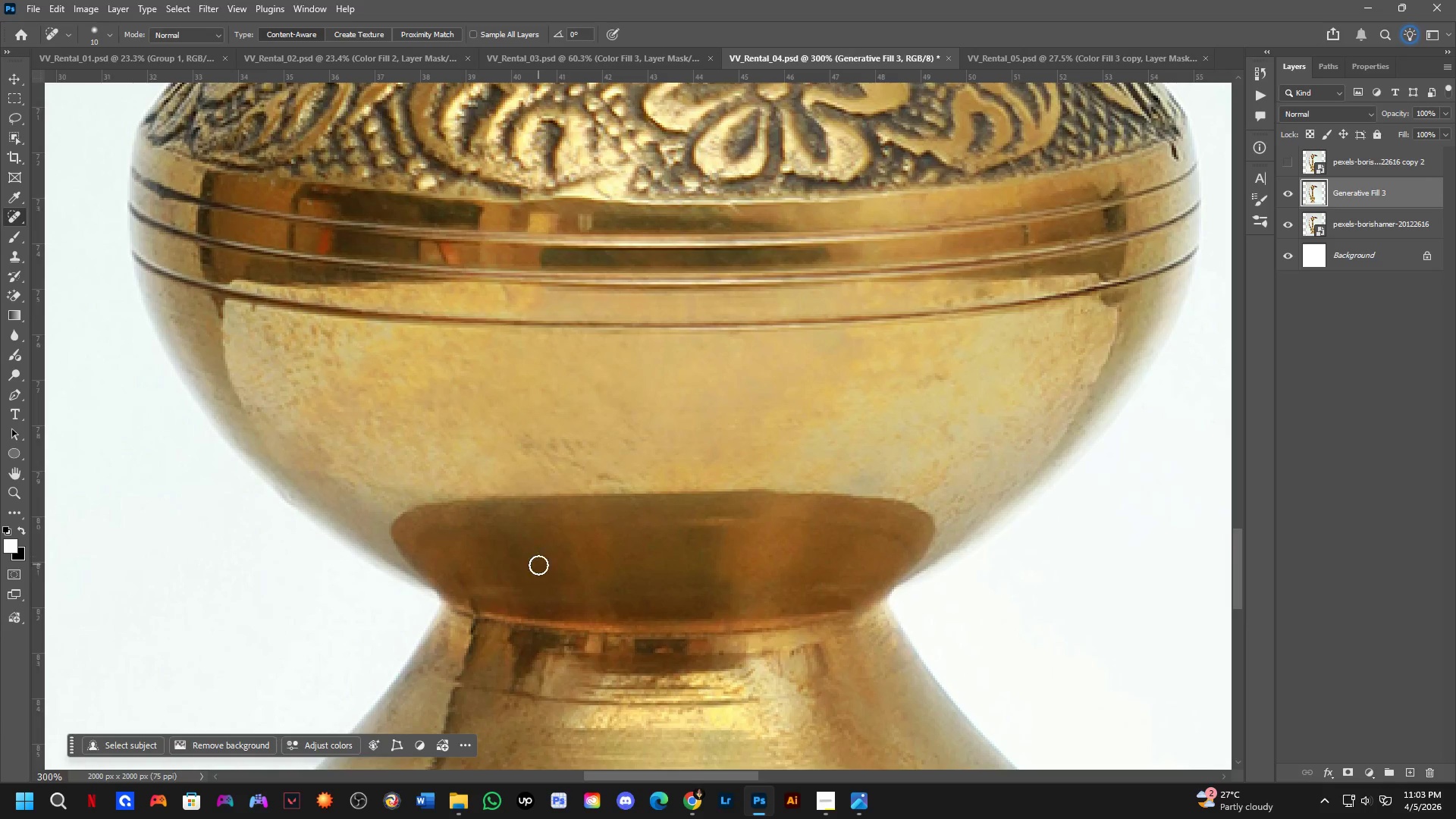 
hold_key(key=Space, duration=0.55)
 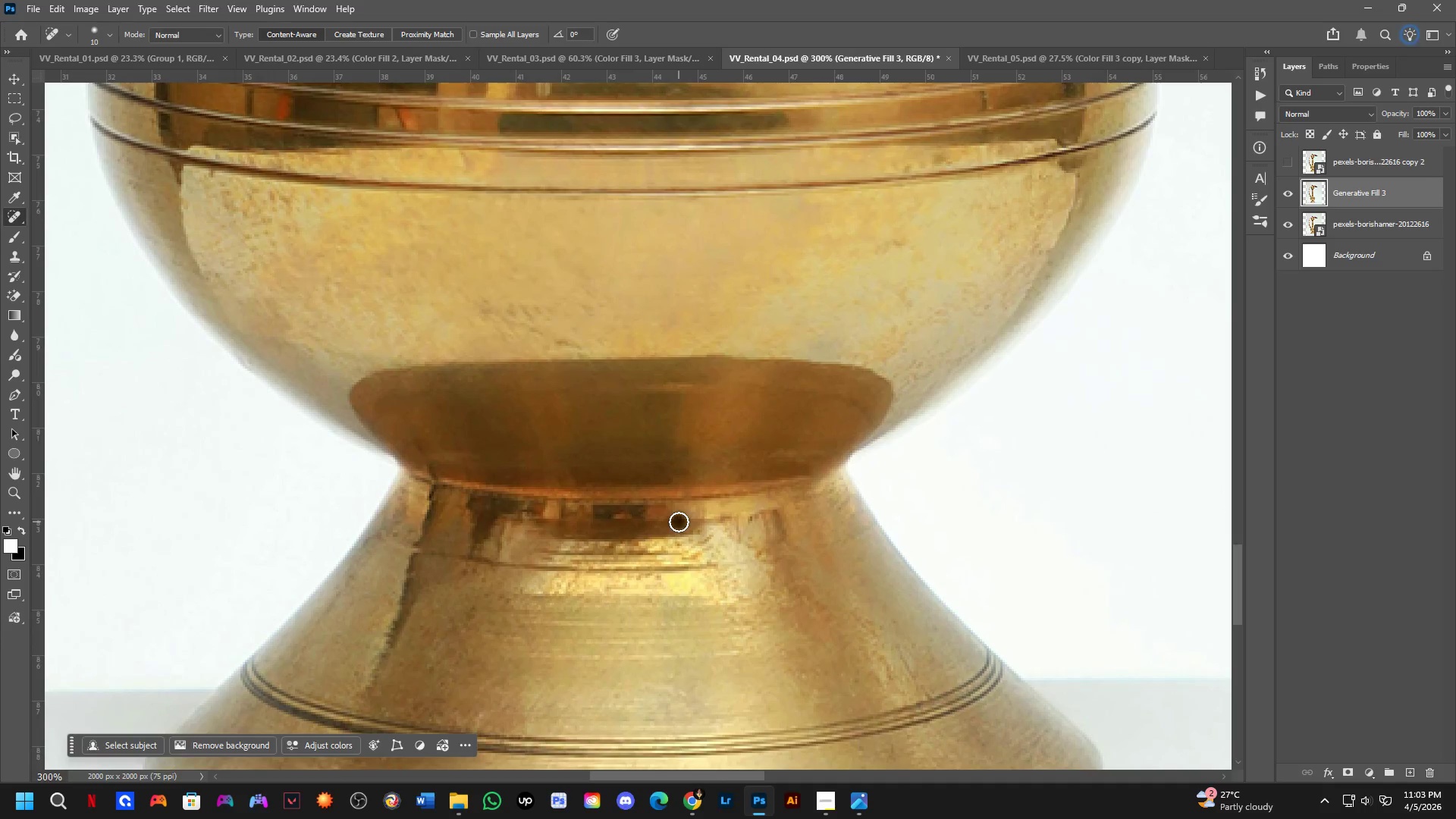 
left_click_drag(start_coordinate=[615, 578], to_coordinate=[595, 460])
 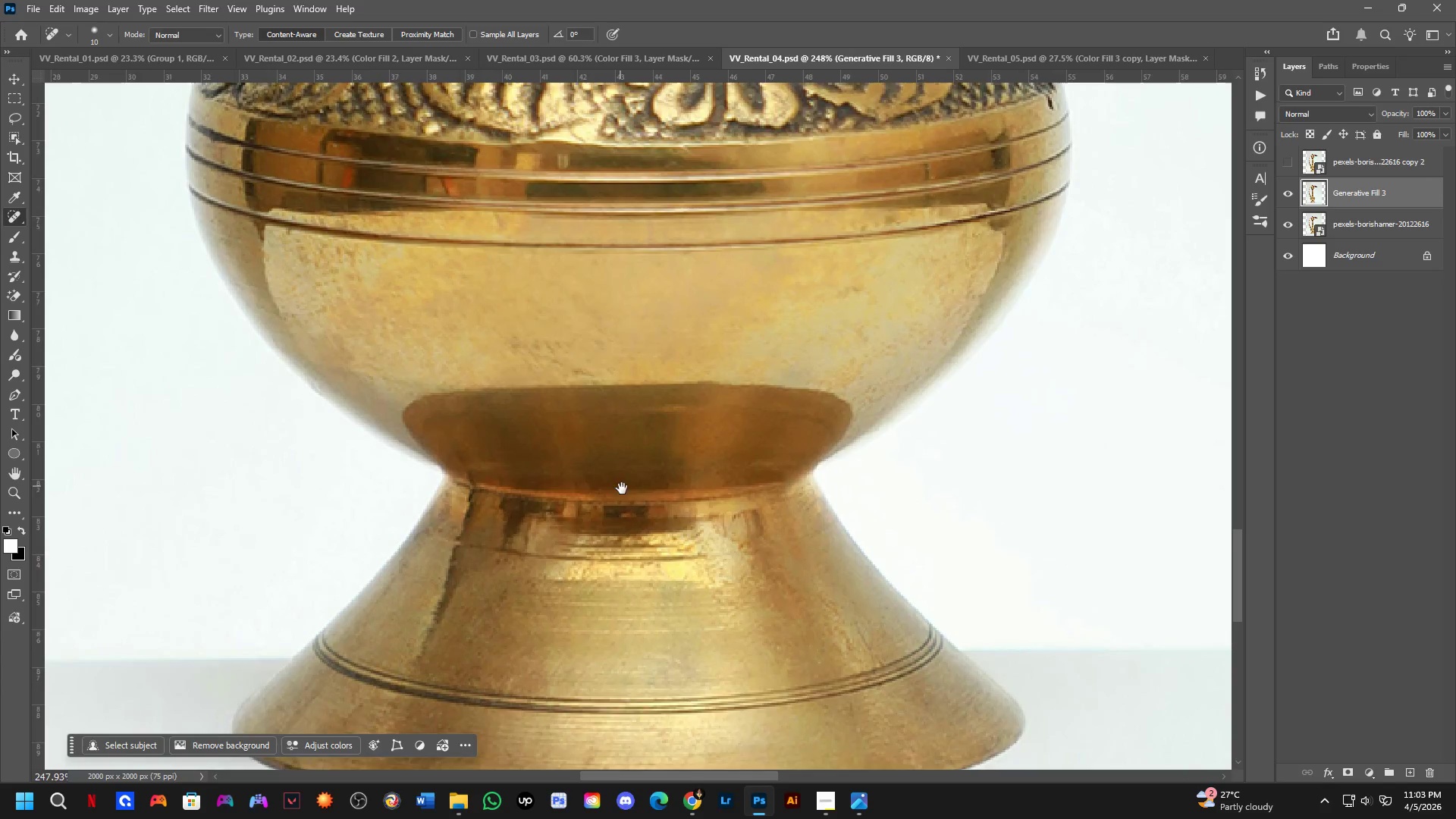 
scroll: coordinate [573, 582], scroll_direction: down, amount: 2.0
 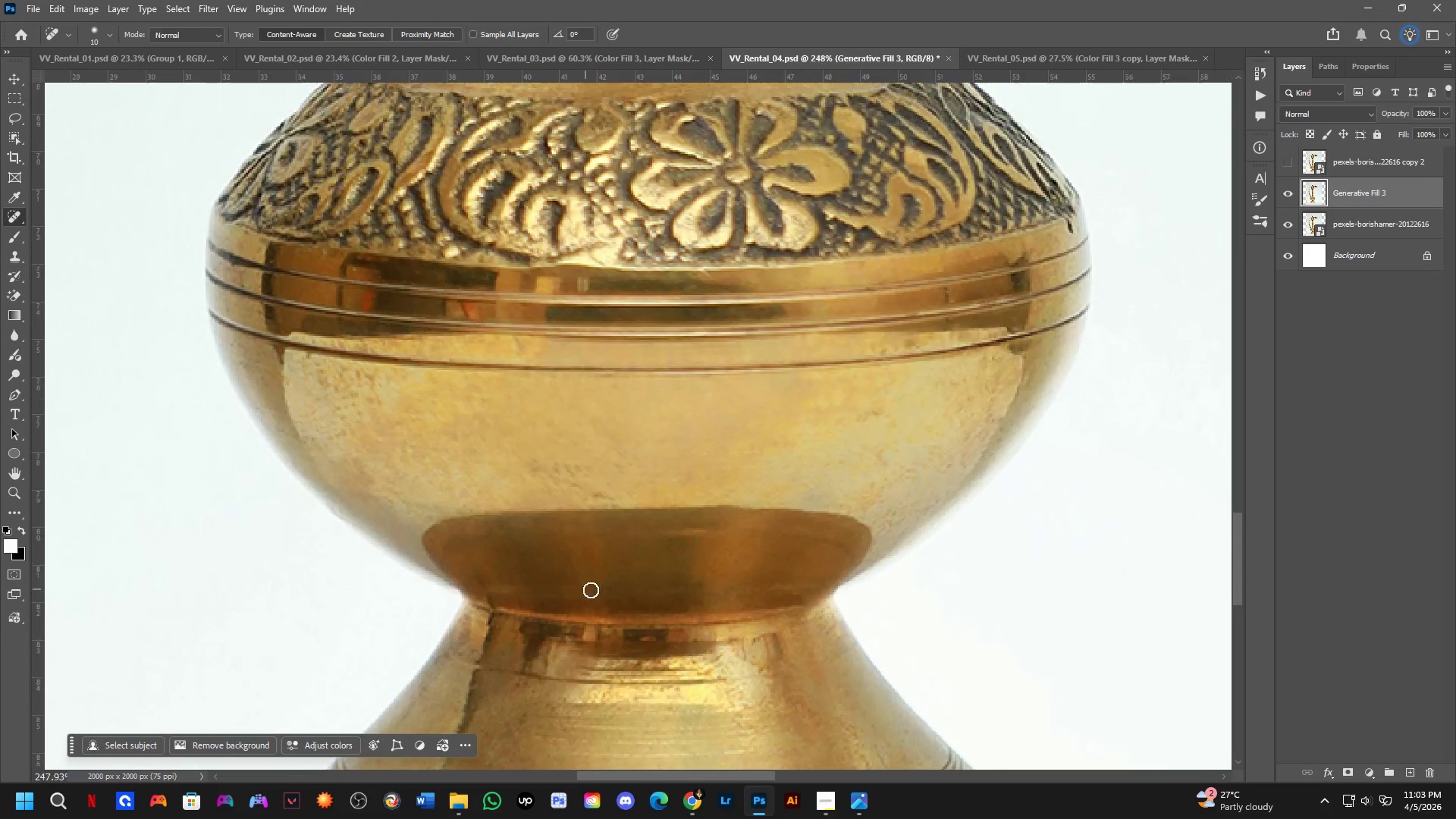 
left_click_drag(start_coordinate=[679, 522], to_coordinate=[687, 520])
 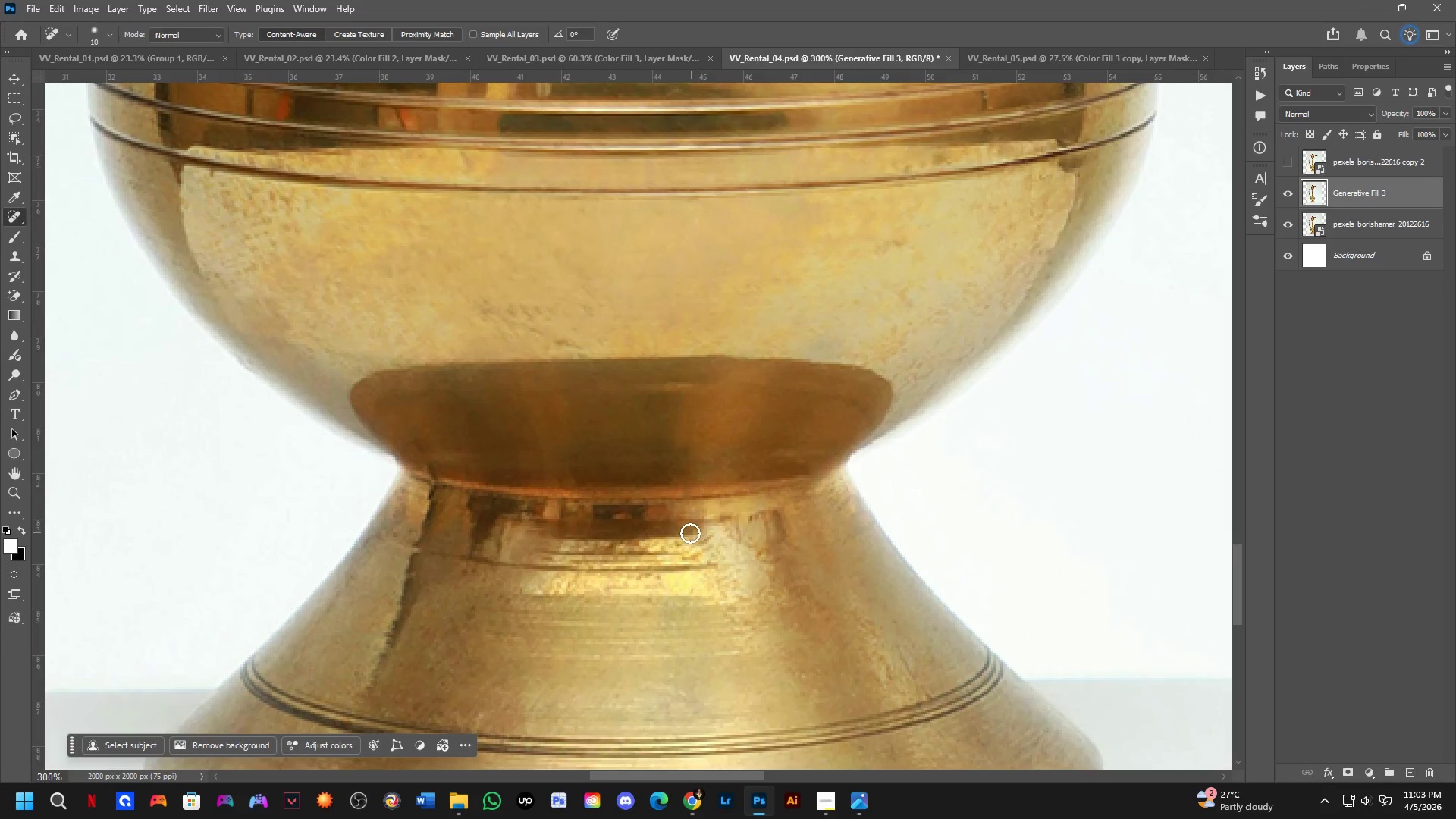 
scroll: coordinate [664, 514], scroll_direction: up, amount: 2.0
 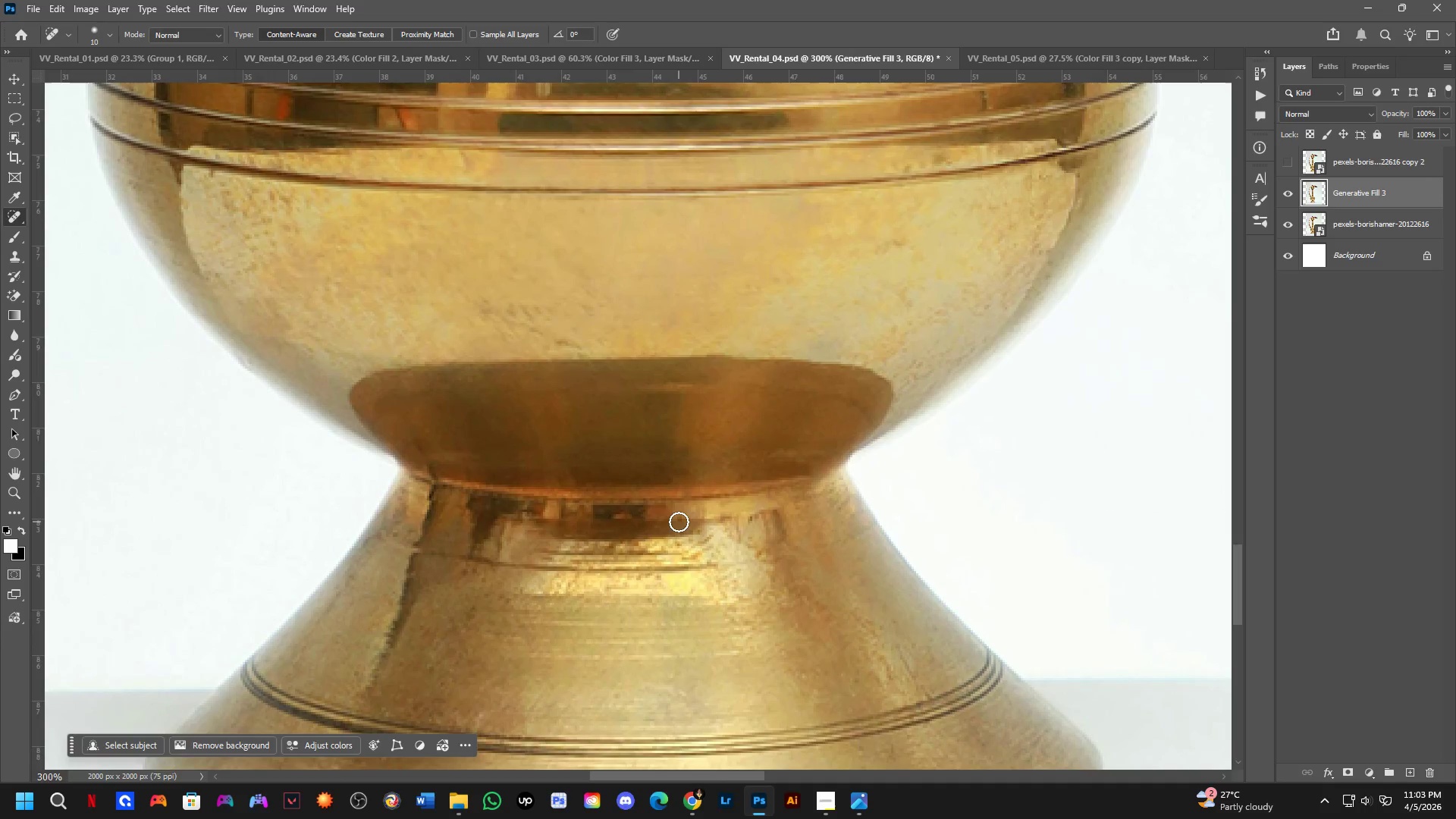 
hold_key(key=Space, duration=0.56)
 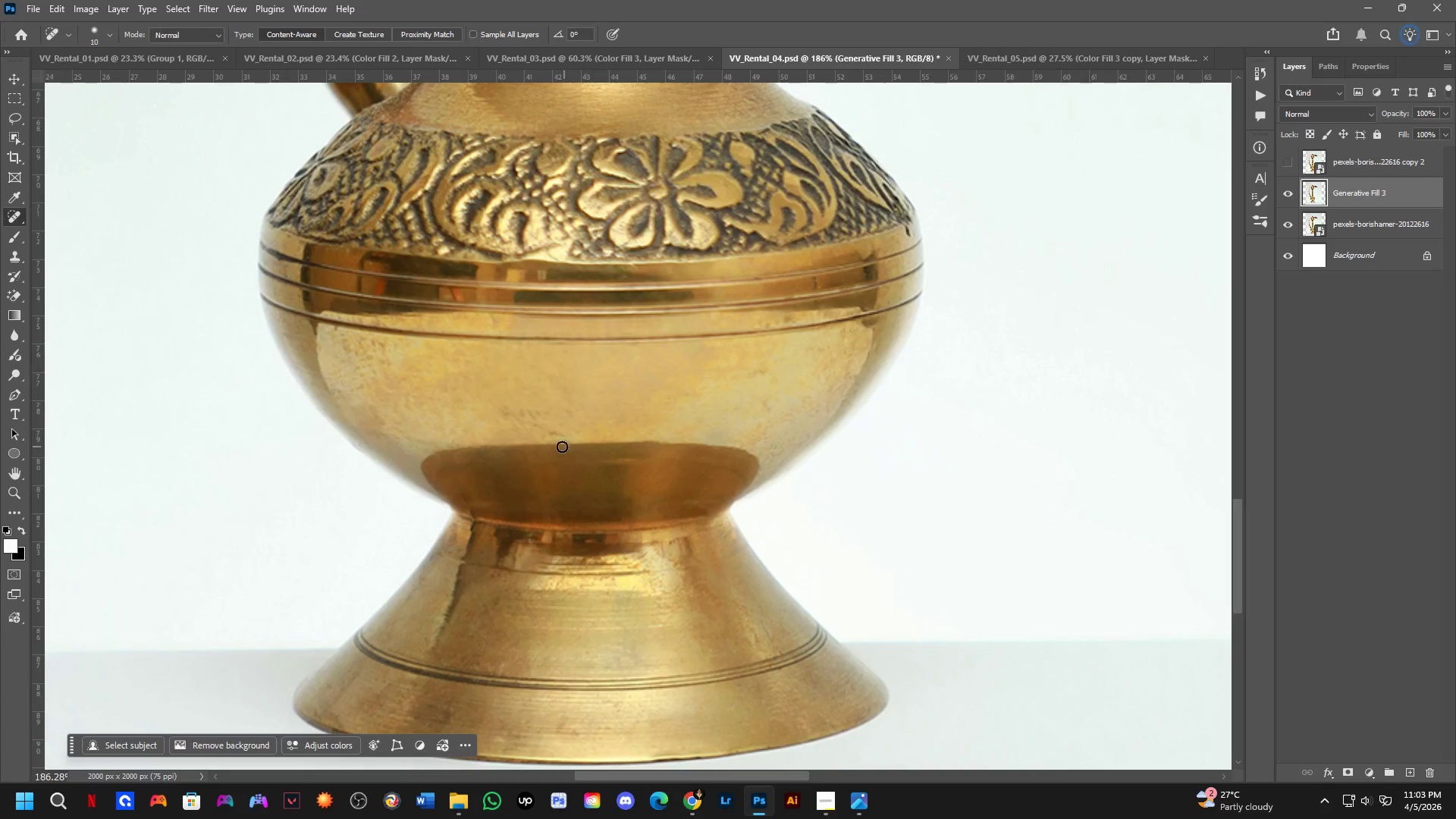 
left_click_drag(start_coordinate=[684, 539], to_coordinate=[634, 566])
 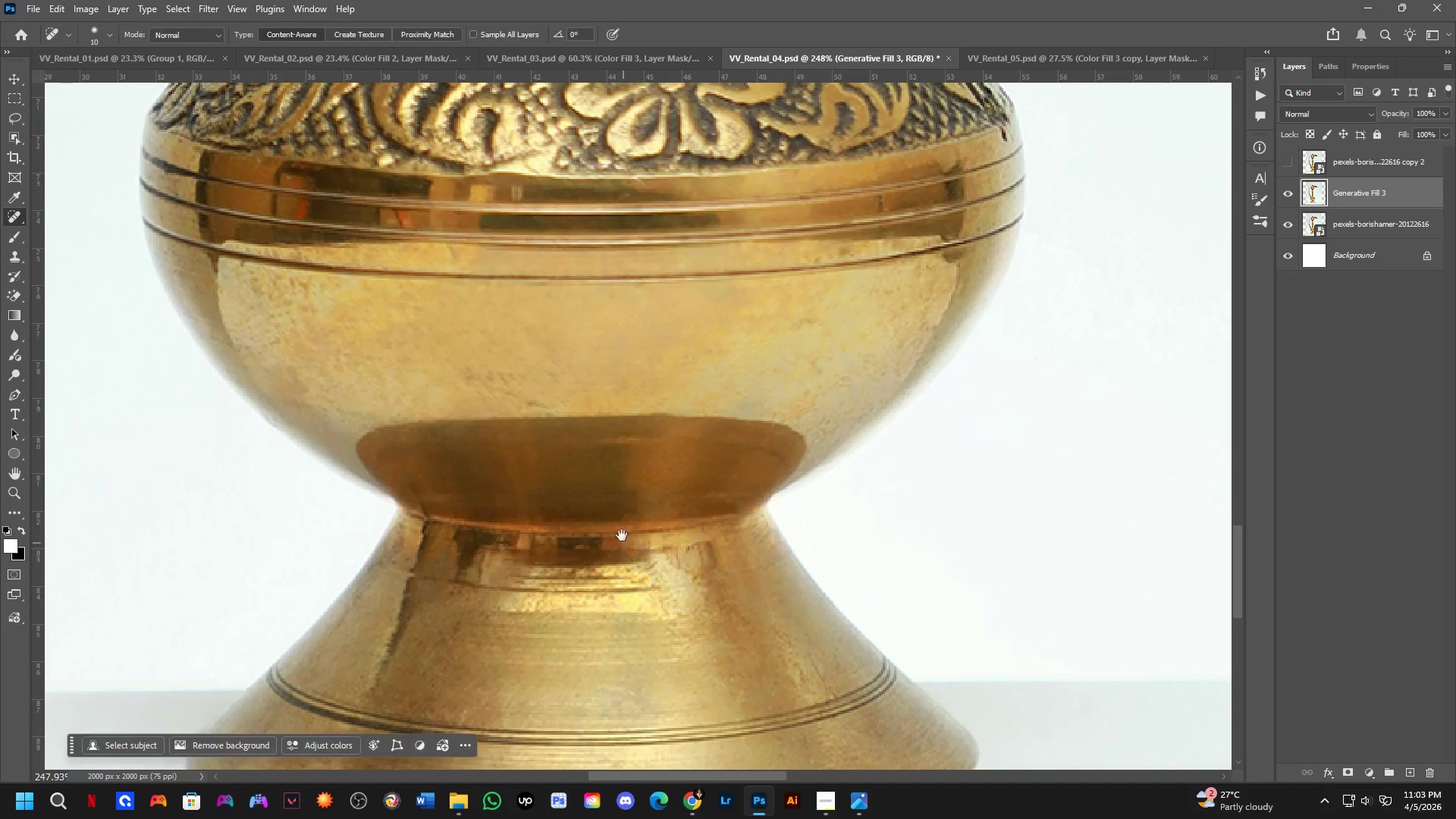 
scroll: coordinate [678, 535], scroll_direction: down, amount: 2.0
 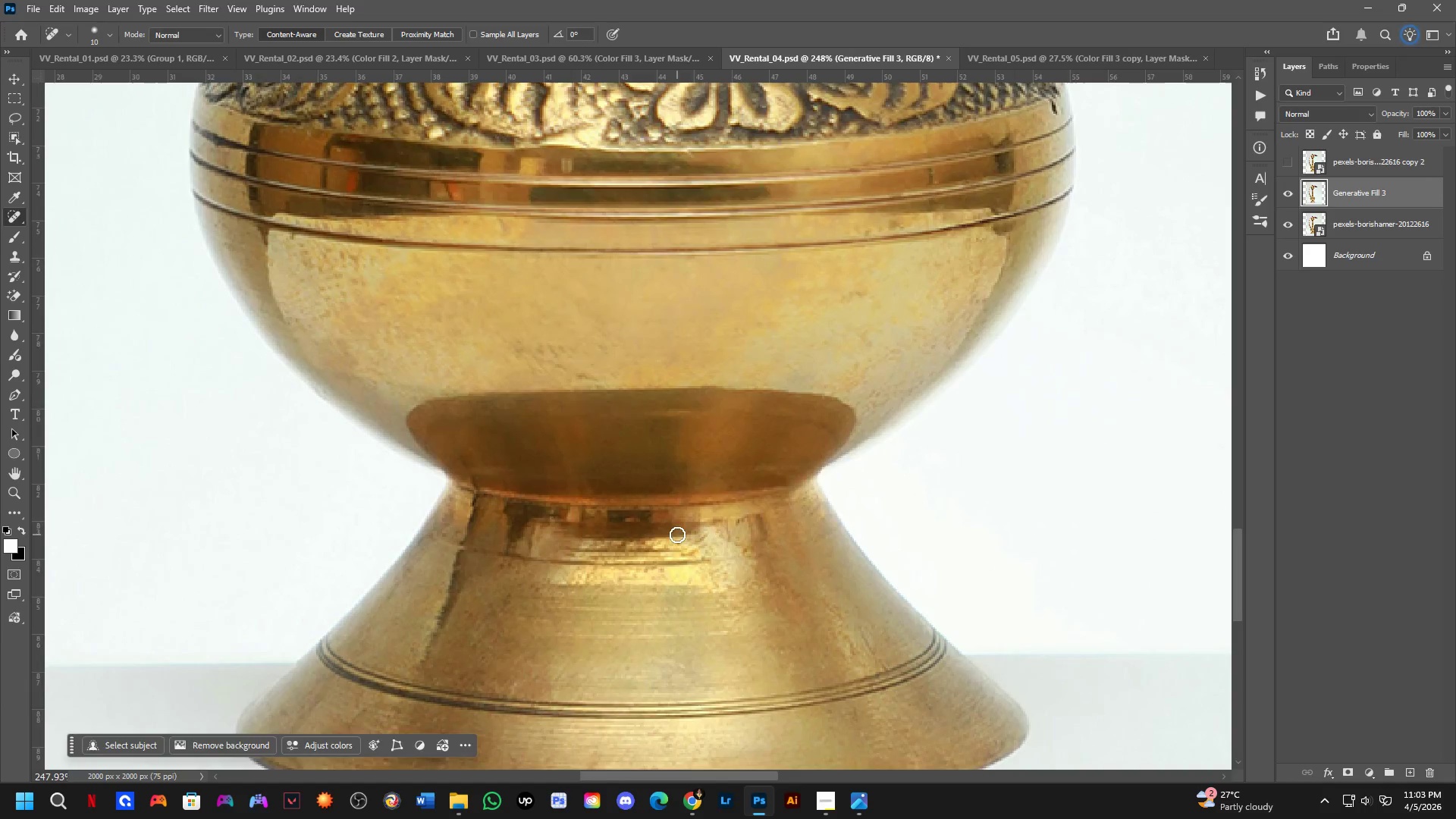 
hold_key(key=ShiftLeft, duration=0.45)
 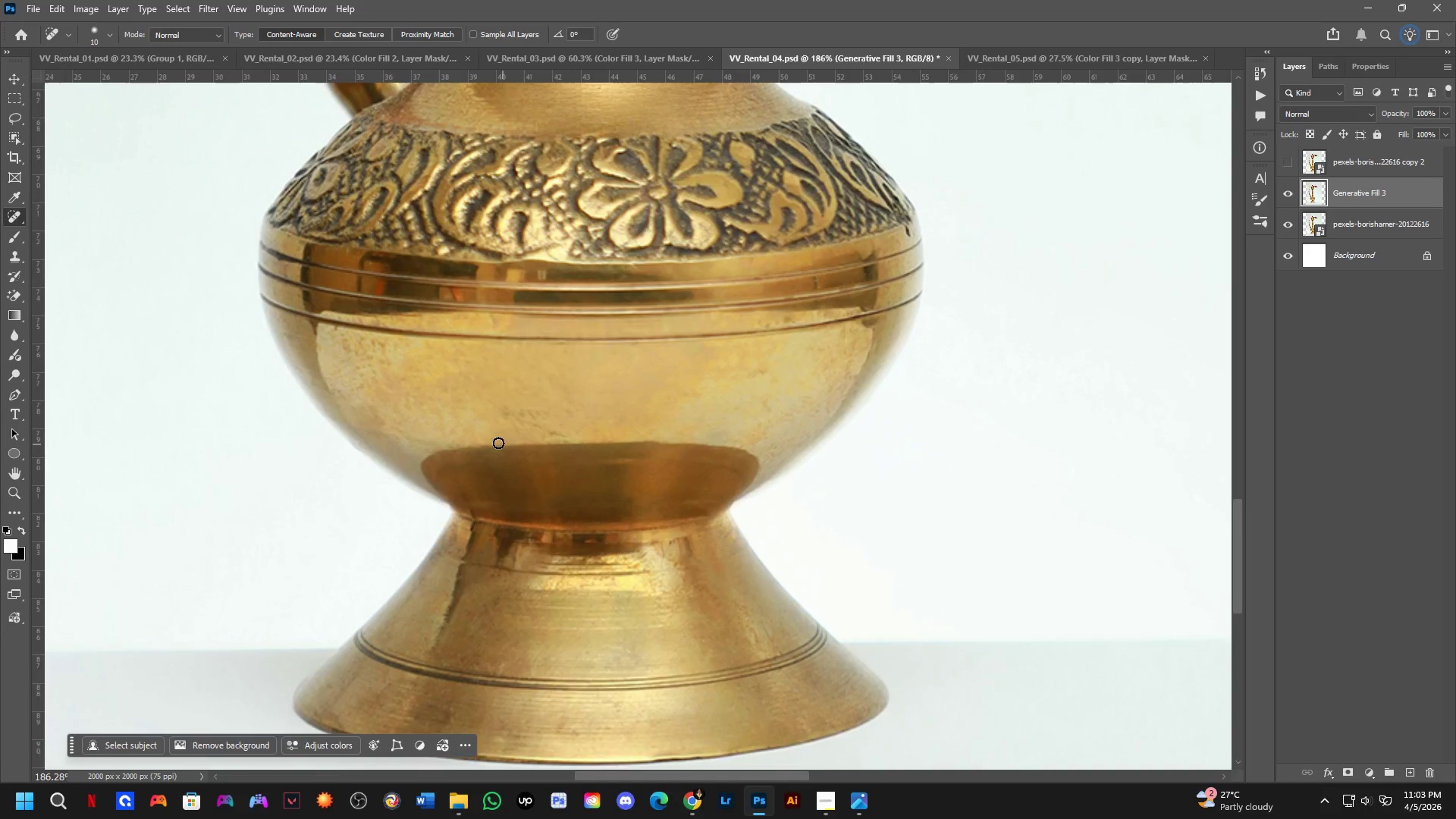 
scroll: coordinate [617, 522], scroll_direction: down, amount: 3.0
 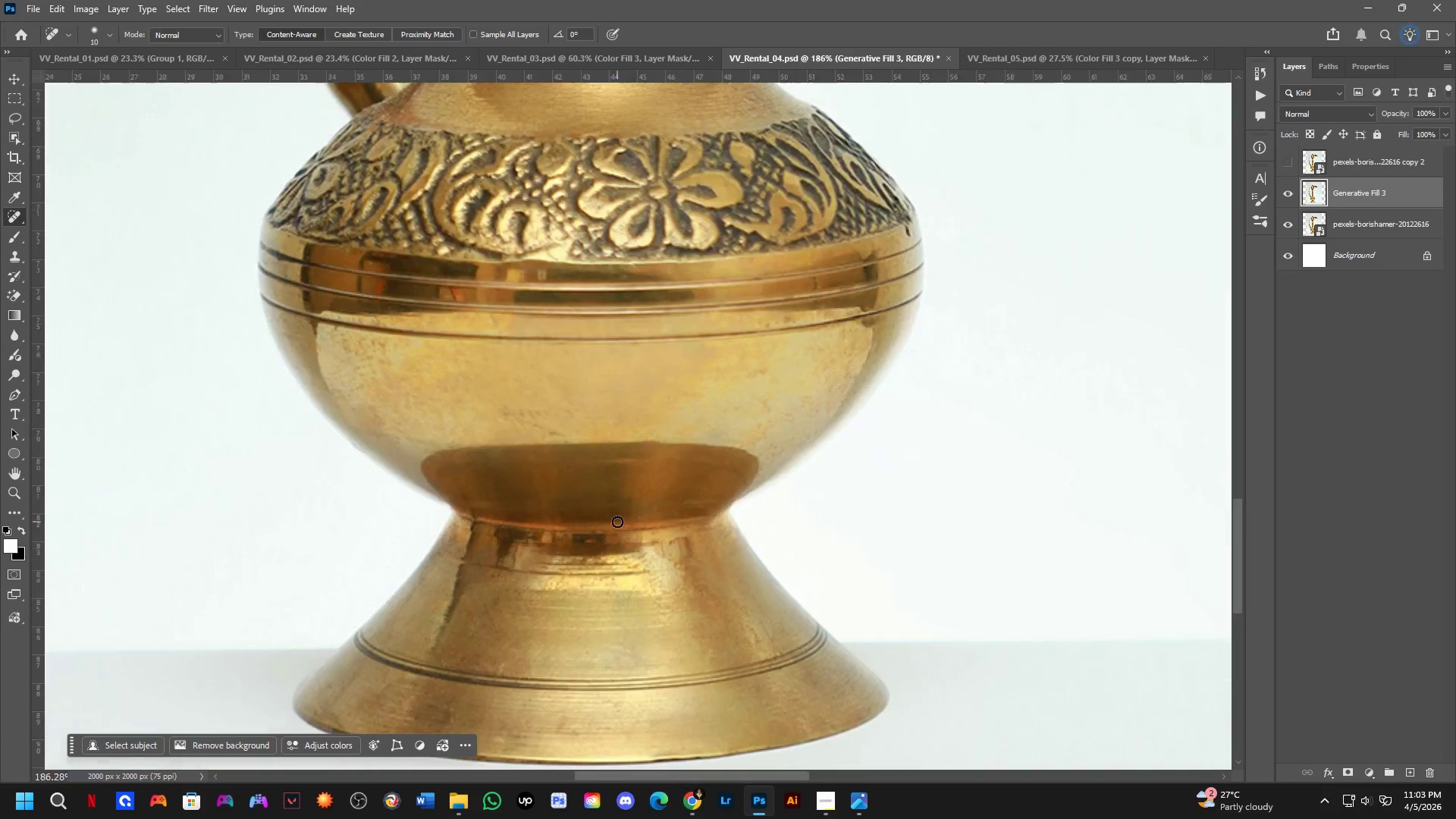 
key(Shift+ShiftLeft)
 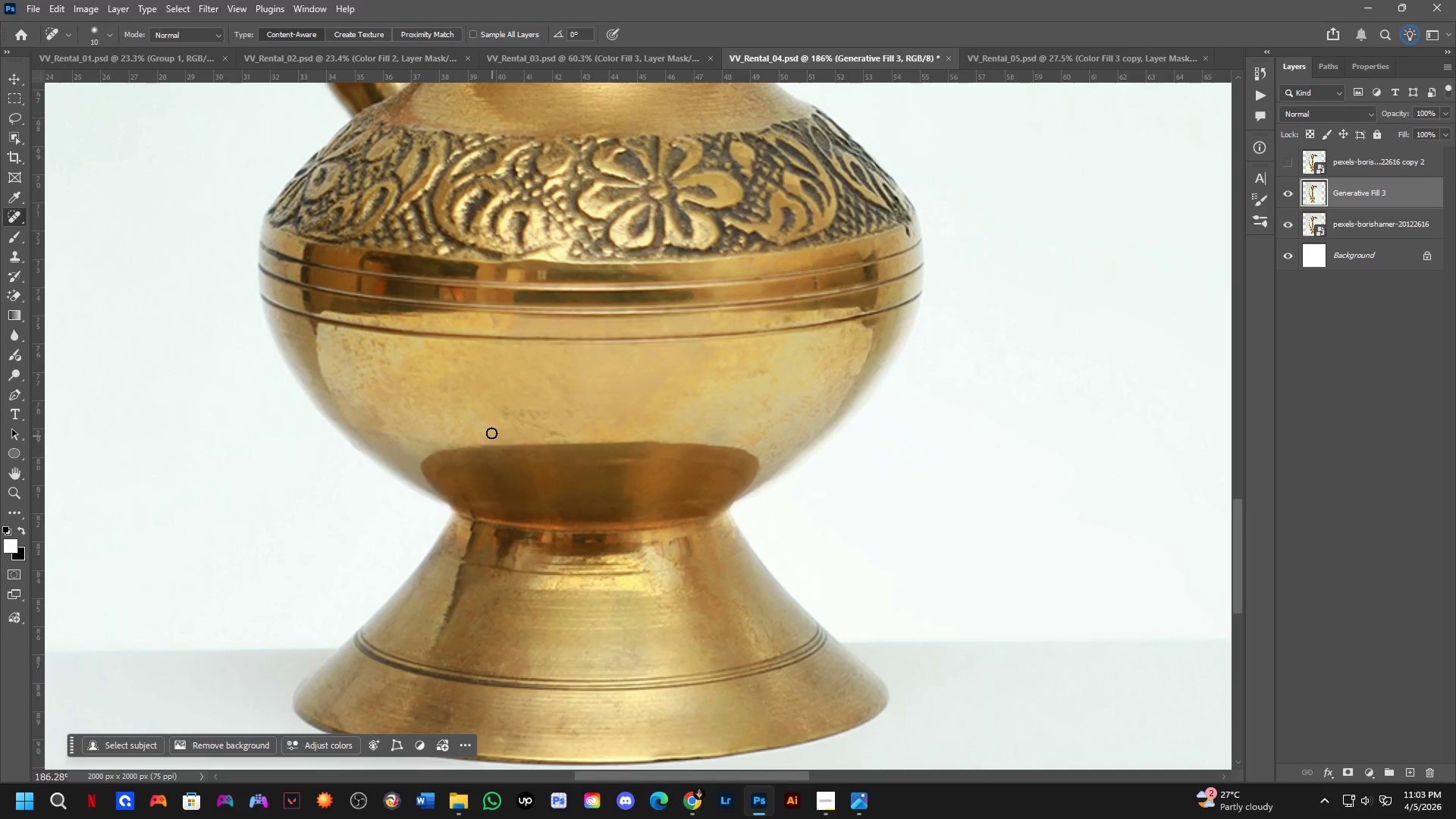 
scroll: coordinate [491, 432], scroll_direction: up, amount: 1.0
 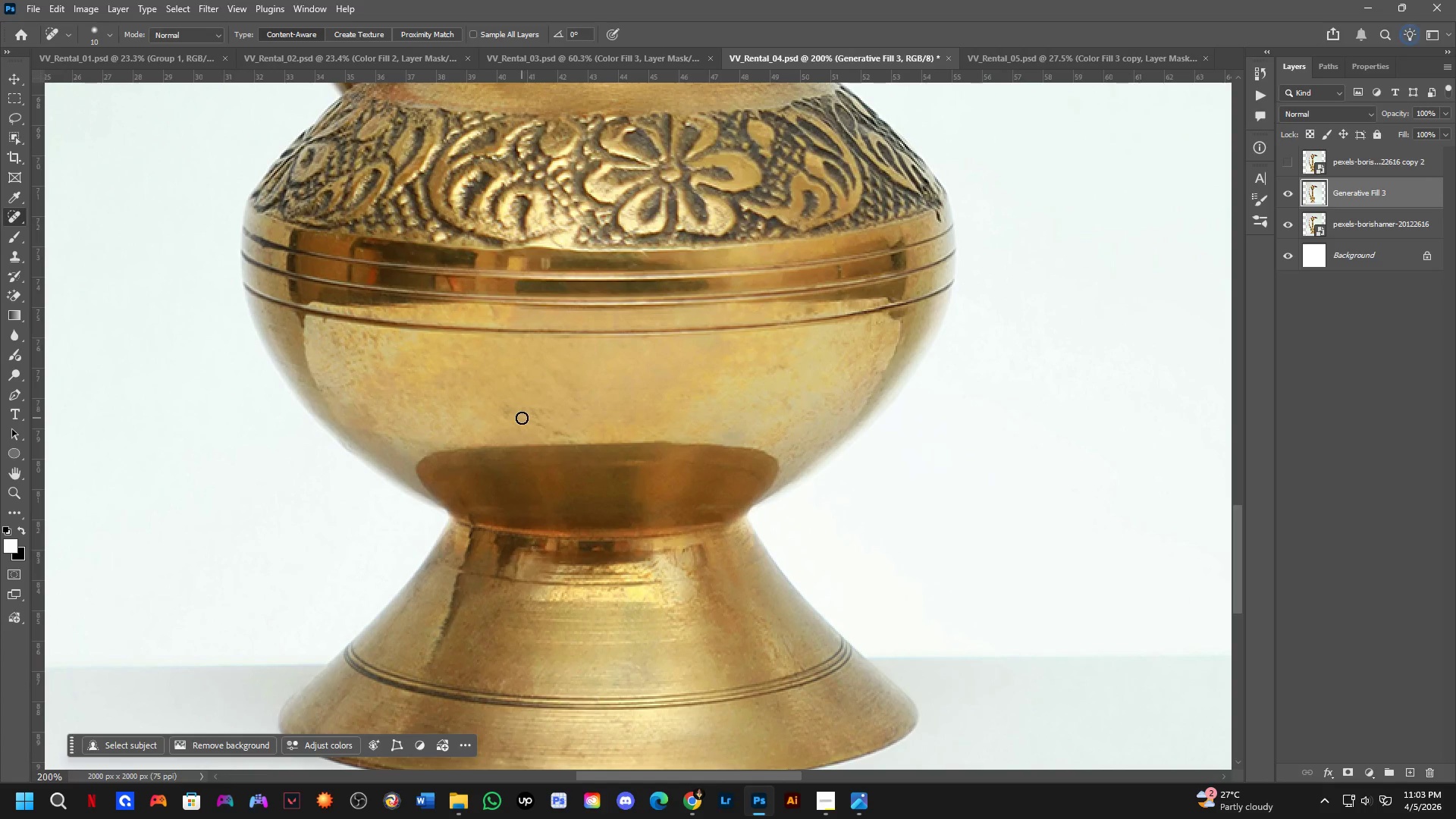 
key(Shift+ShiftLeft)
 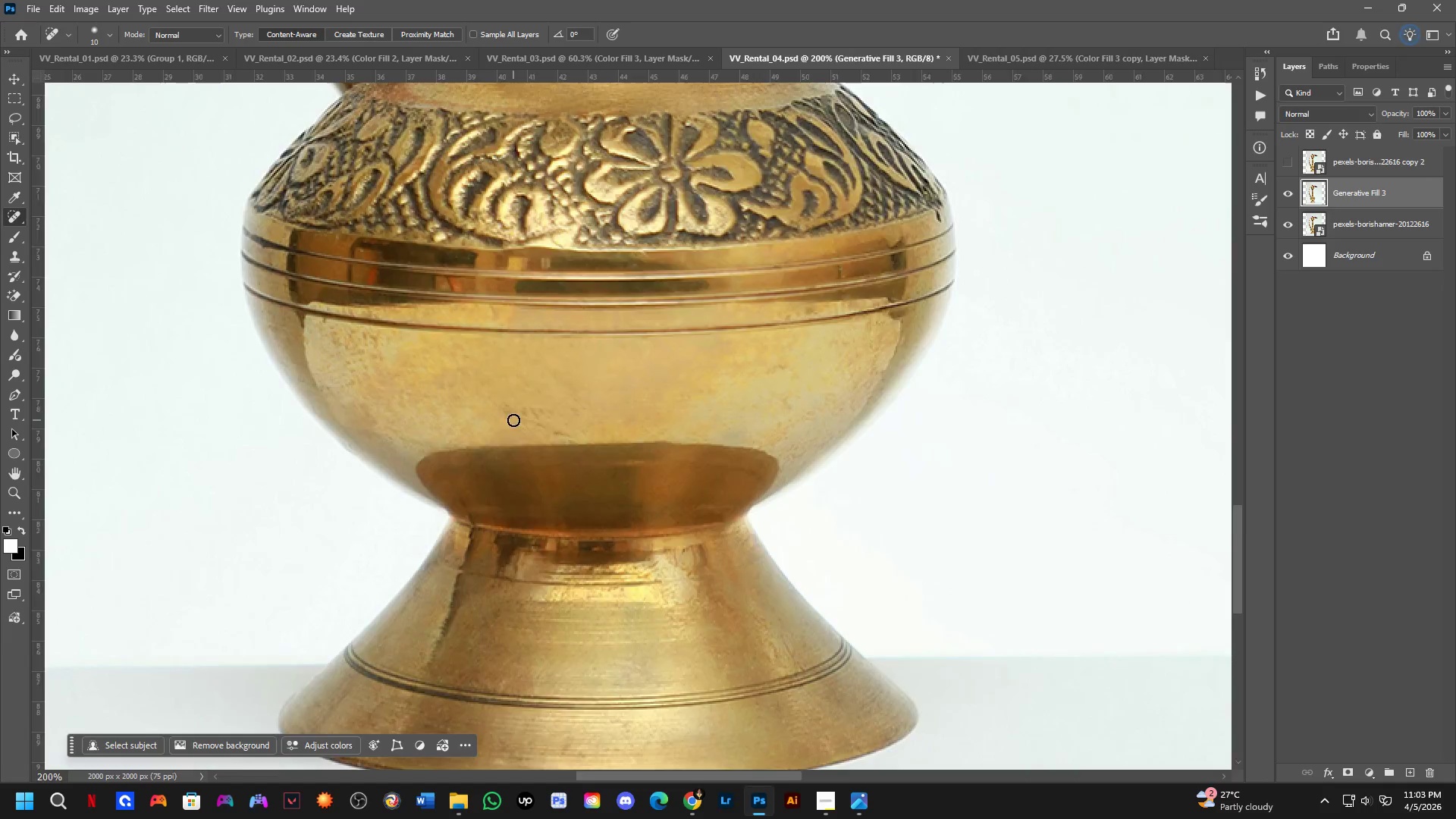 
left_click_drag(start_coordinate=[497, 402], to_coordinate=[512, 403])
 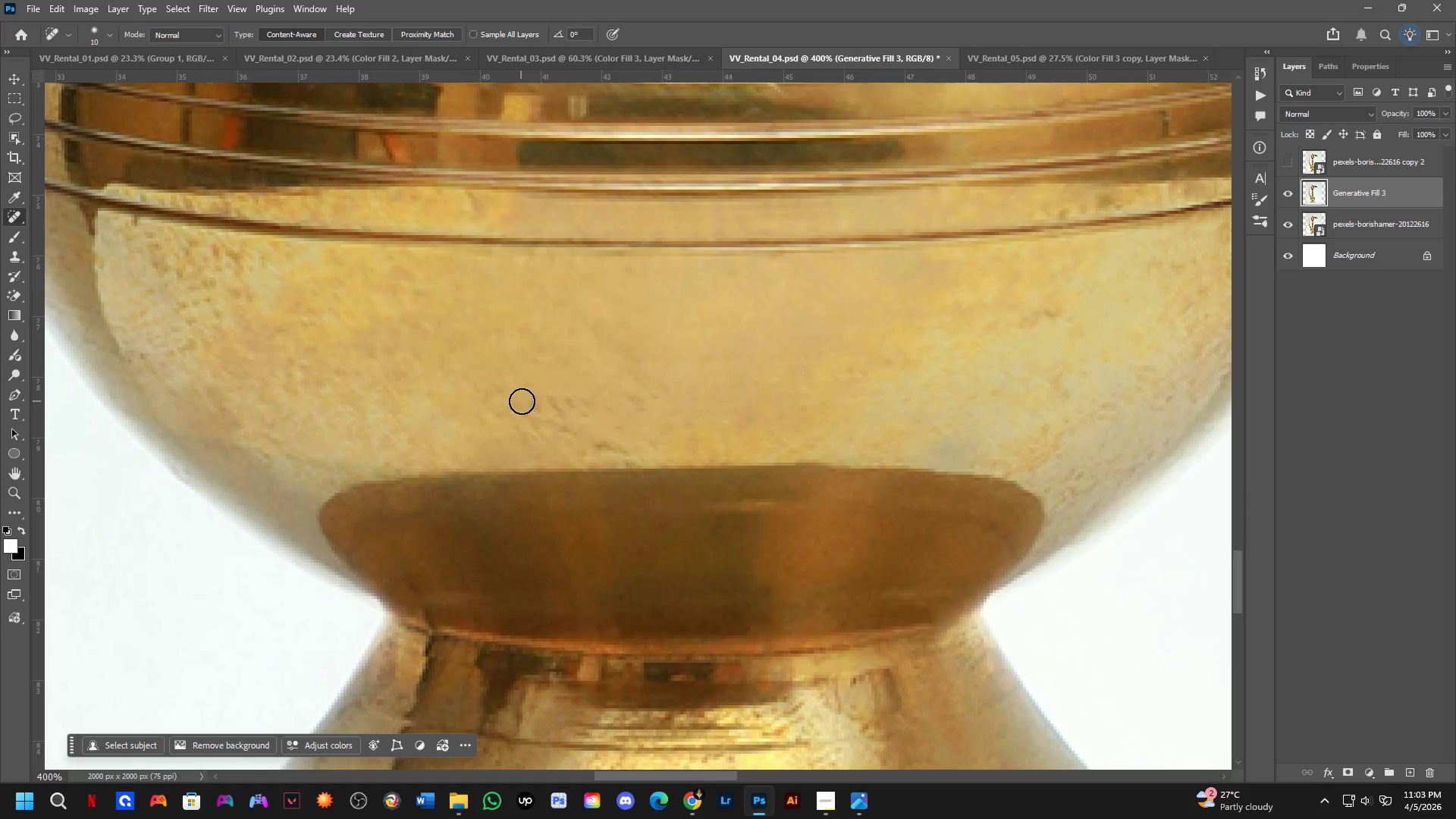 
scroll: coordinate [513, 420], scroll_direction: up, amount: 2.0
 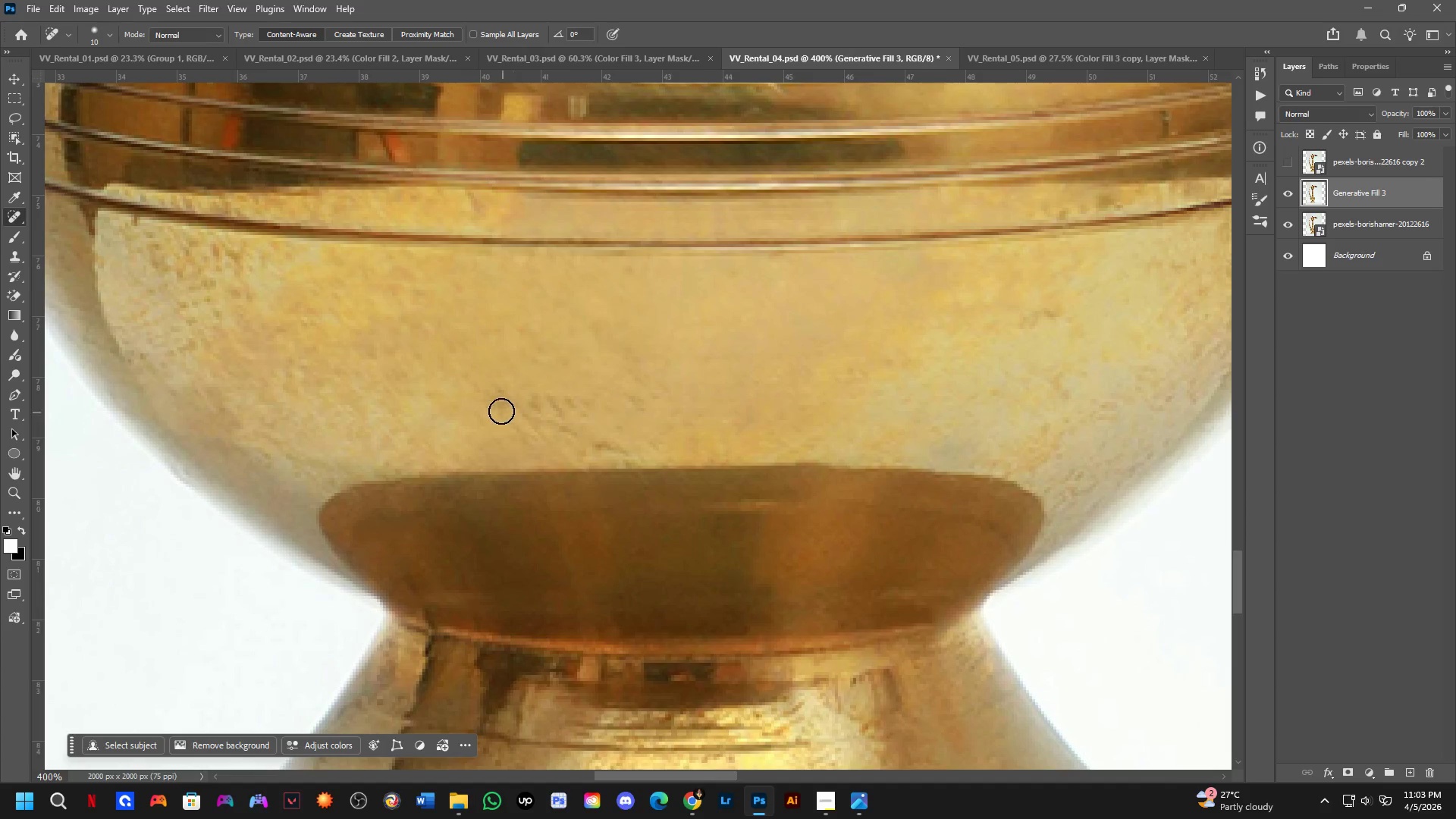 
left_click_drag(start_coordinate=[527, 402], to_coordinate=[544, 403])
 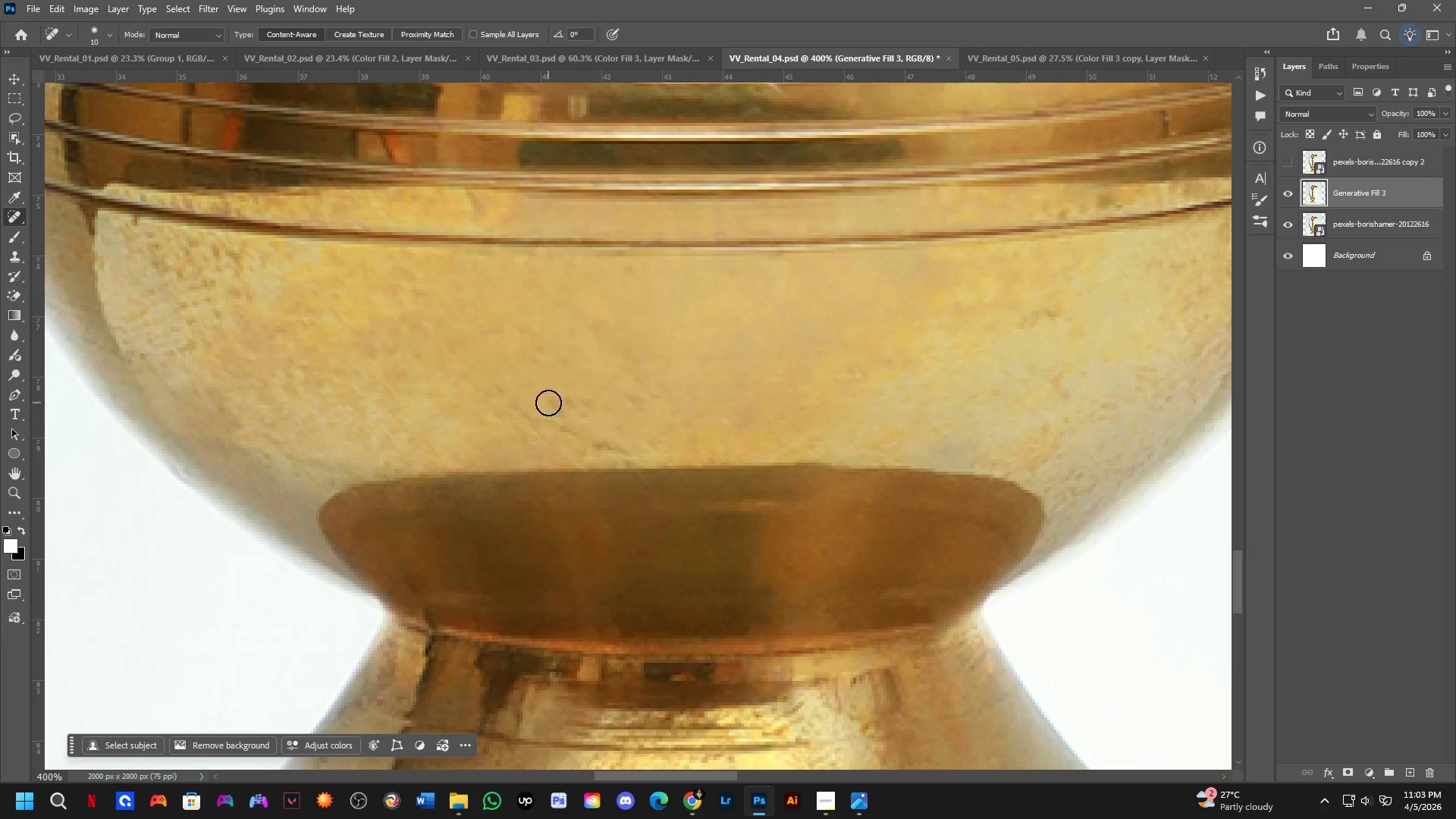 
left_click_drag(start_coordinate=[548, 402], to_coordinate=[563, 414])
 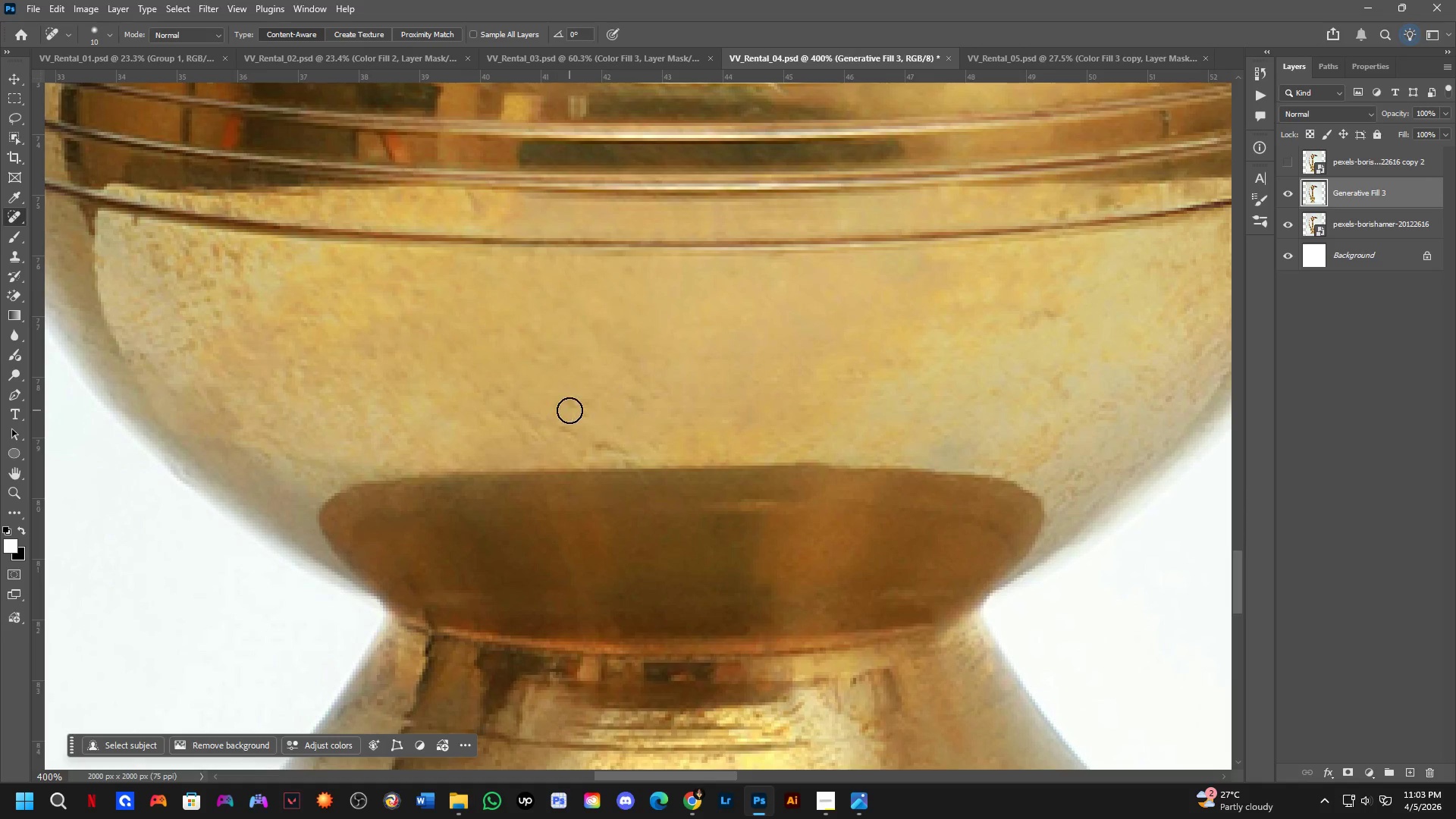 
left_click_drag(start_coordinate=[571, 409], to_coordinate=[580, 402])
 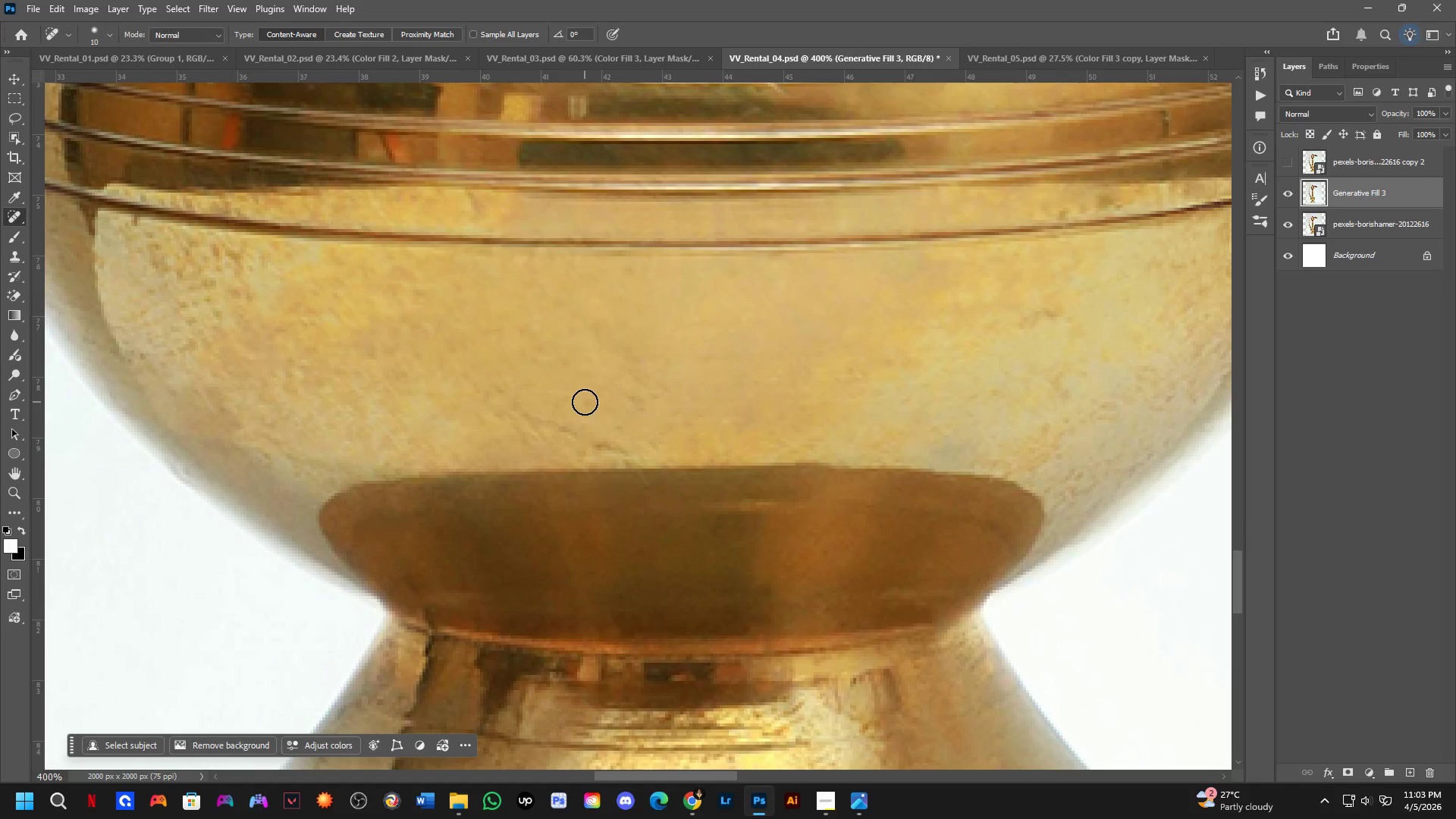 
left_click_drag(start_coordinate=[575, 415], to_coordinate=[582, 448])
 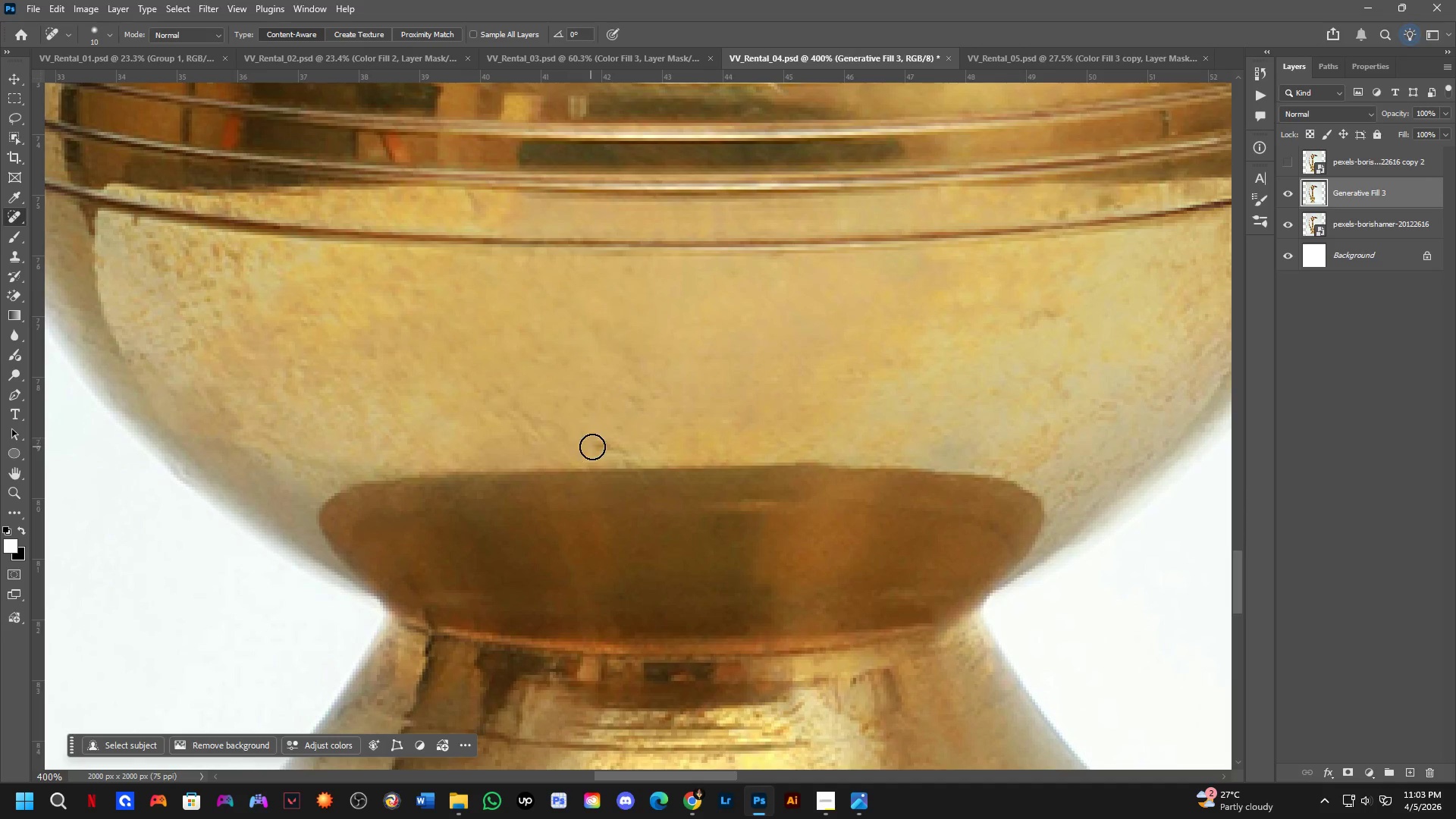 
left_click_drag(start_coordinate=[603, 447], to_coordinate=[644, 464])
 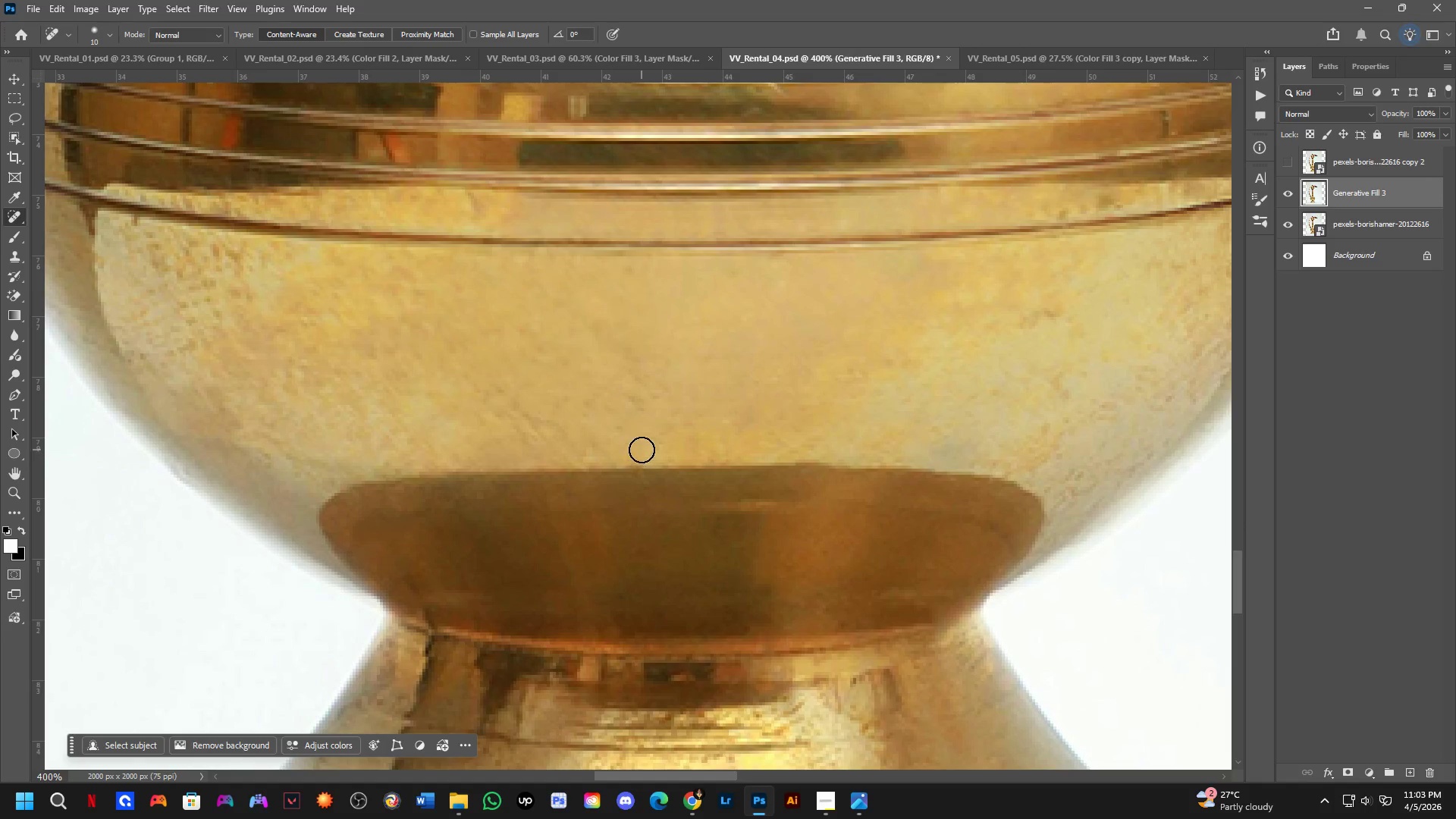 
left_click_drag(start_coordinate=[648, 443], to_coordinate=[667, 434])
 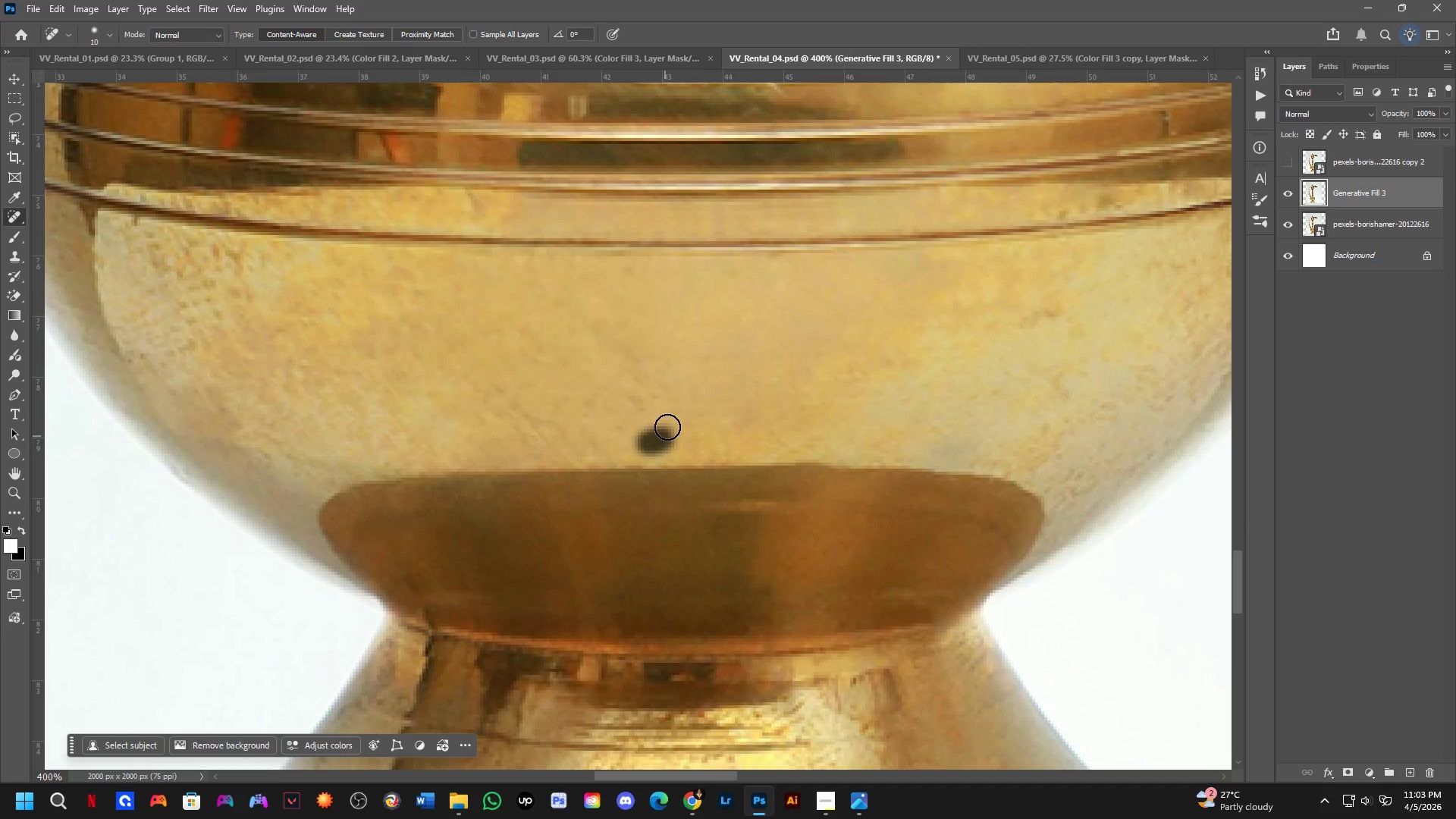 
left_click_drag(start_coordinate=[654, 418], to_coordinate=[617, 392])
 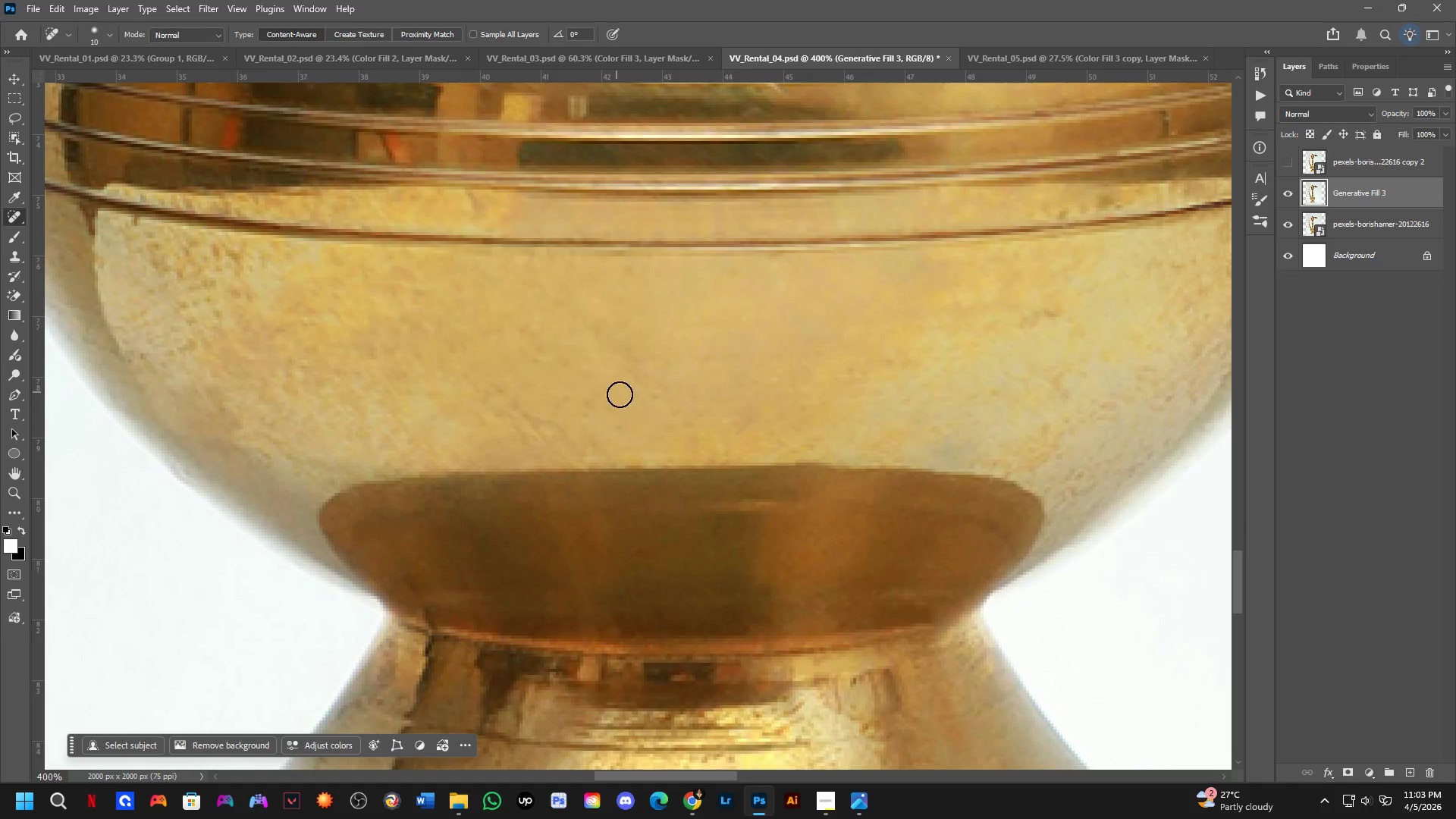 
left_click_drag(start_coordinate=[617, 392], to_coordinate=[648, 409])
 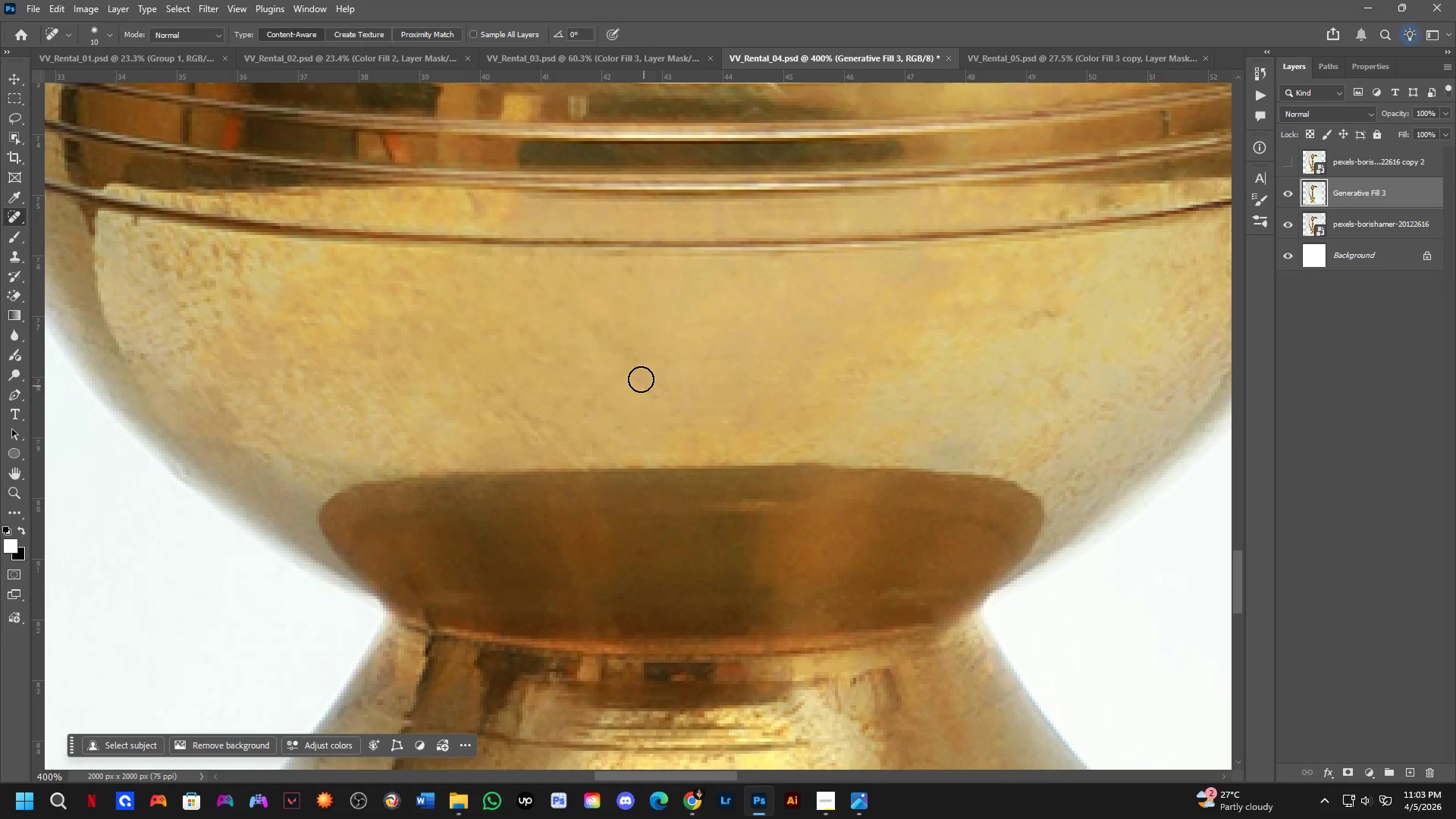 
triple_click([634, 371])
 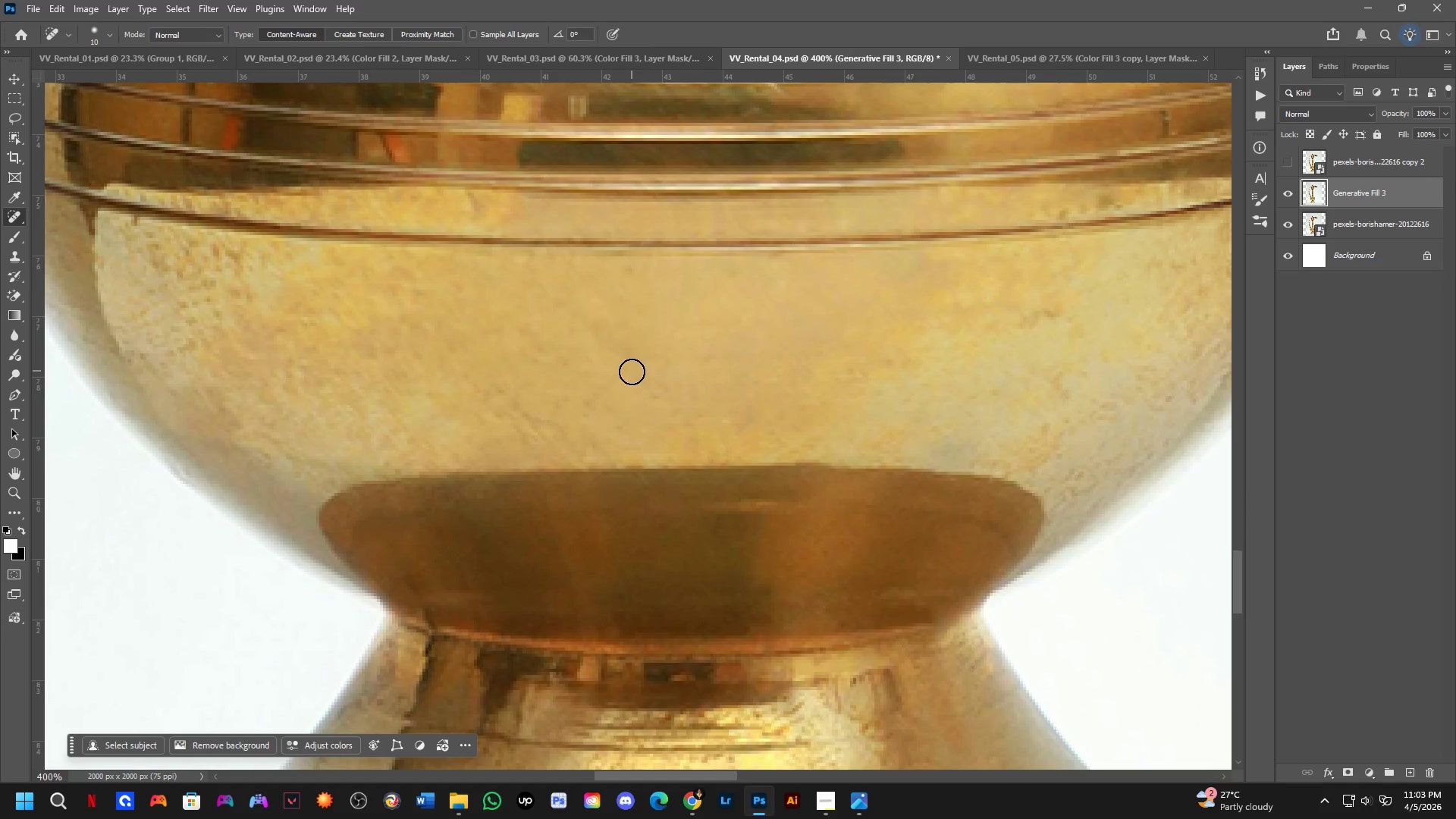 
left_click_drag(start_coordinate=[644, 407], to_coordinate=[659, 409])
 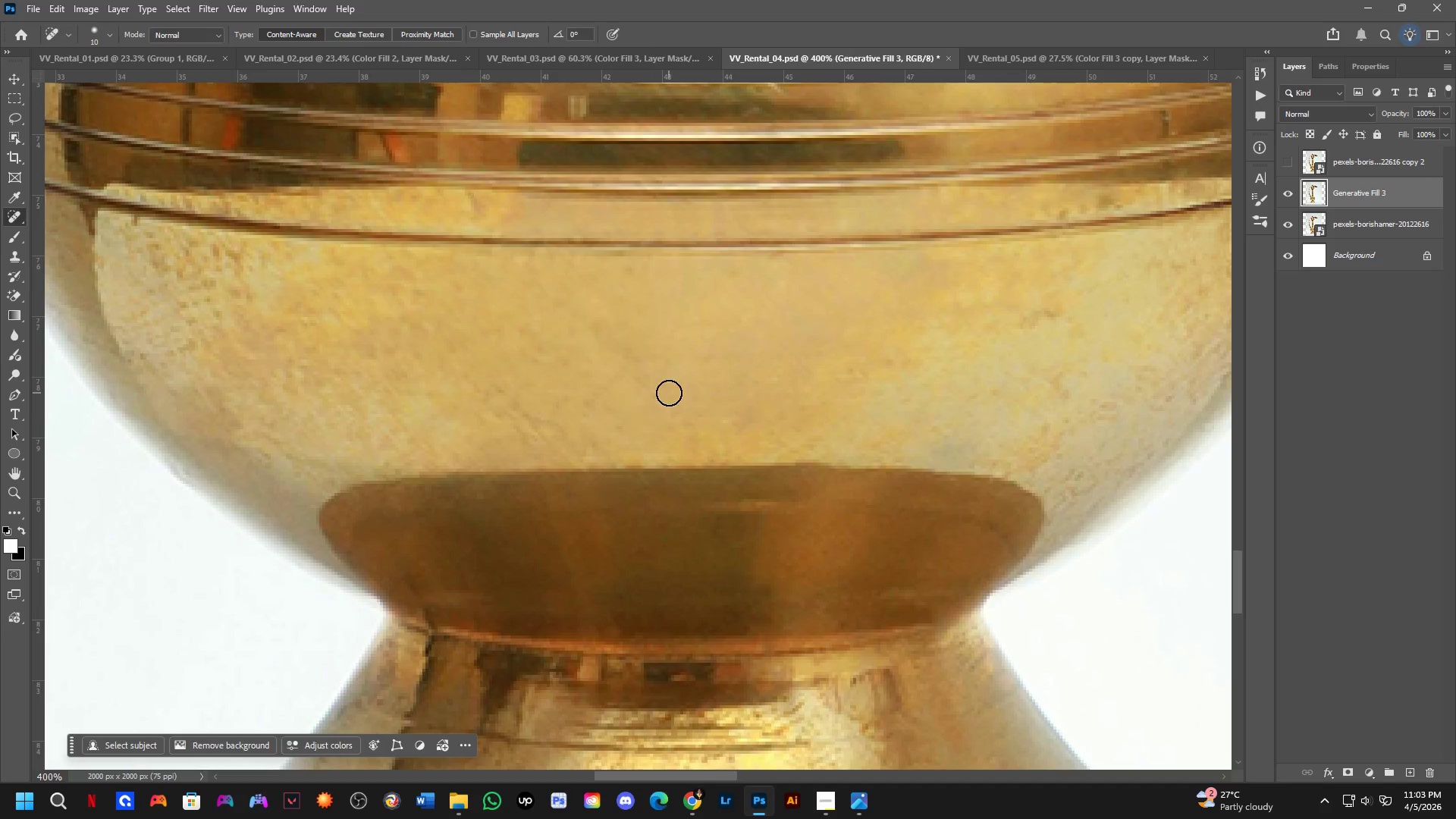 
key(Shift+ShiftLeft)
 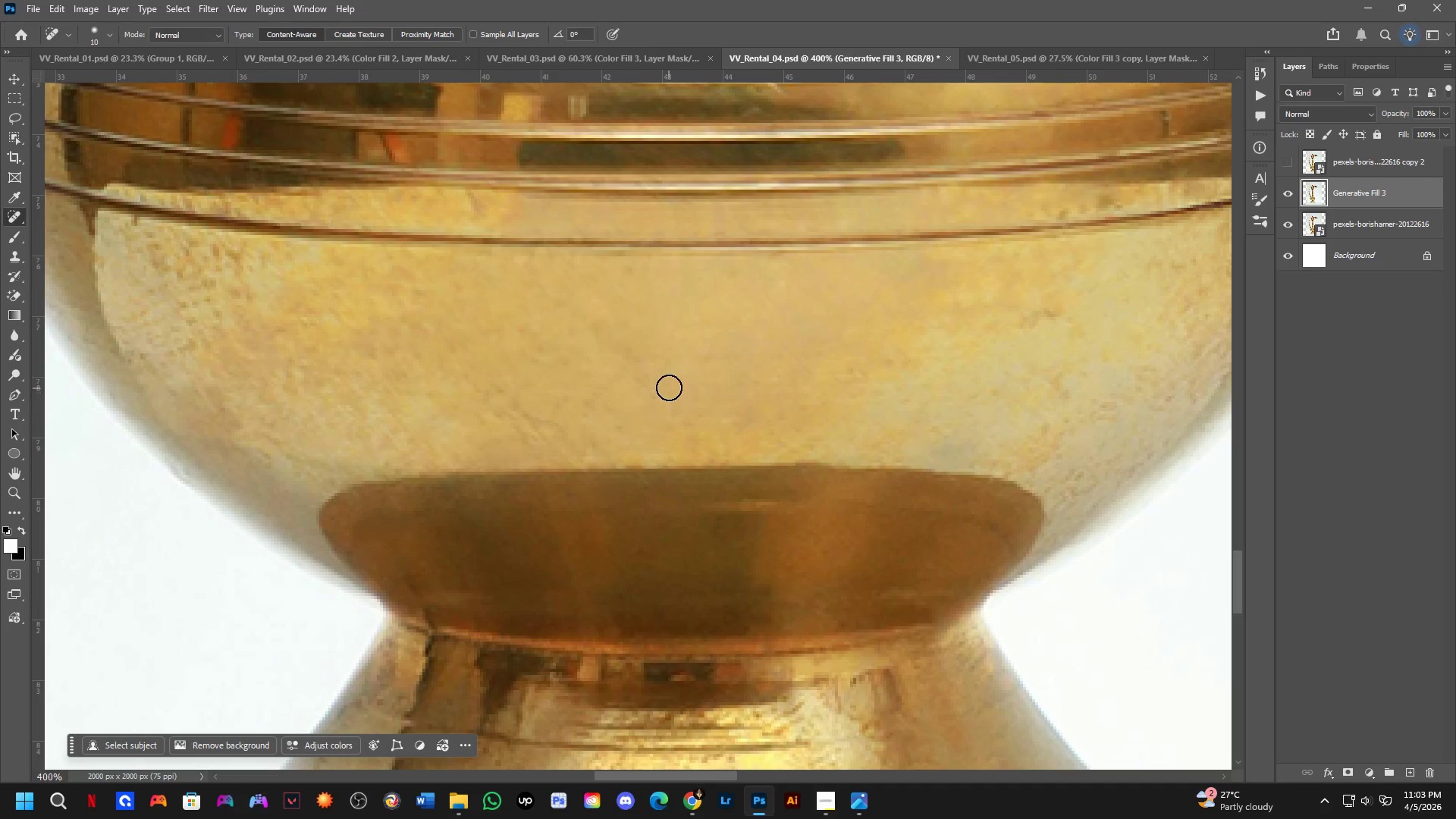 
hold_key(key=Space, duration=0.69)
 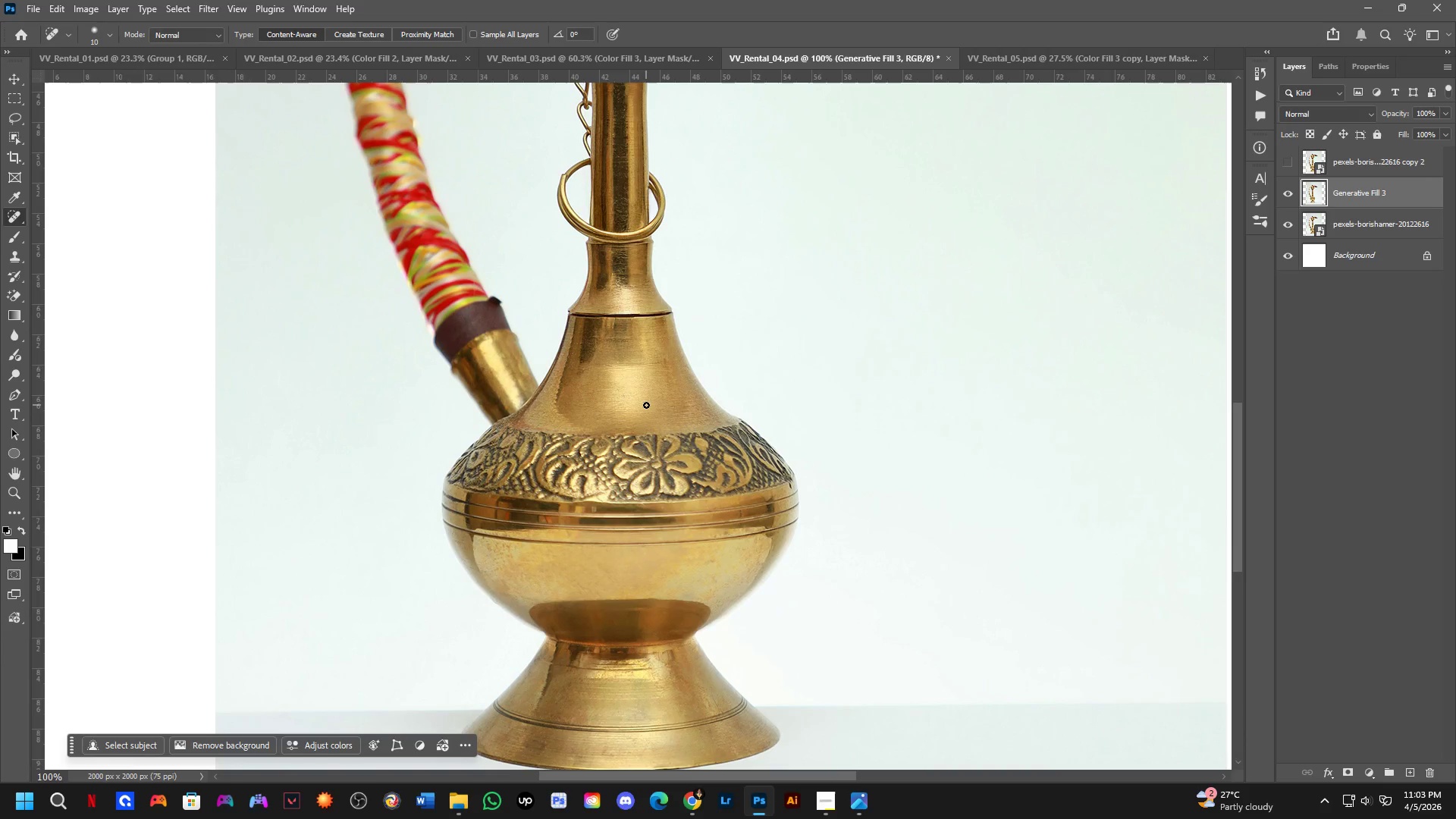 
left_click_drag(start_coordinate=[724, 328], to_coordinate=[672, 522])
 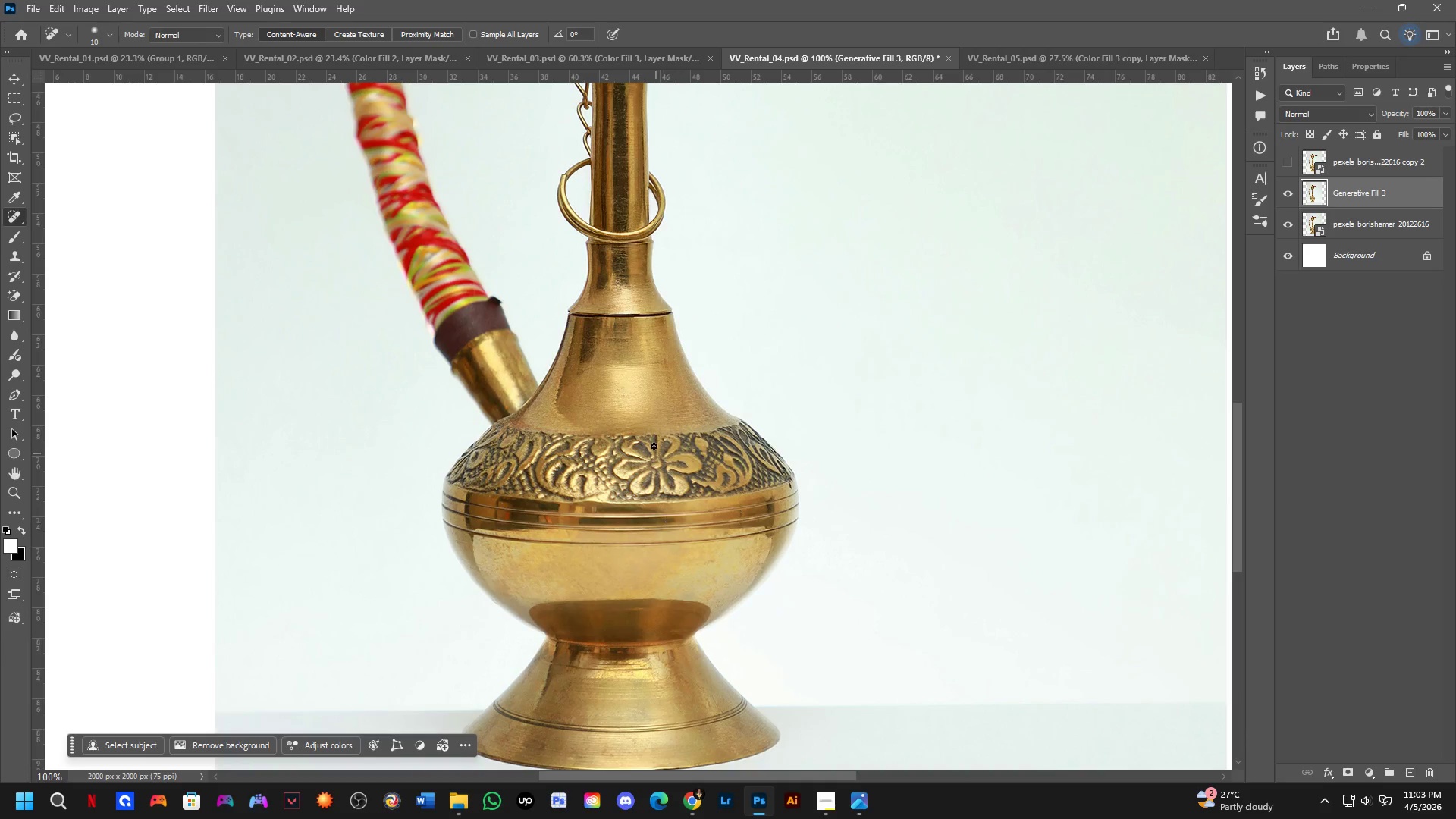 
scroll: coordinate [669, 385], scroll_direction: down, amount: 3.0
 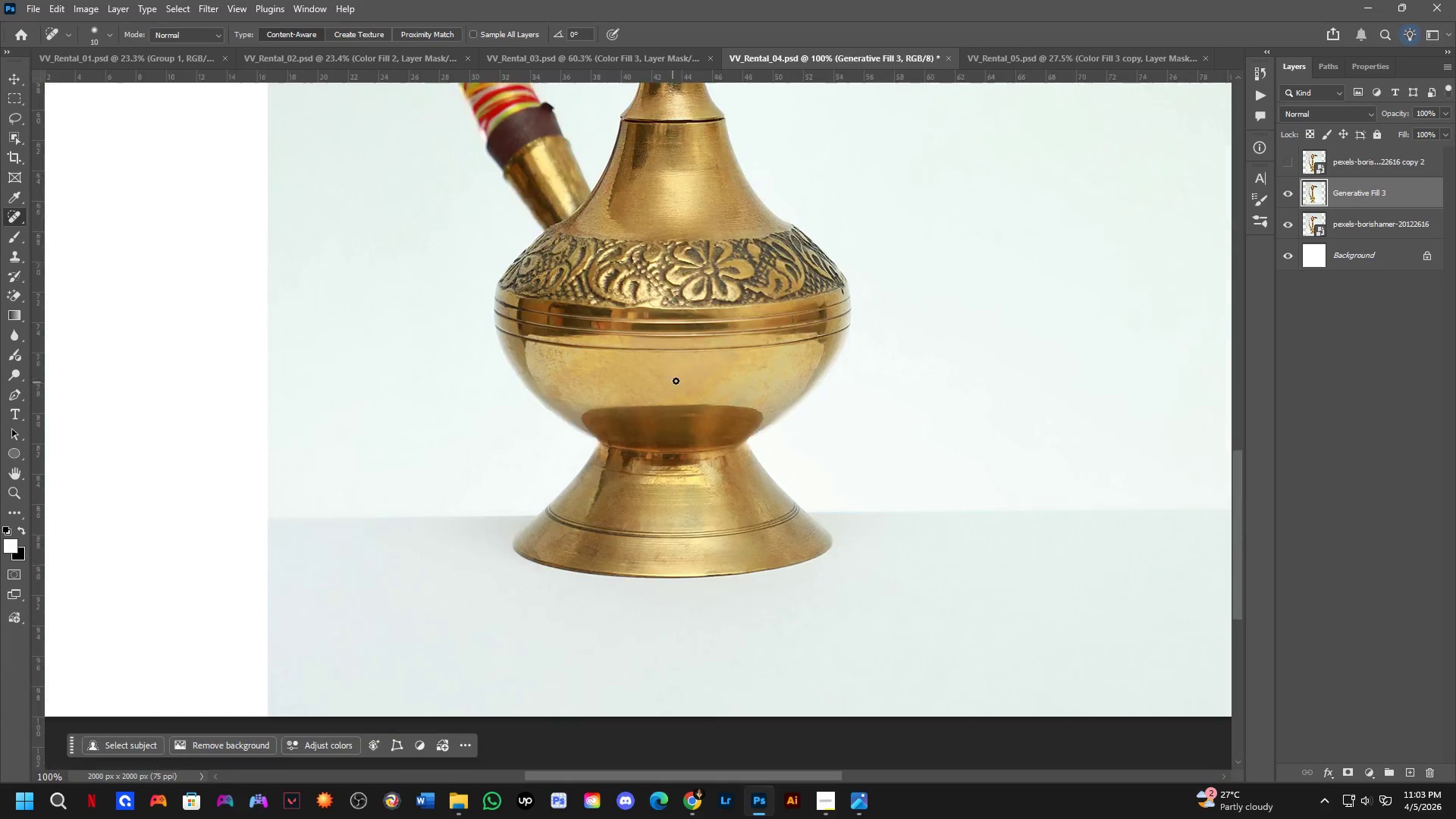 
hold_key(key=ShiftLeft, duration=0.55)
 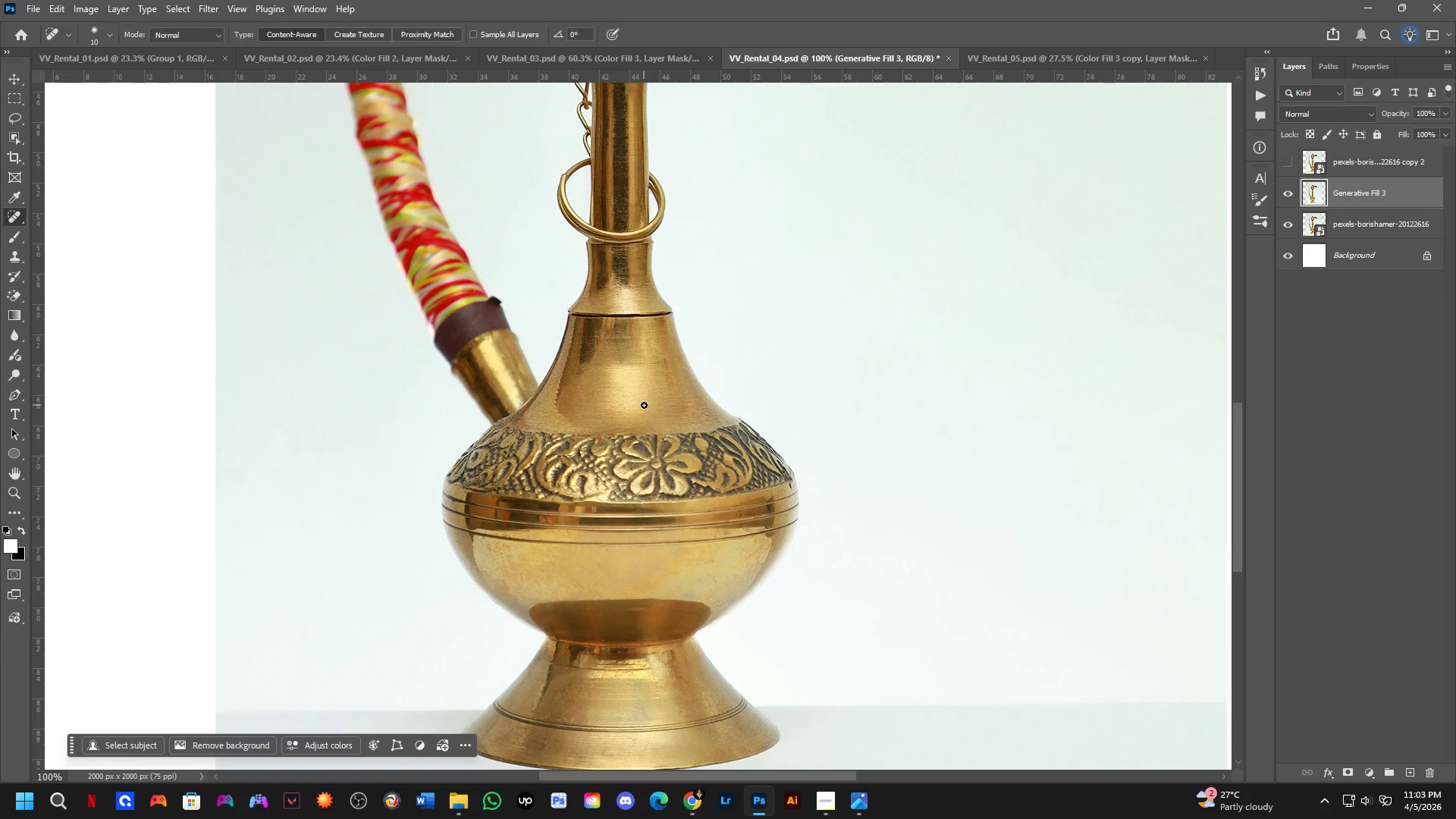 
scroll: coordinate [644, 405], scroll_direction: up, amount: 4.0
 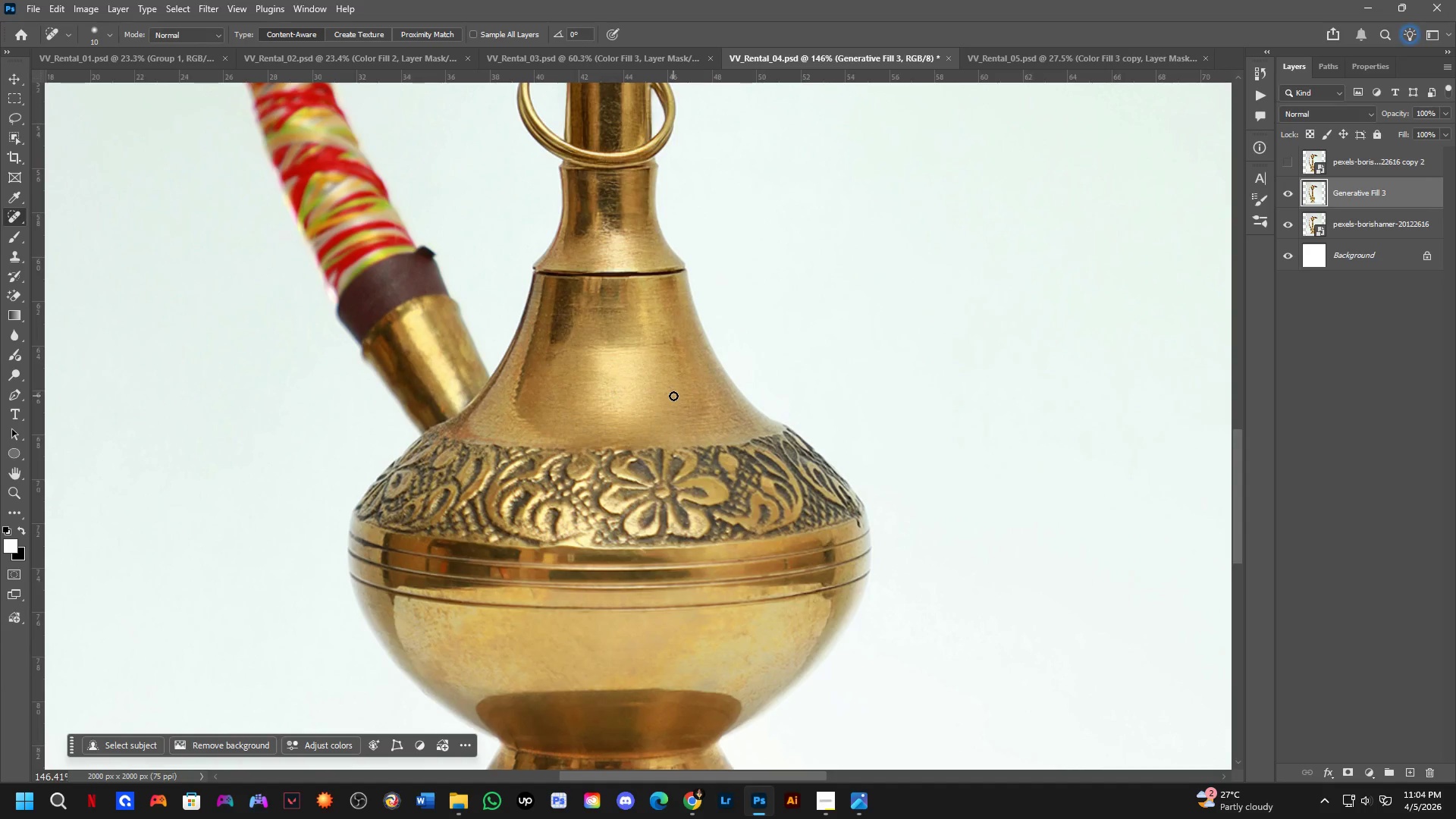 
key(Shift+ShiftLeft)
 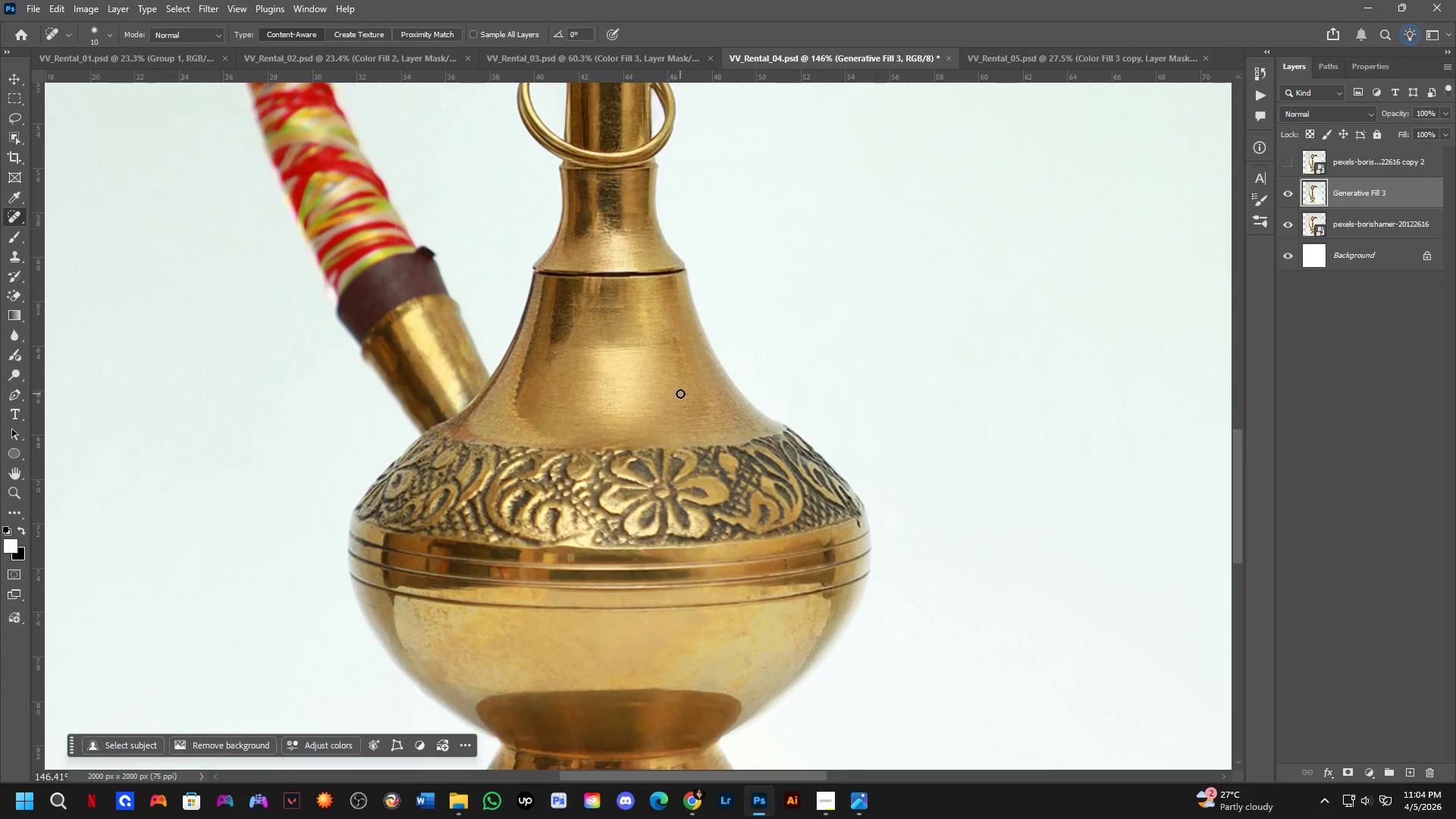 
hold_key(key=Space, duration=1.28)
 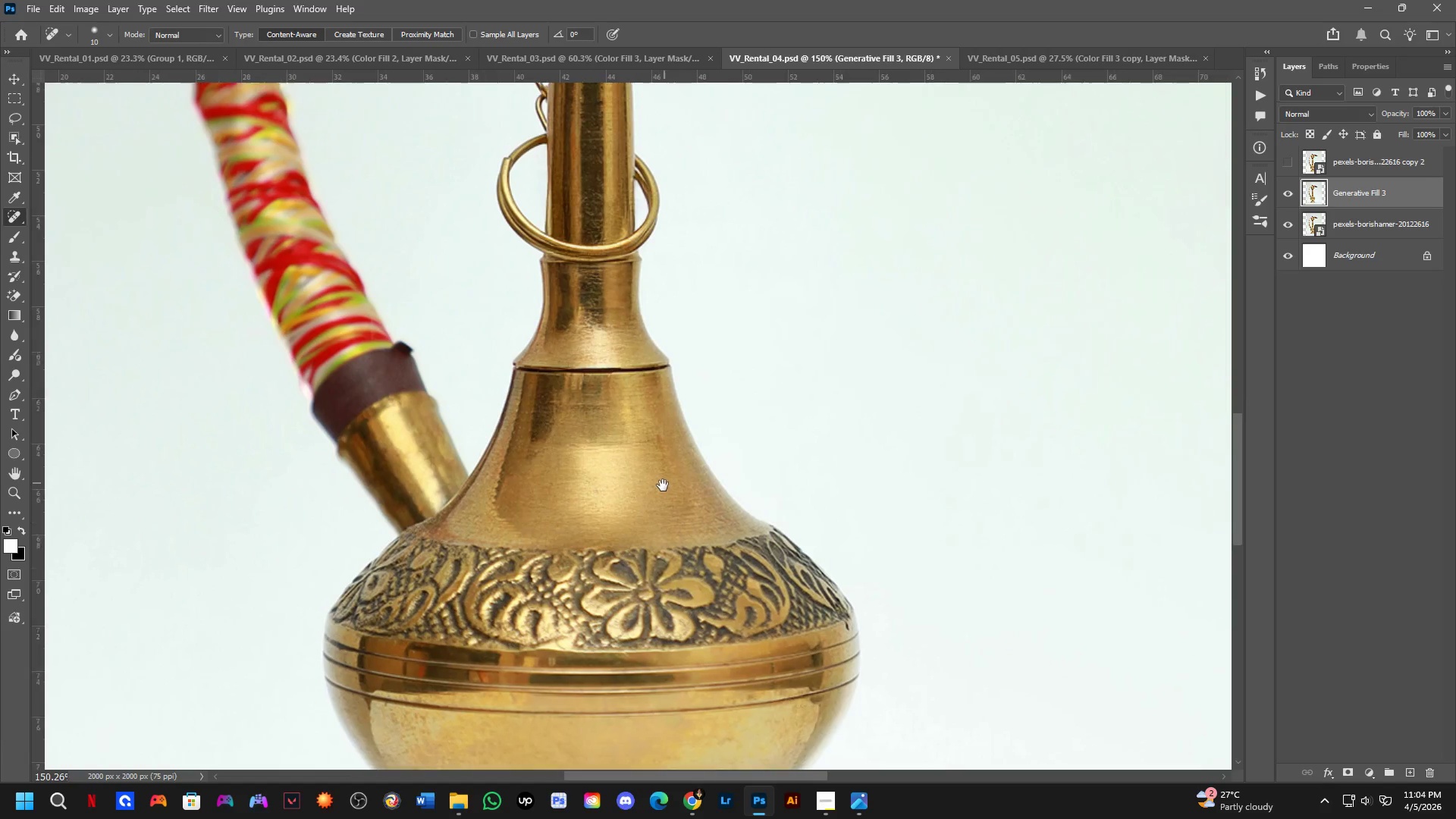 
left_click_drag(start_coordinate=[682, 393], to_coordinate=[657, 517])
 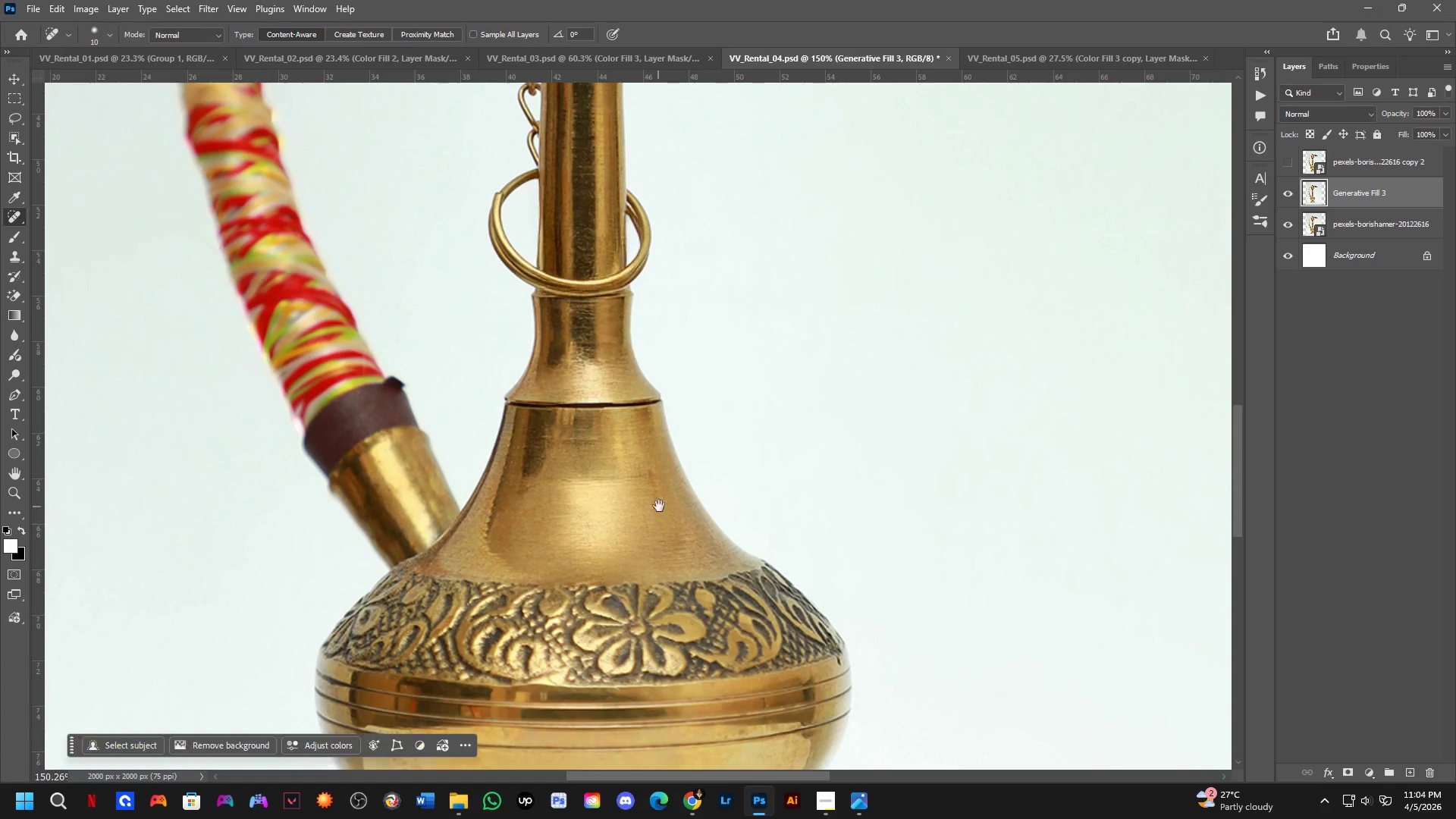 
scroll: coordinate [682, 423], scroll_direction: down, amount: 2.0
 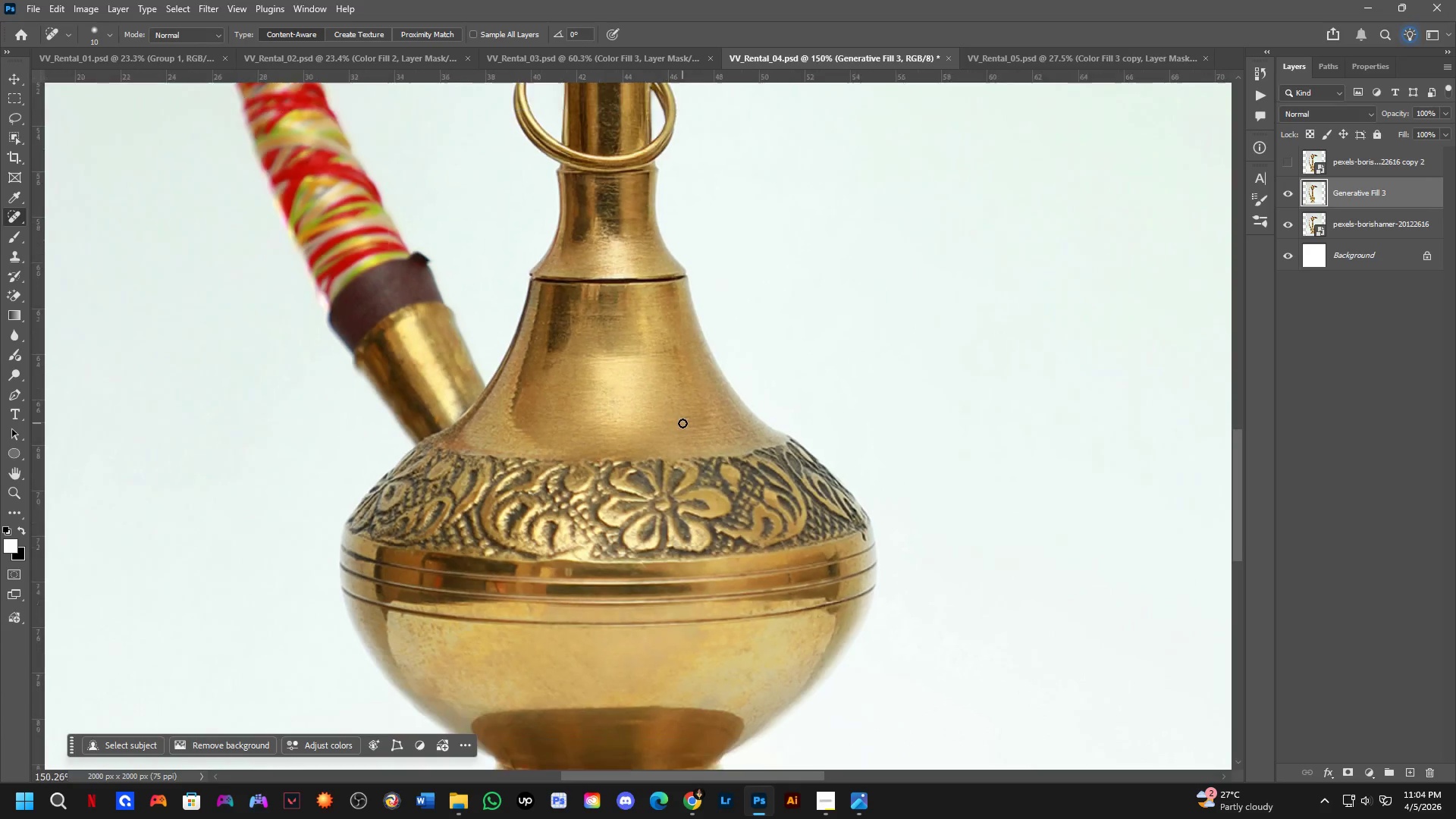 
hold_key(key=Space, duration=0.88)
 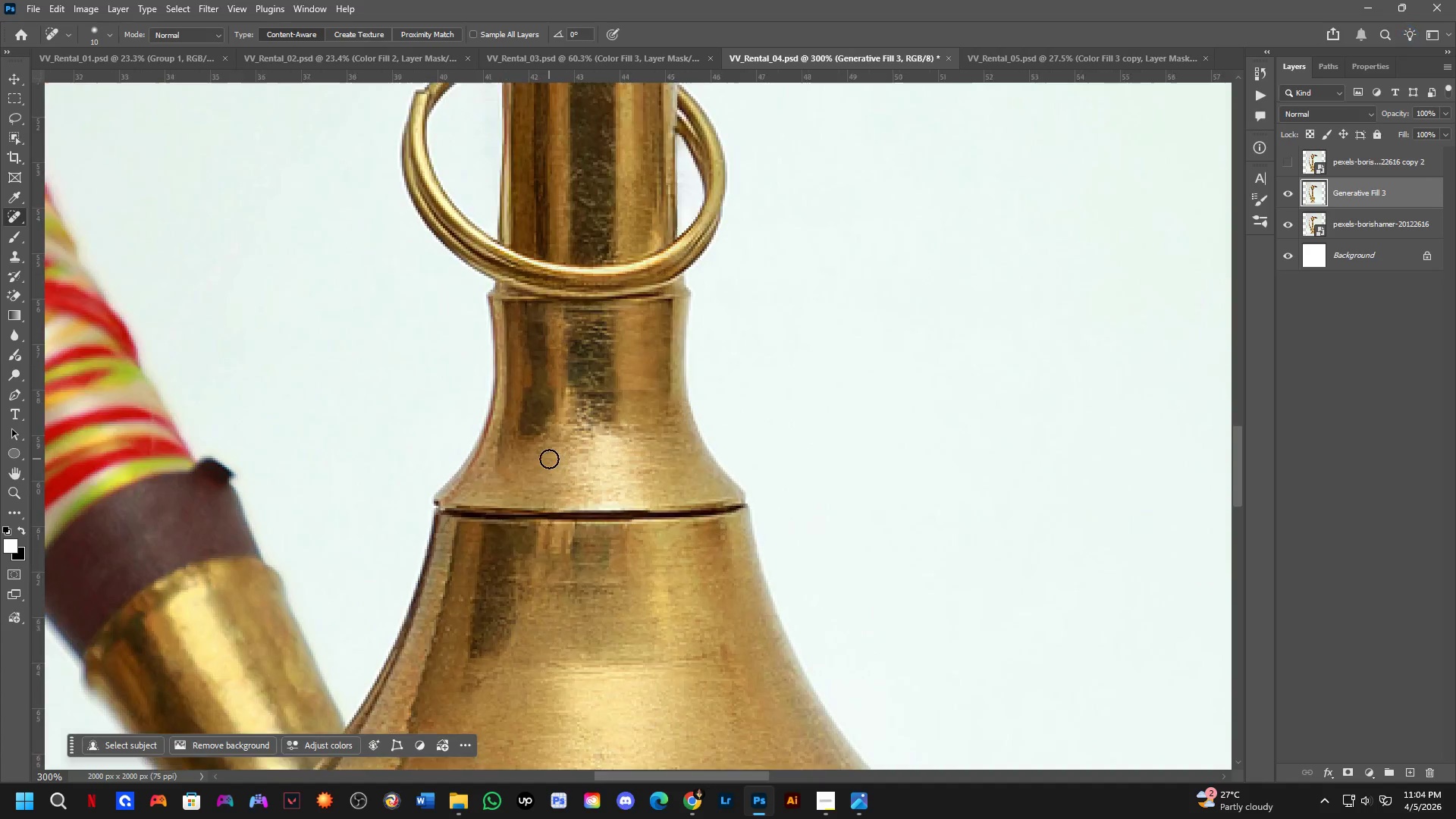 
left_click_drag(start_coordinate=[689, 469], to_coordinate=[677, 550])
 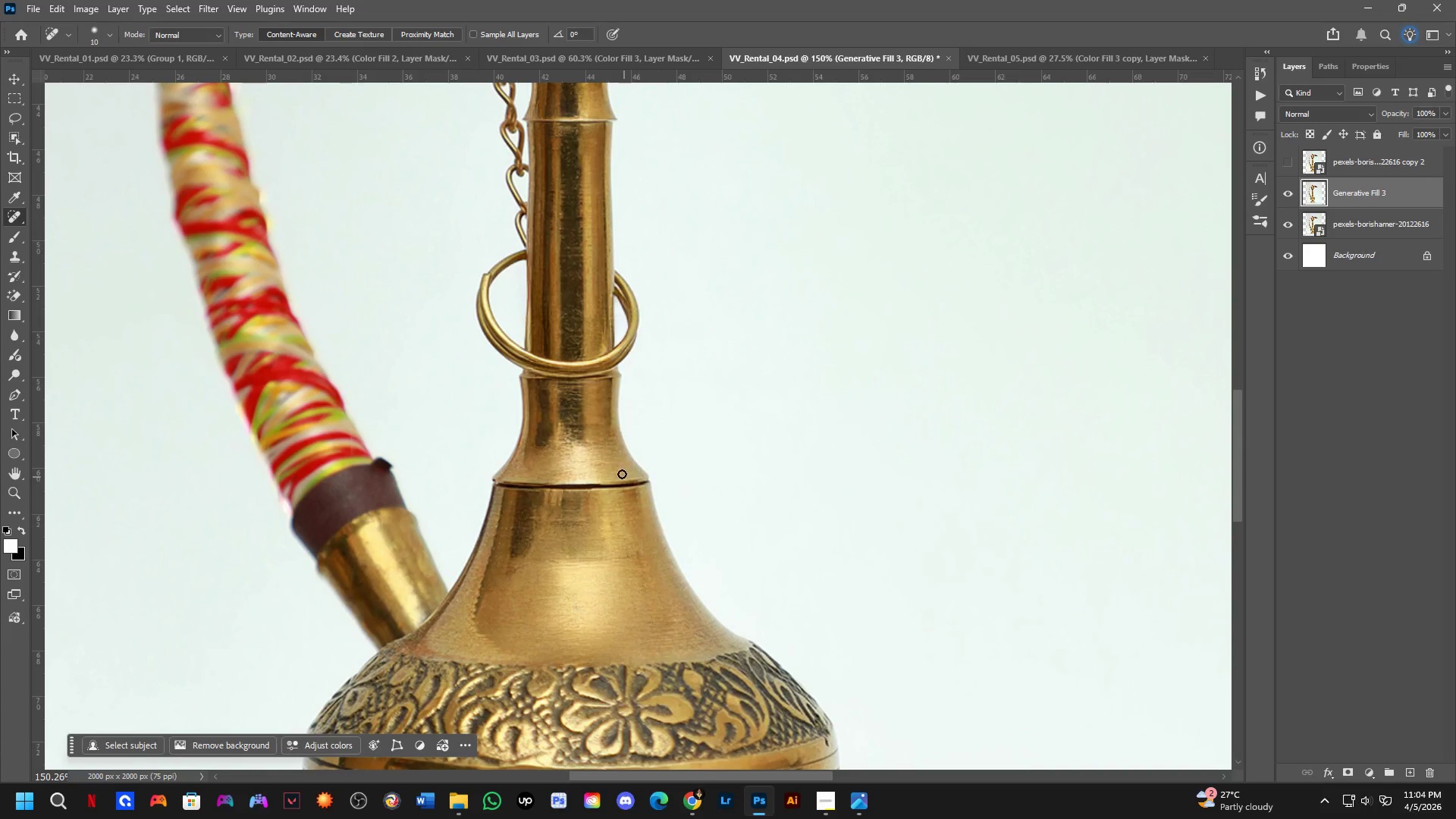 
key(Shift+ShiftLeft)
 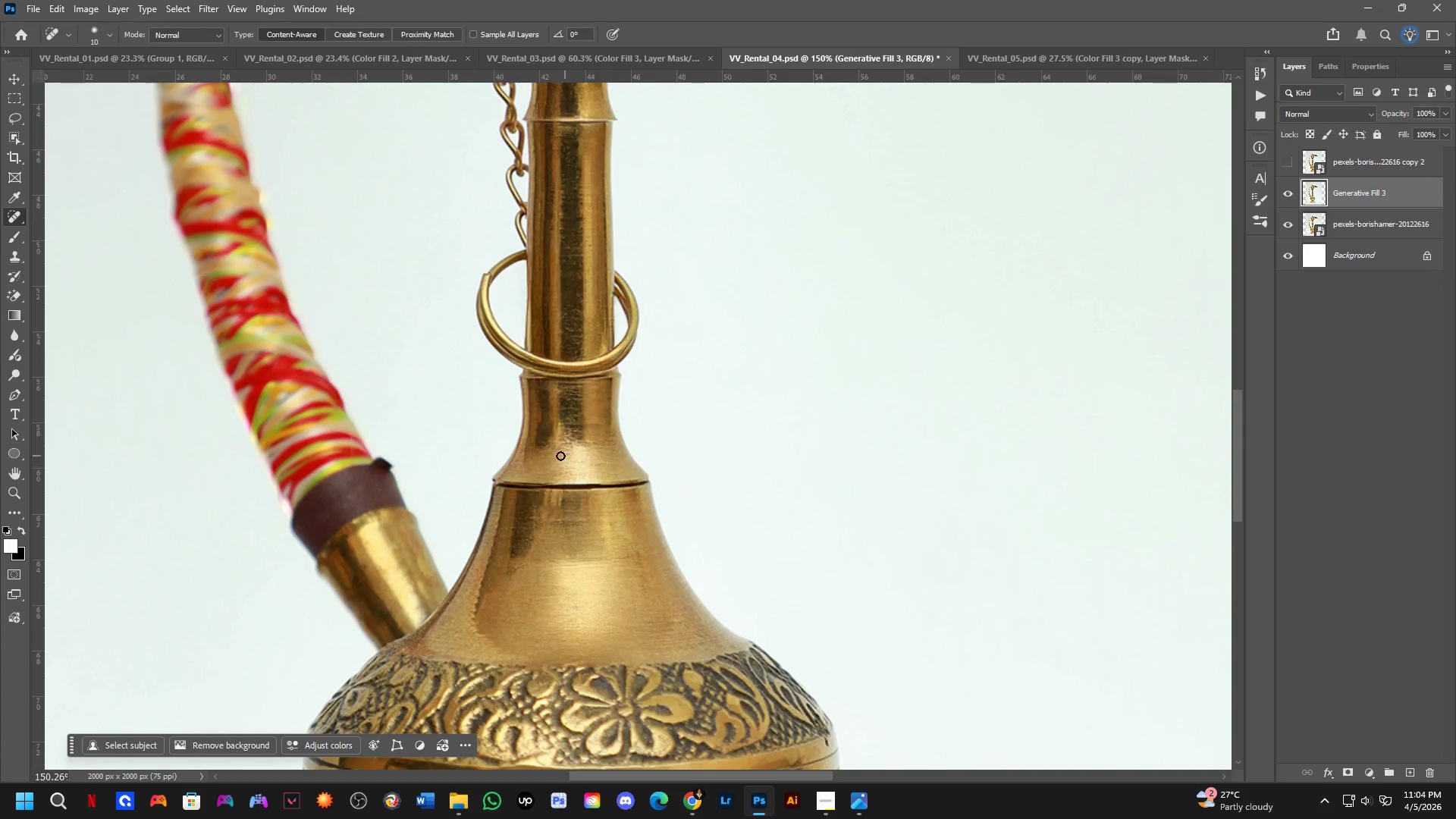 
hold_key(key=ShiftLeft, duration=0.42)
scroll: coordinate [548, 460], scroll_direction: down, amount: 2.0
 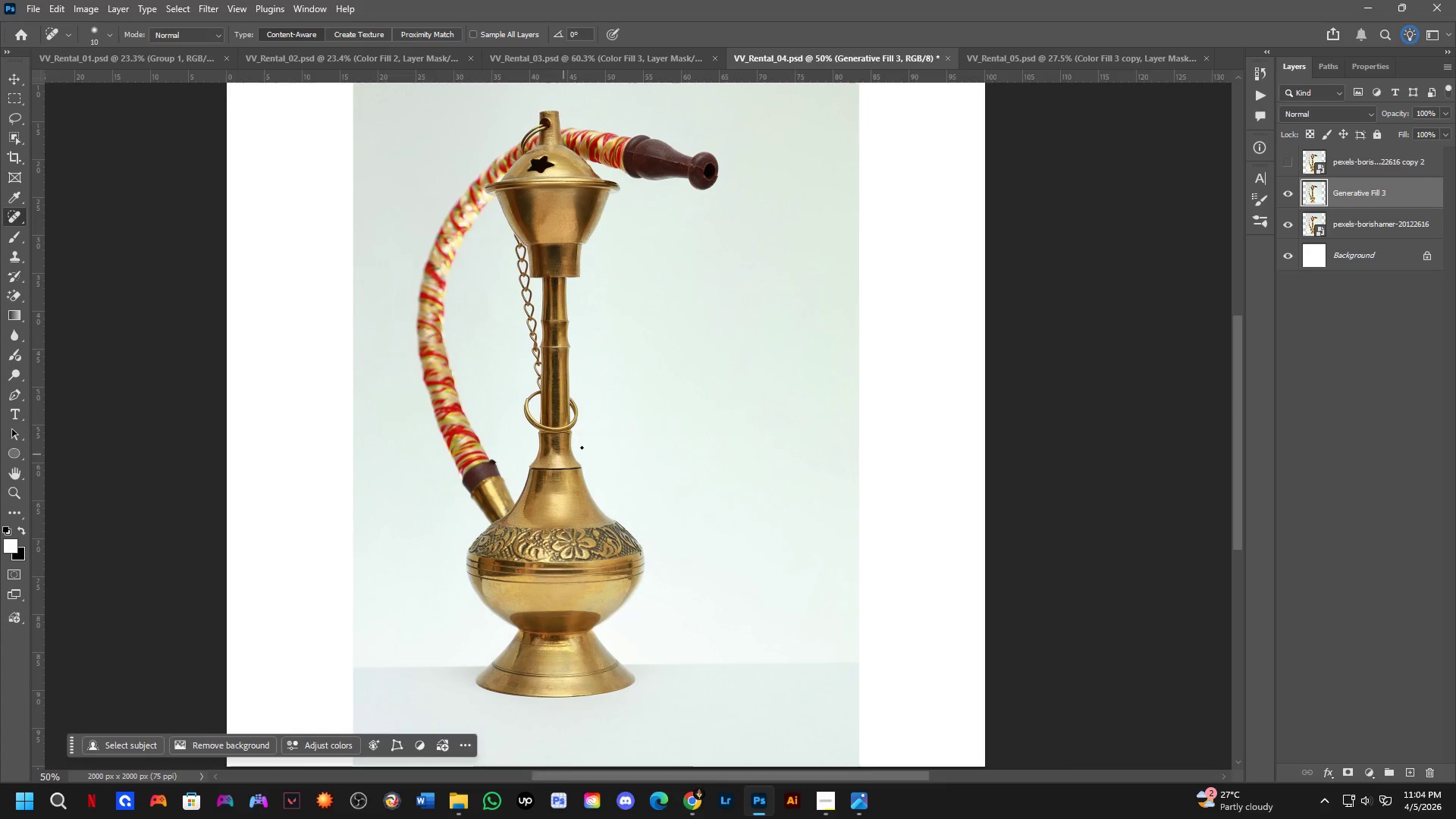 
key(P)
 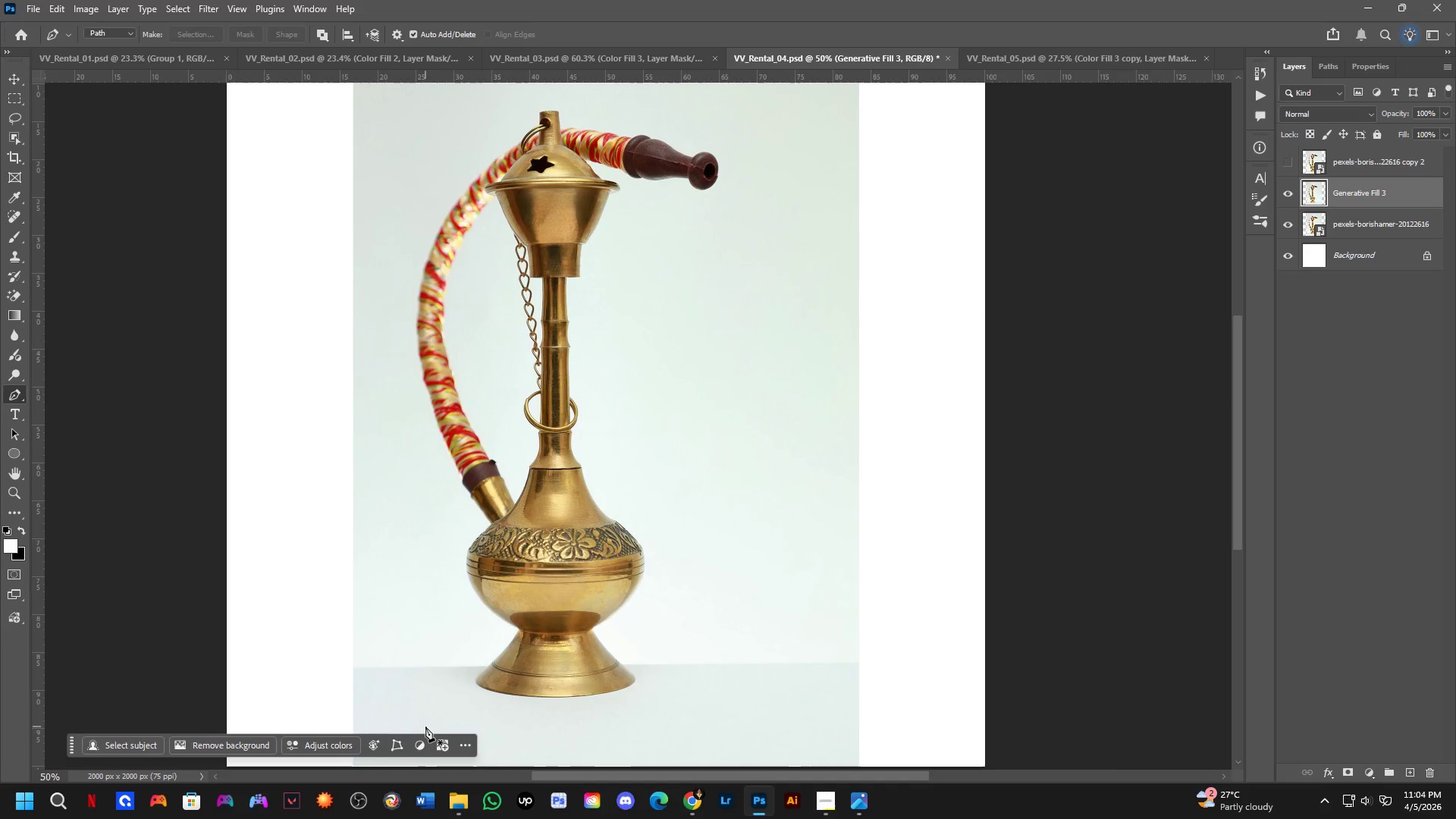 
hold_key(key=ShiftLeft, duration=0.56)
 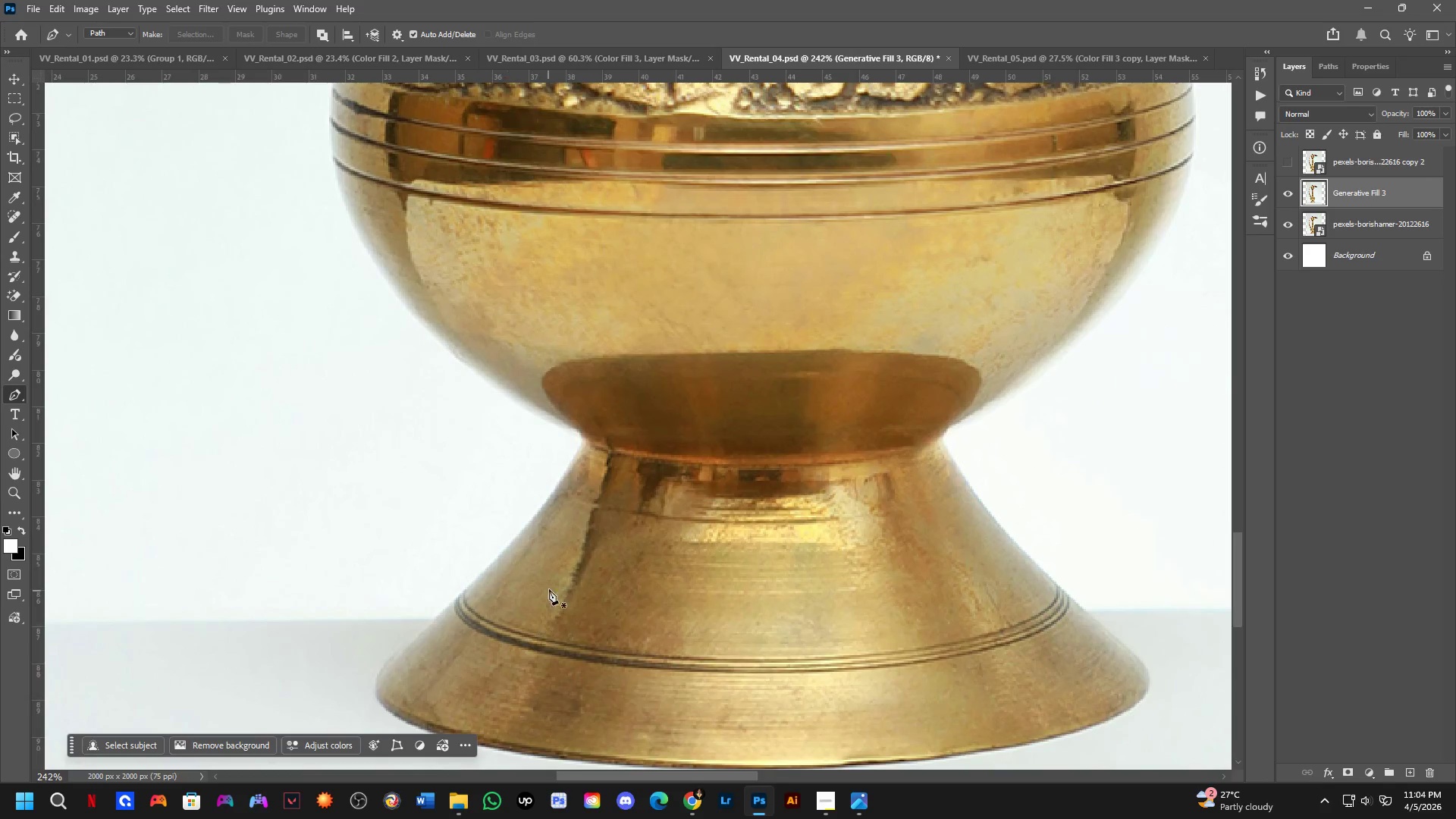 
hold_key(key=Space, duration=0.55)
 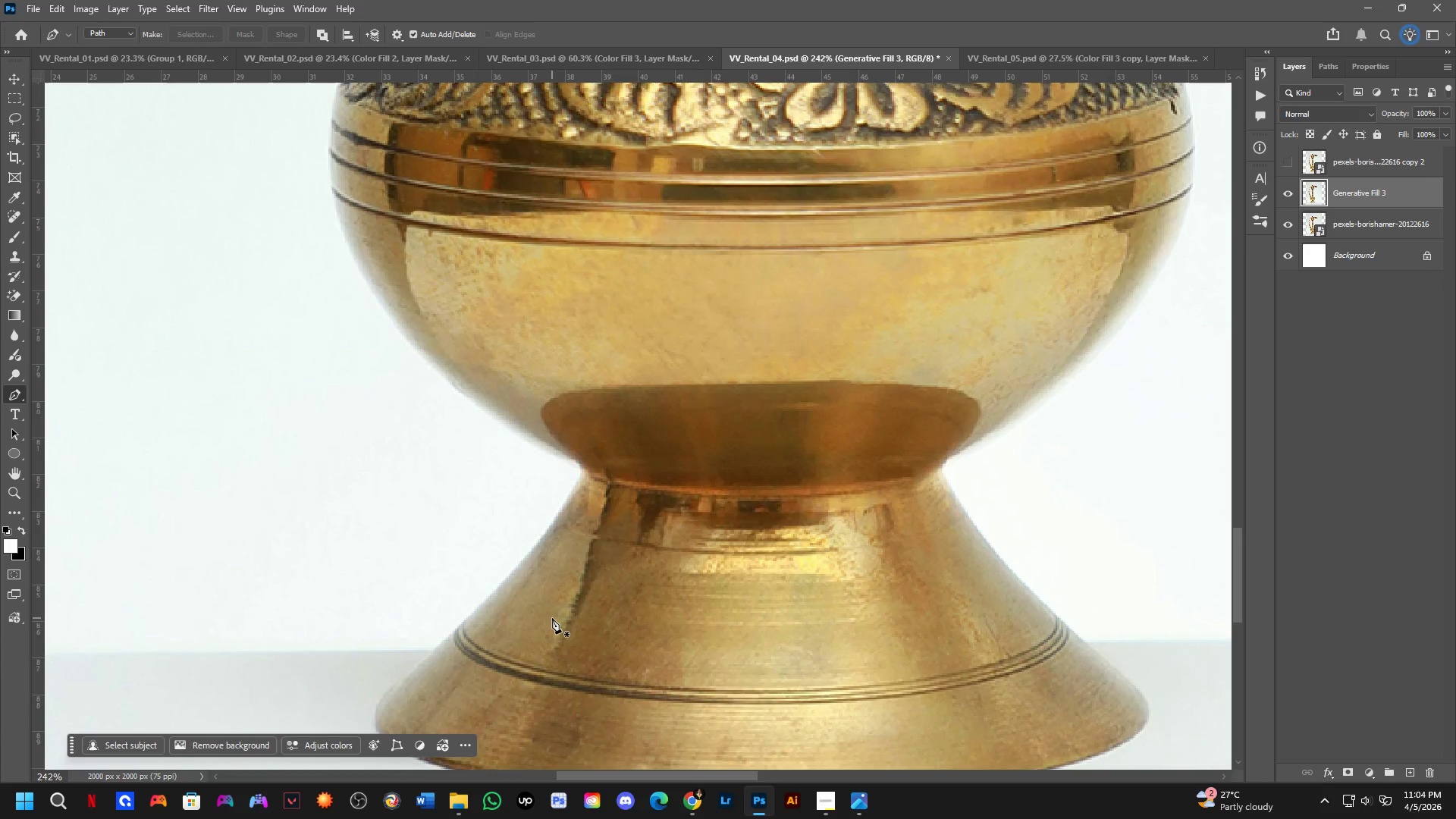 
left_click_drag(start_coordinate=[552, 585], to_coordinate=[551, 617])
 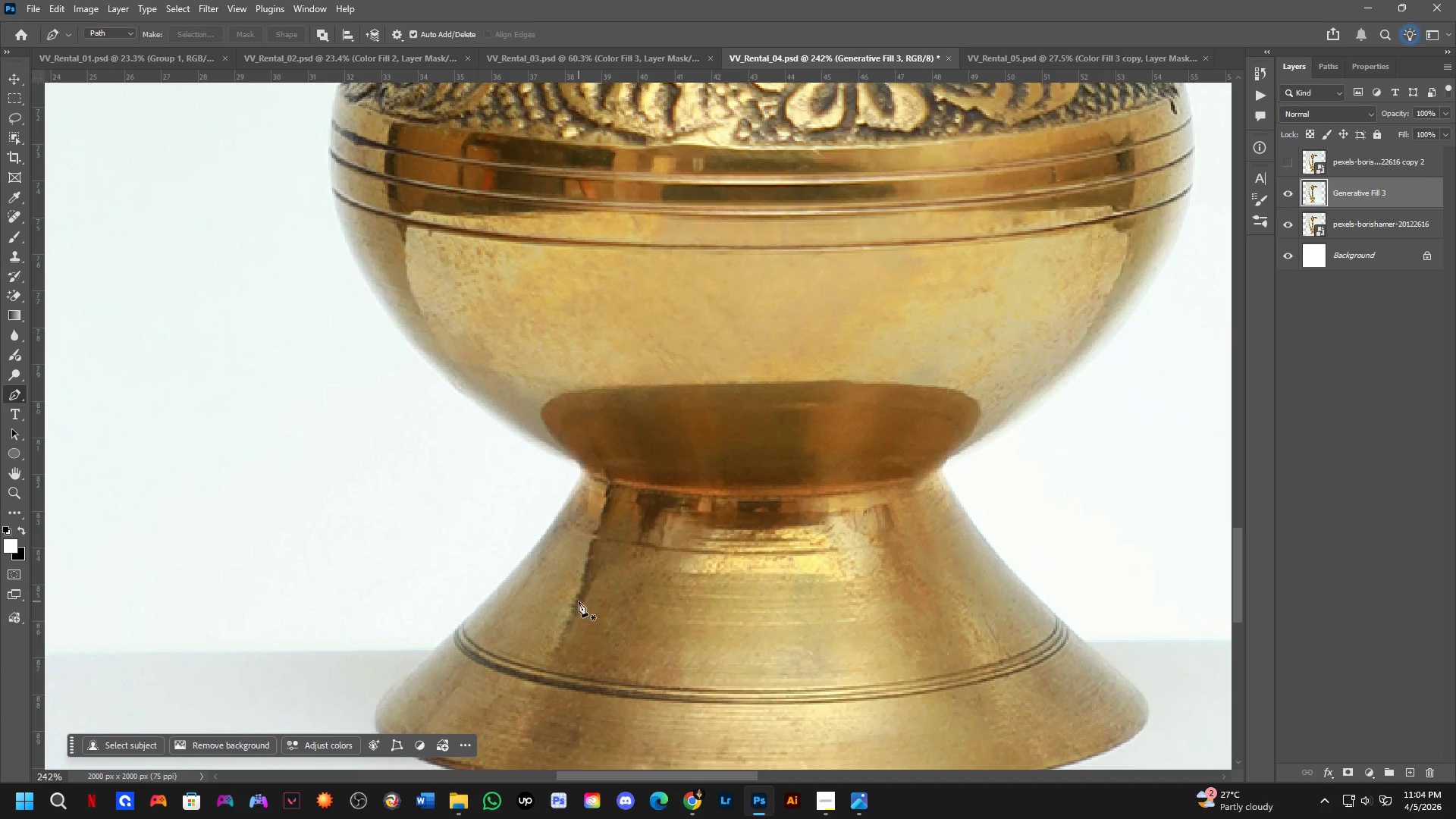 
scroll: coordinate [504, 679], scroll_direction: up, amount: 5.0
 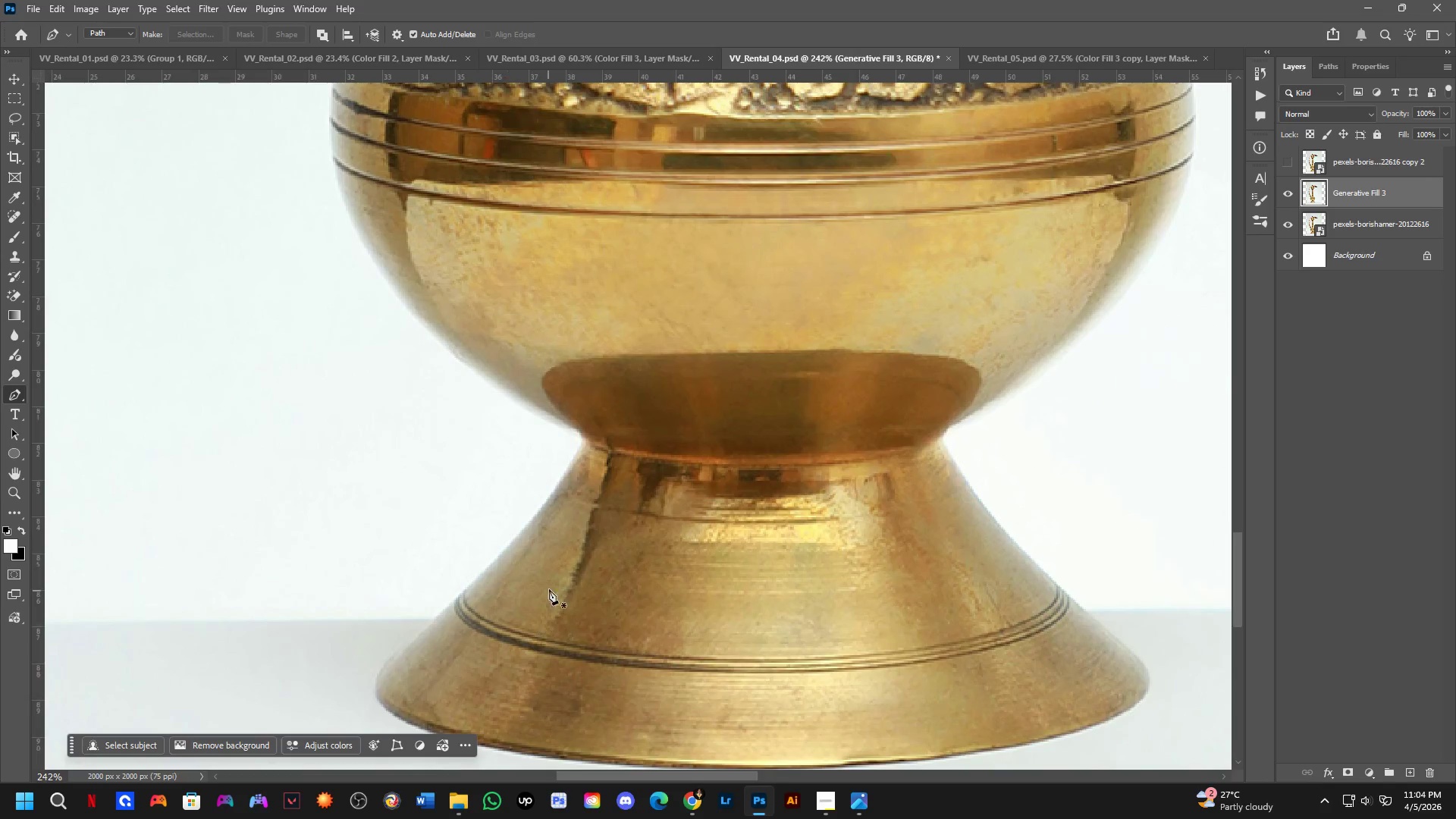 
scroll: coordinate [575, 572], scroll_direction: down, amount: 2.0
 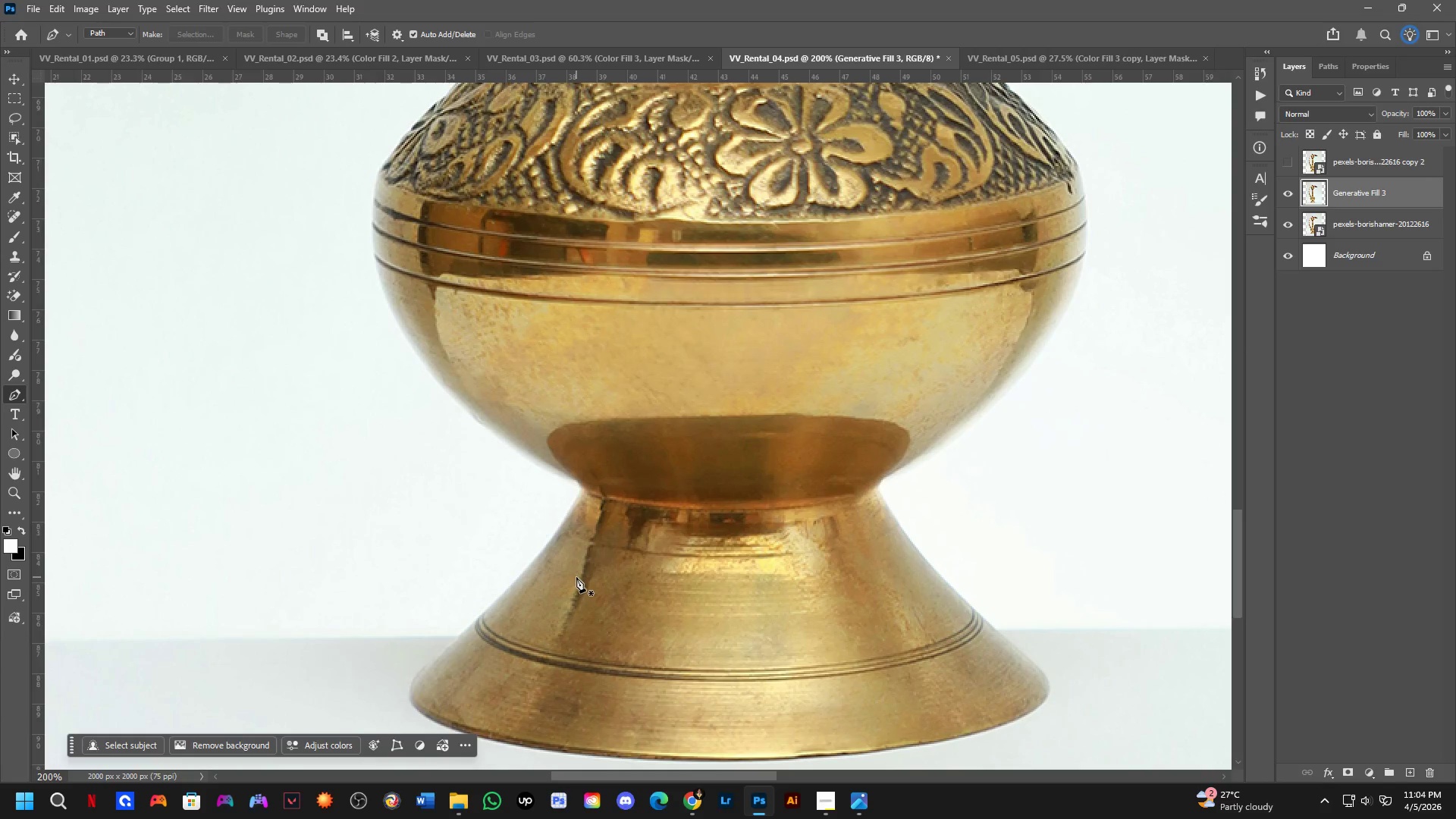 
hold_key(key=Space, duration=1.47)
 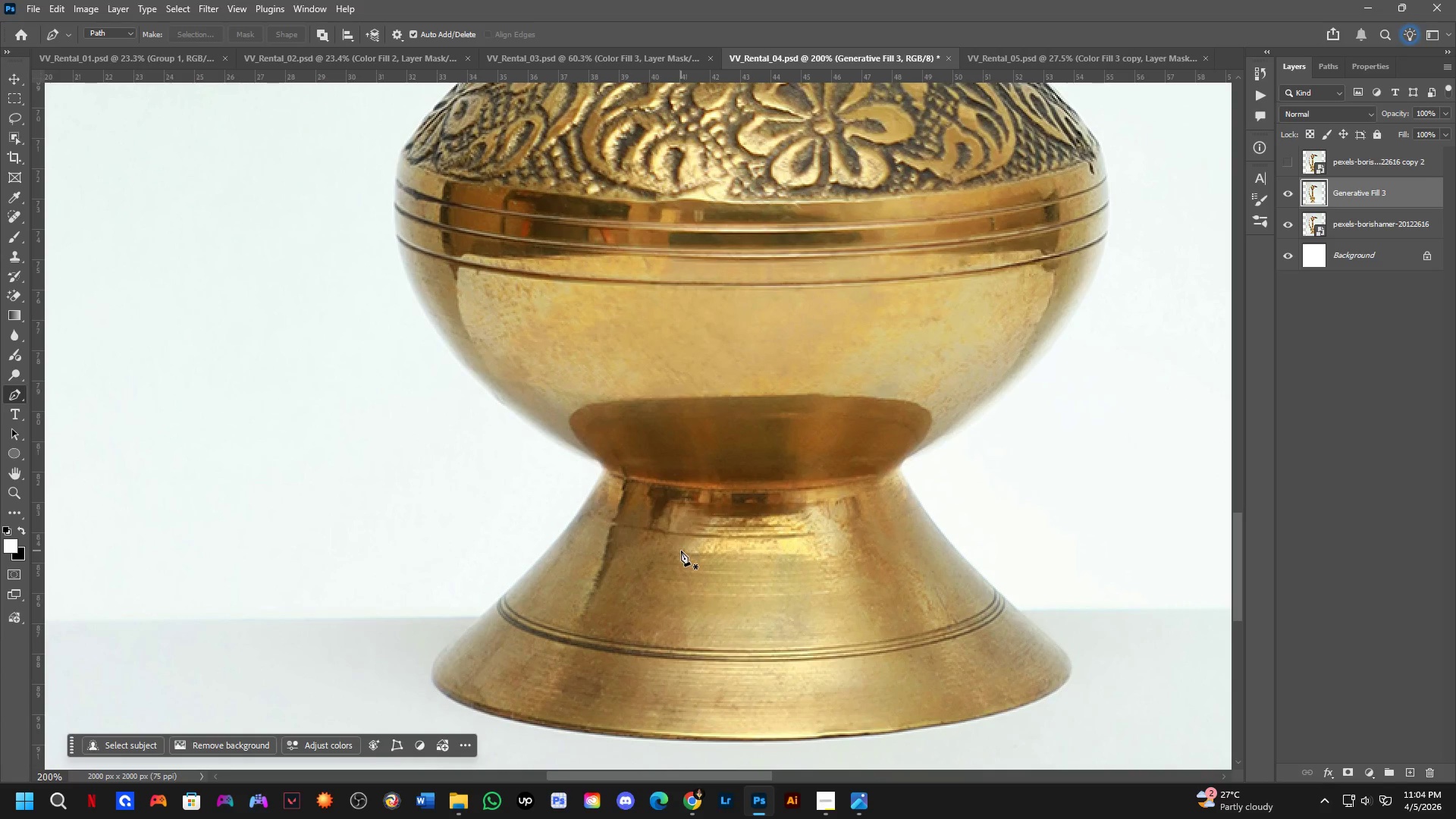 
left_click_drag(start_coordinate=[665, 566], to_coordinate=[687, 547])
 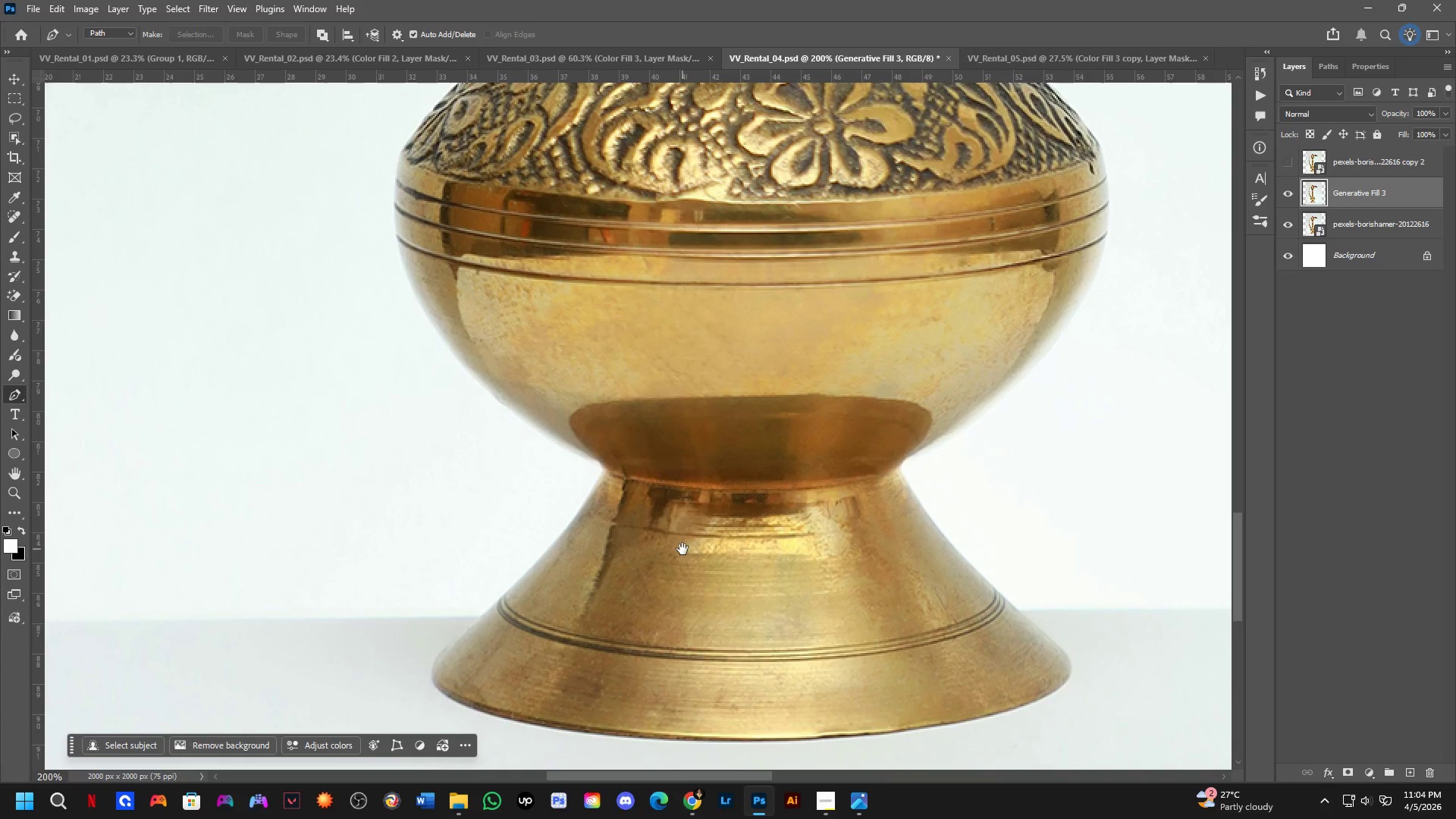 
hold_key(key=Space, duration=6.19)
 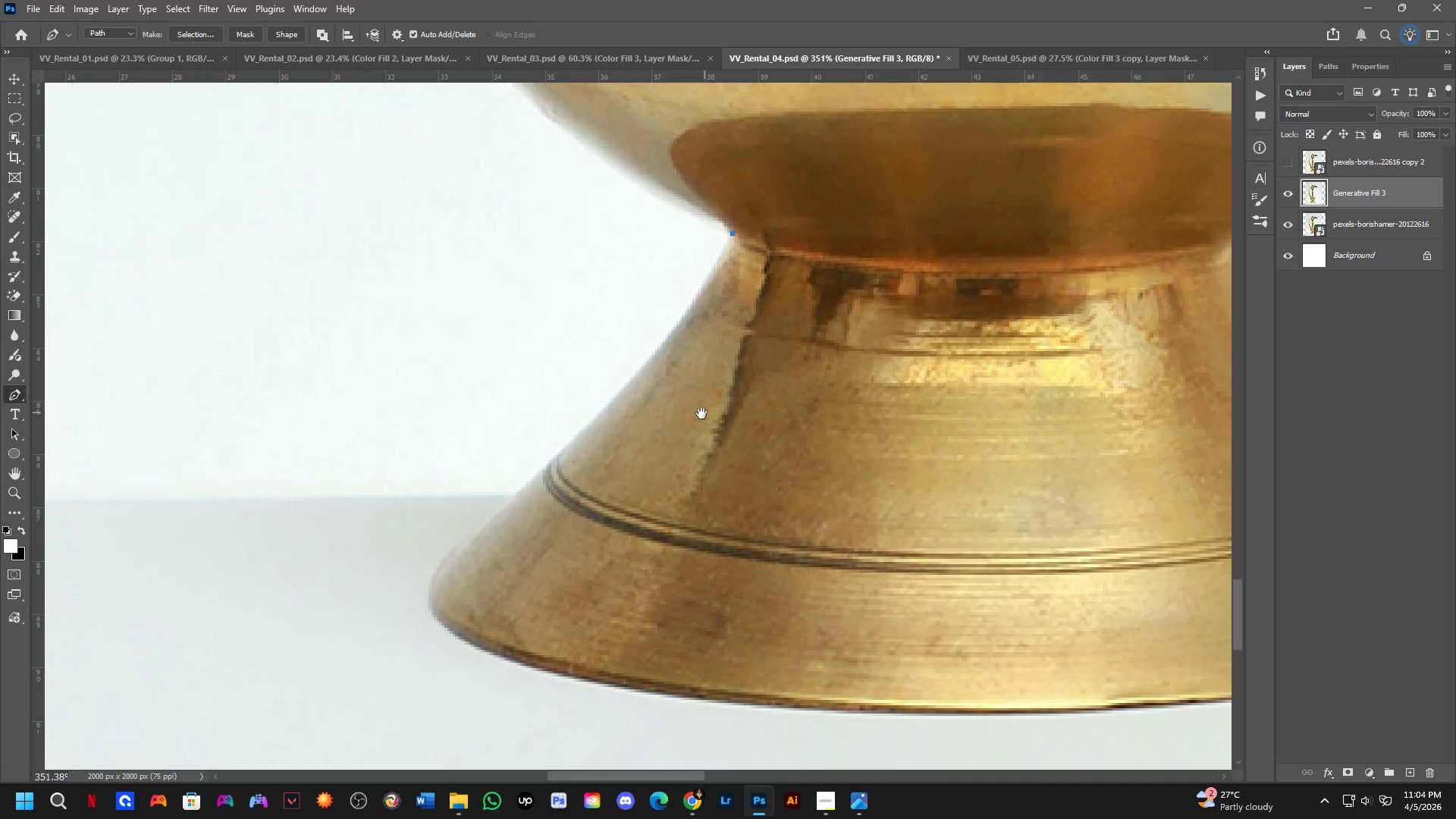 
scroll: coordinate [585, 475], scroll_direction: up, amount: 6.0
 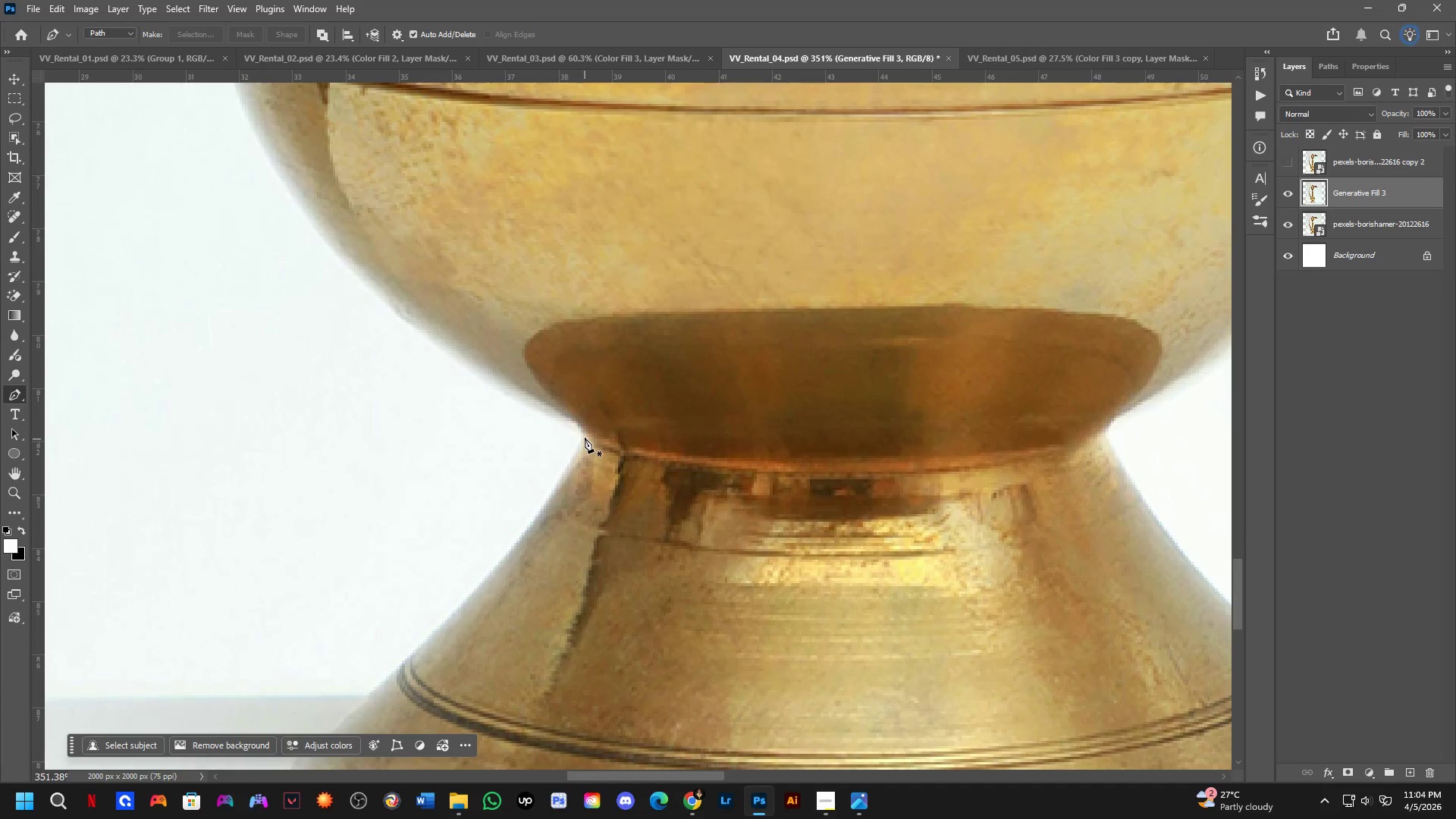 
left_click([585, 435])
 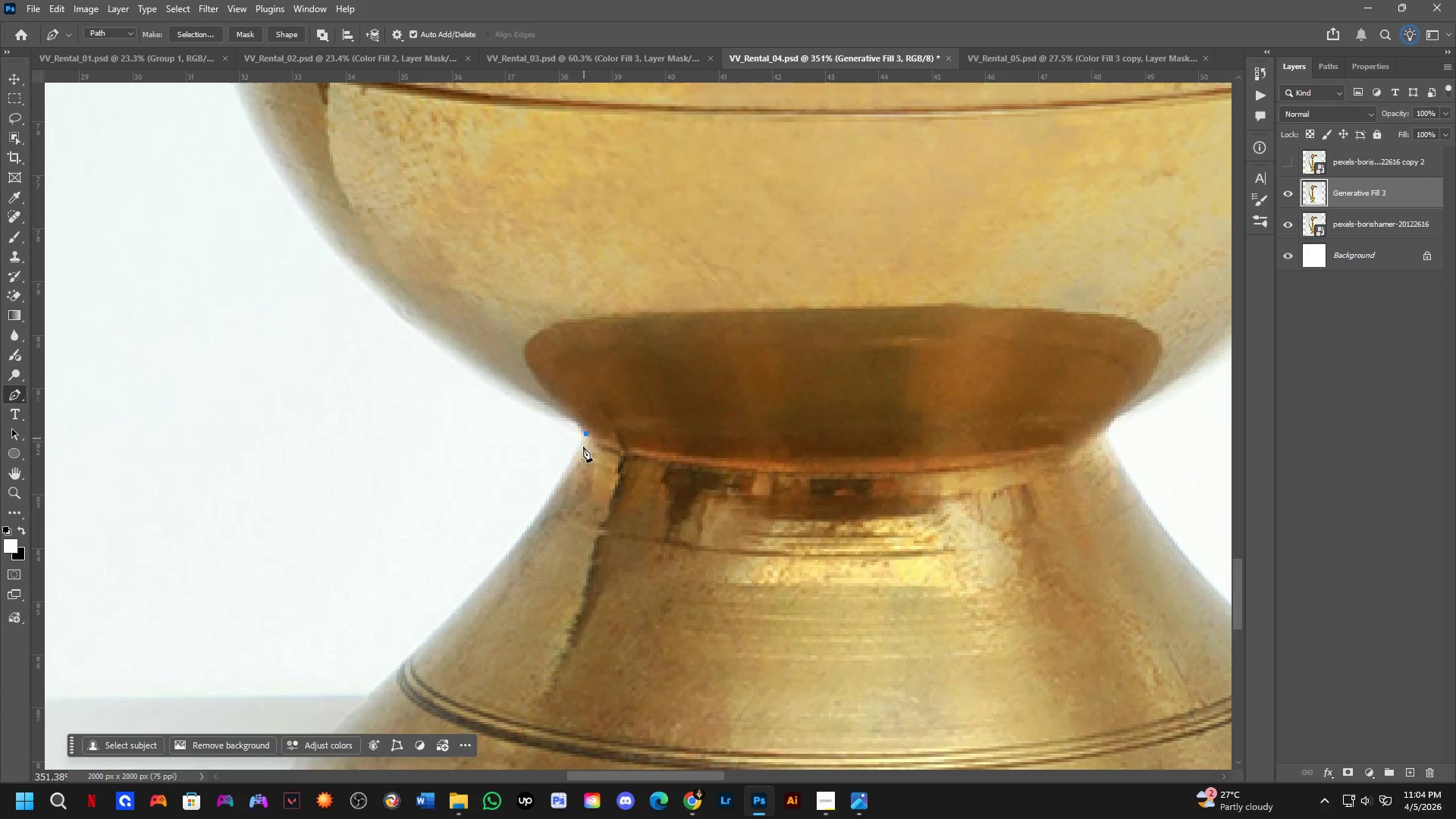 
hold_key(key=Space, duration=0.58)
 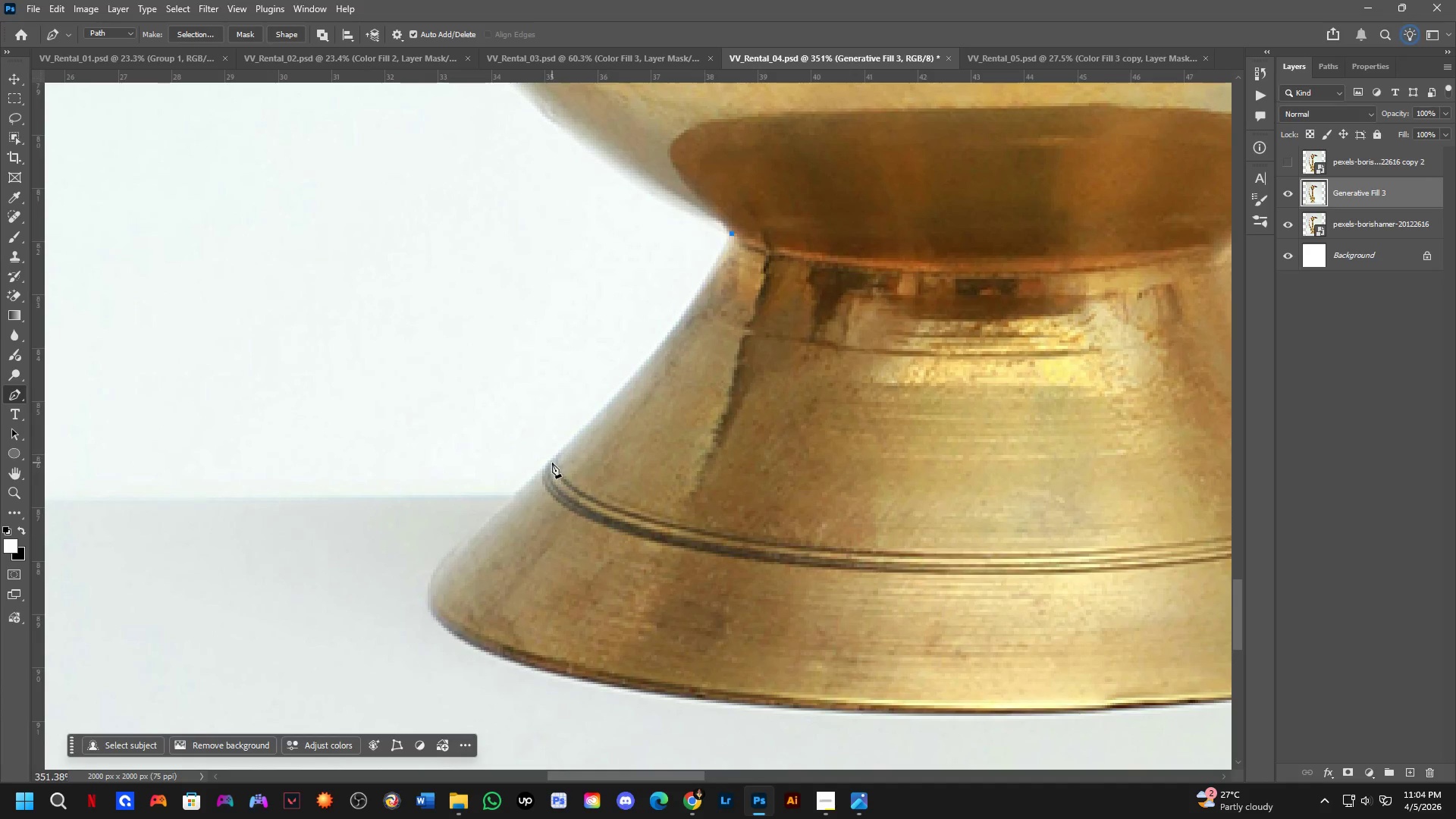 
left_click_drag(start_coordinate=[559, 613], to_coordinate=[704, 413])
 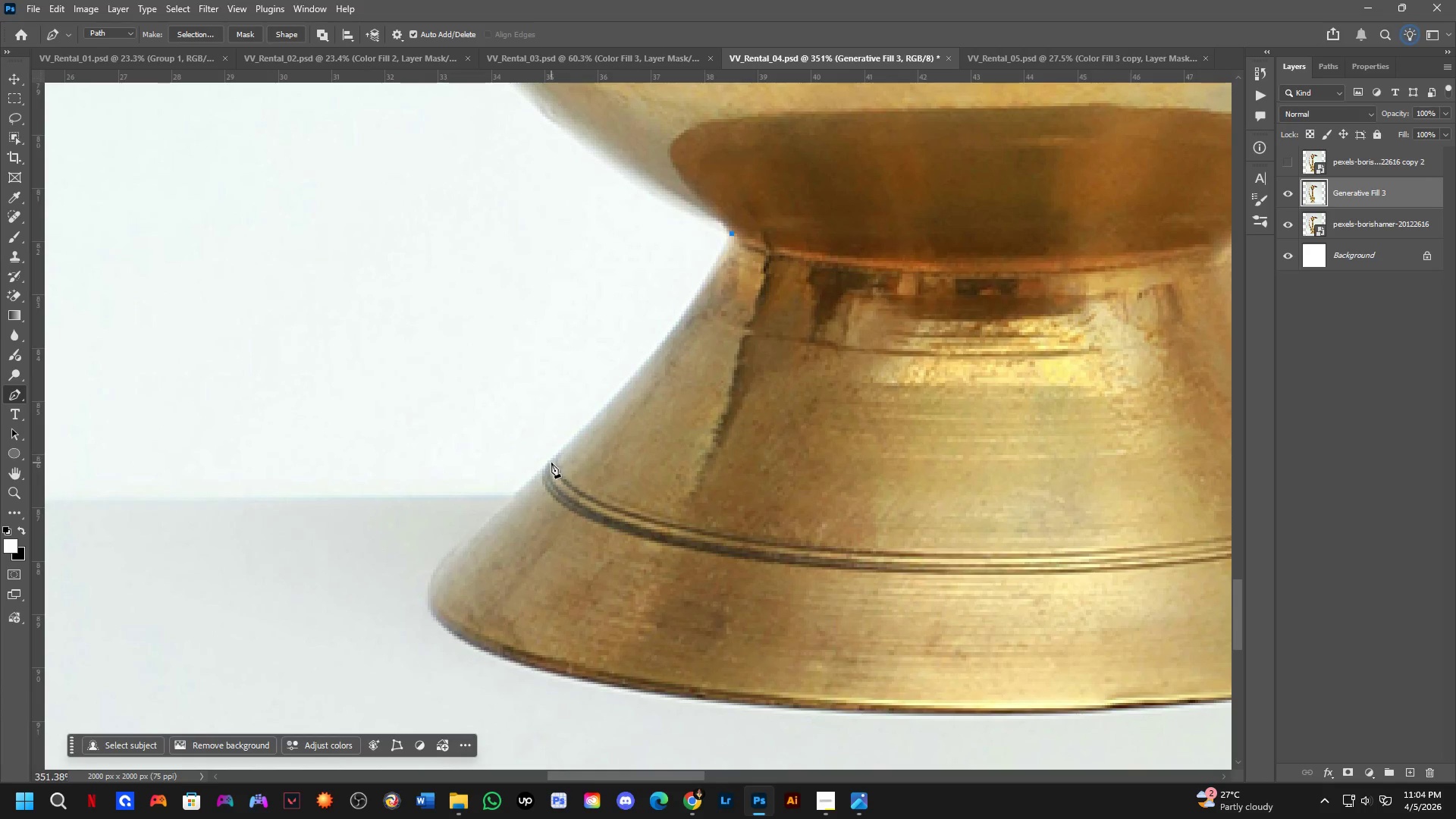 
left_click([549, 461])
 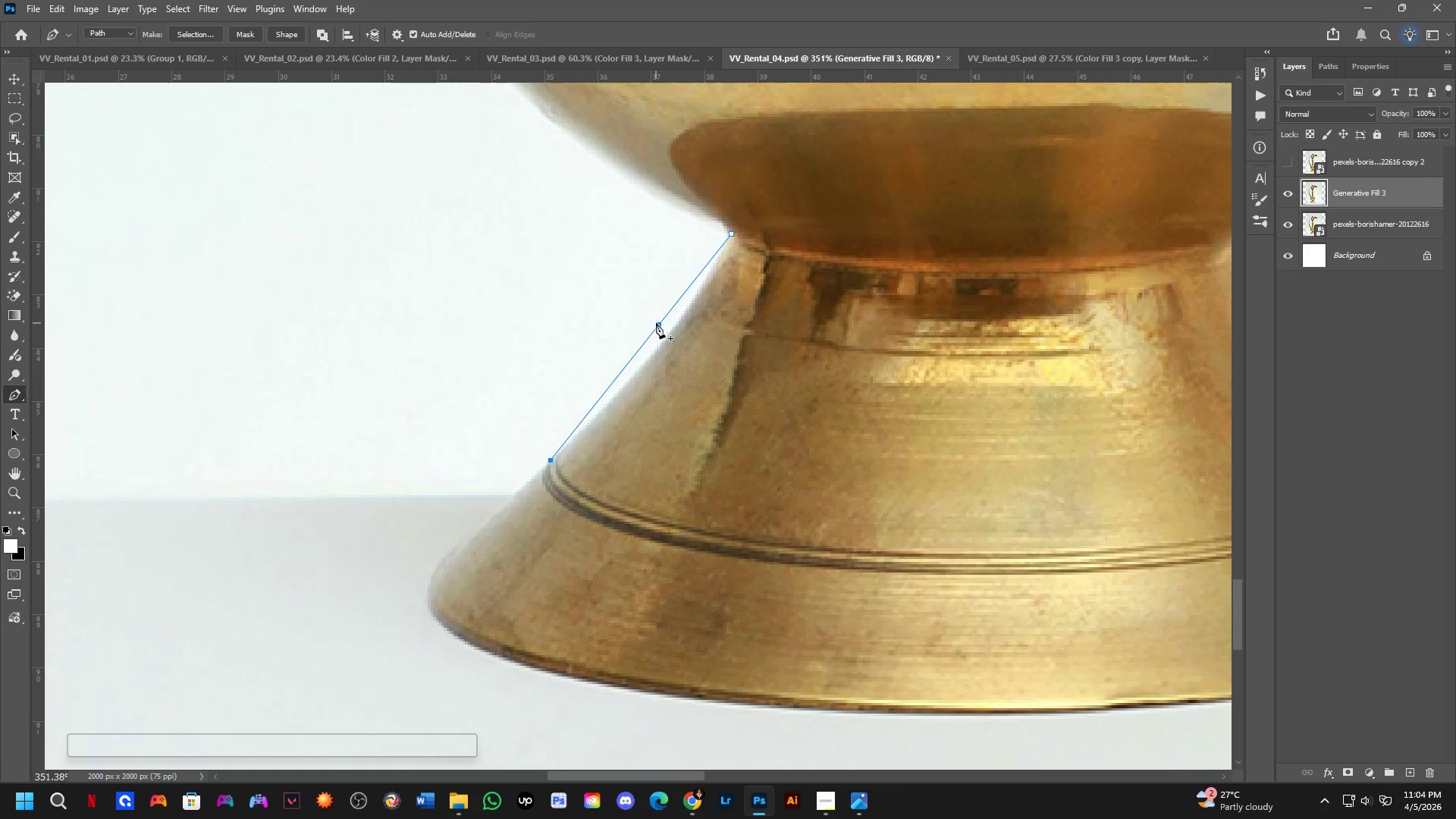 
hold_key(key=ControlLeft, duration=1.34)
left_click_drag(start_coordinate=[655, 323], to_coordinate=[660, 342])
 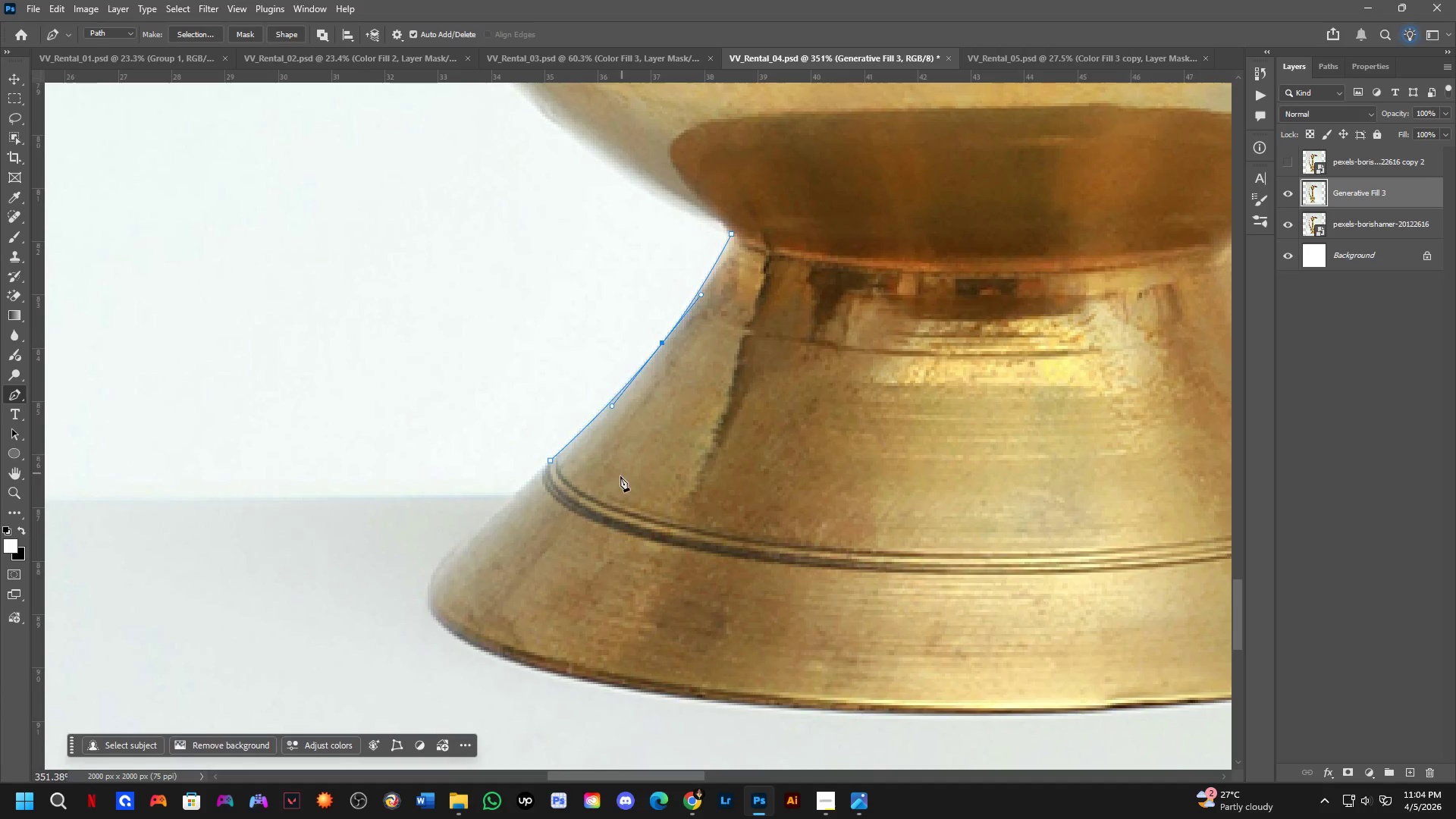 
hold_key(key=Space, duration=0.64)
 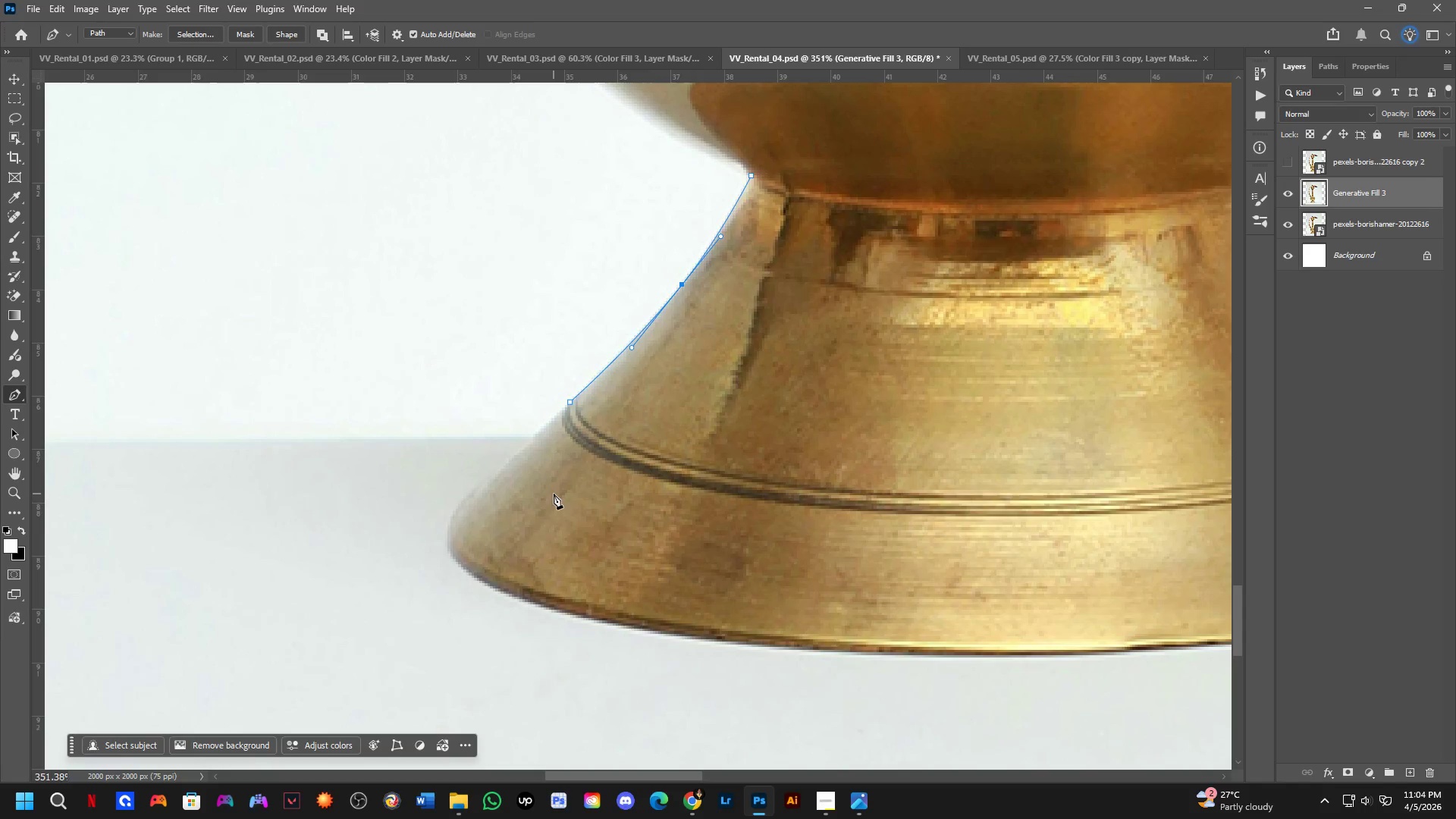 
left_click_drag(start_coordinate=[611, 494], to_coordinate=[631, 436])
 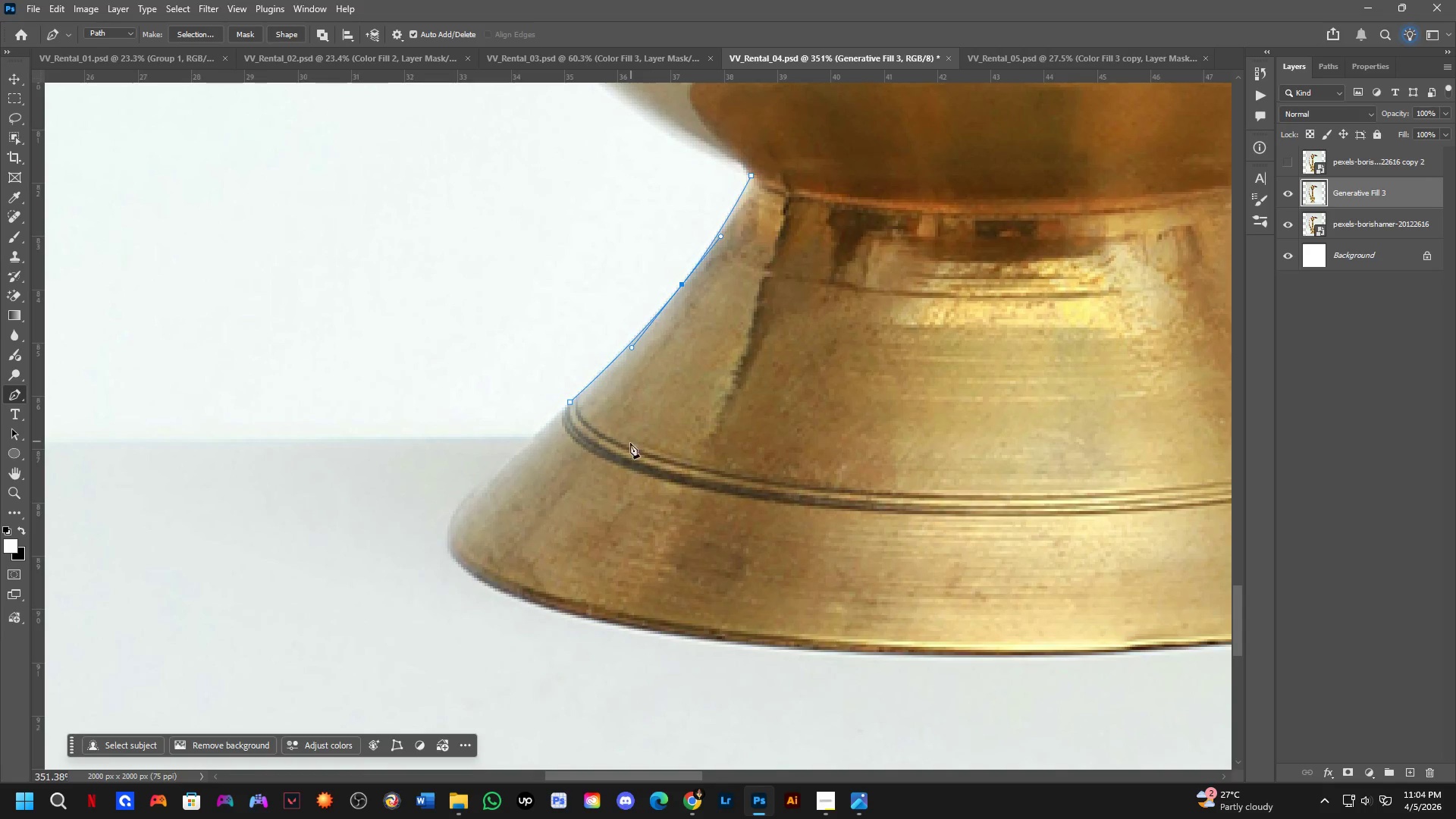 
hold_key(key=Space, duration=7.19)
 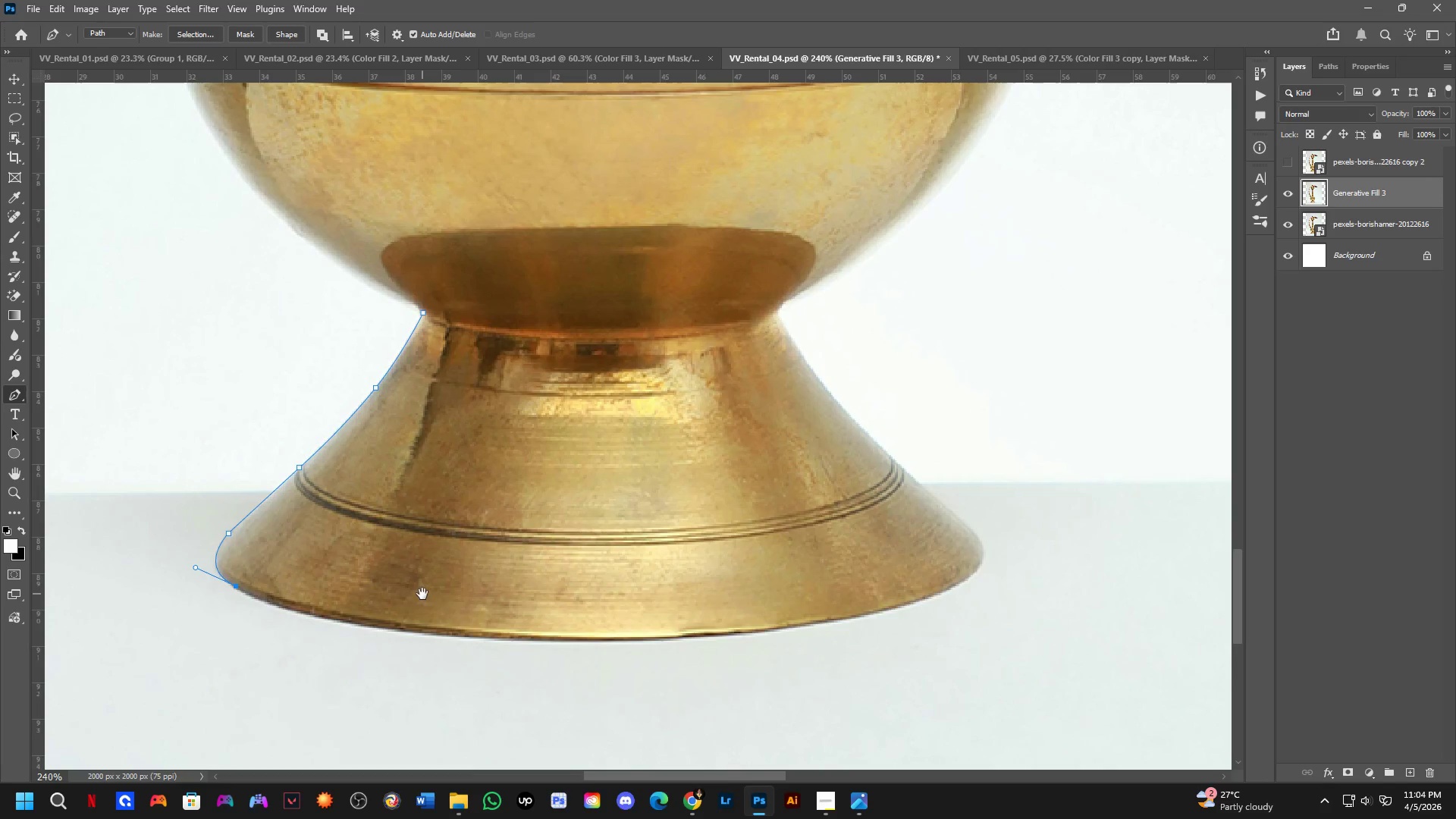 
left_click_drag(start_coordinate=[476, 576], to_coordinate=[535, 602])
 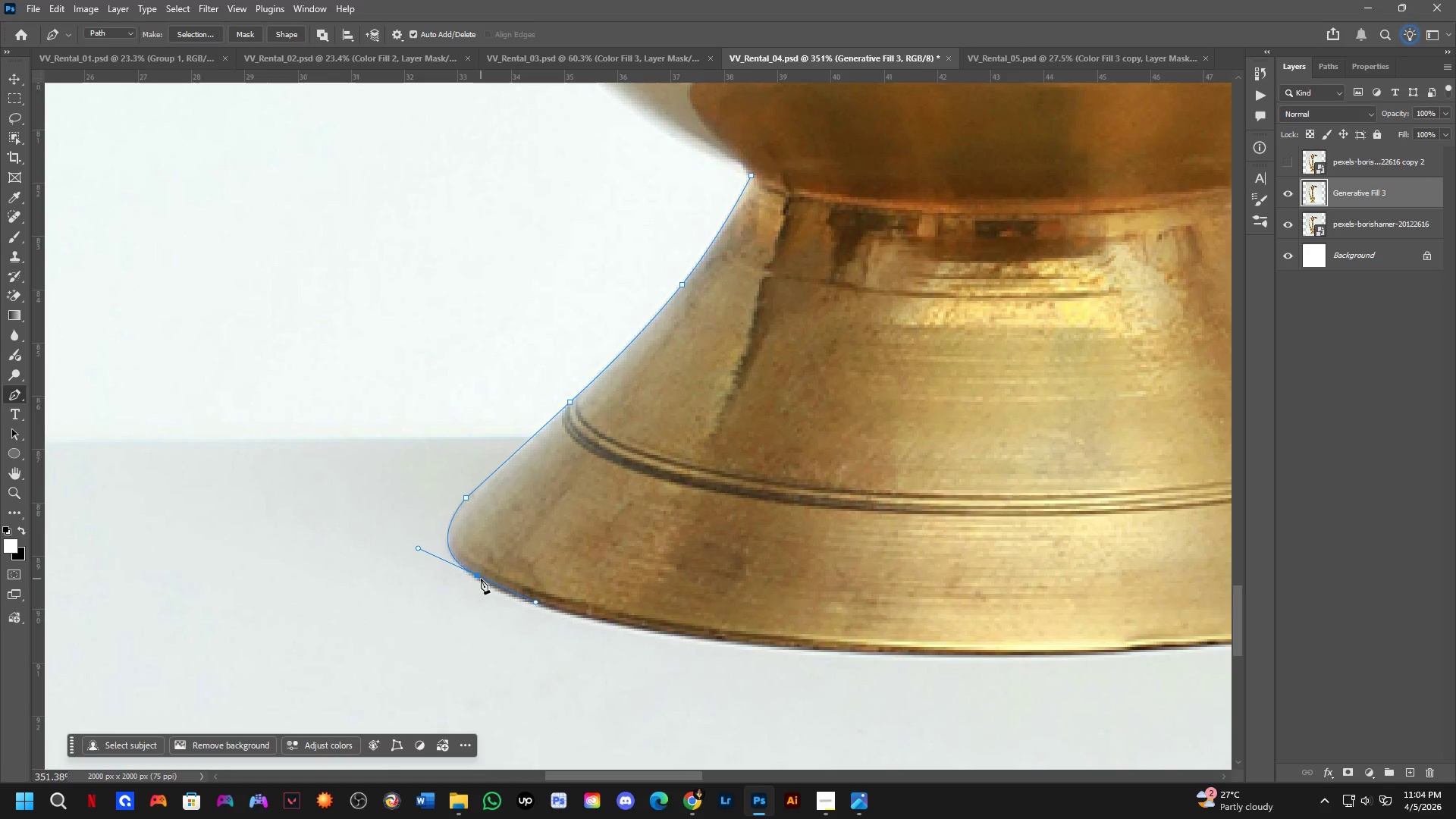 
hold_key(key=AltLeft, duration=0.44)
left_click([476, 577])
 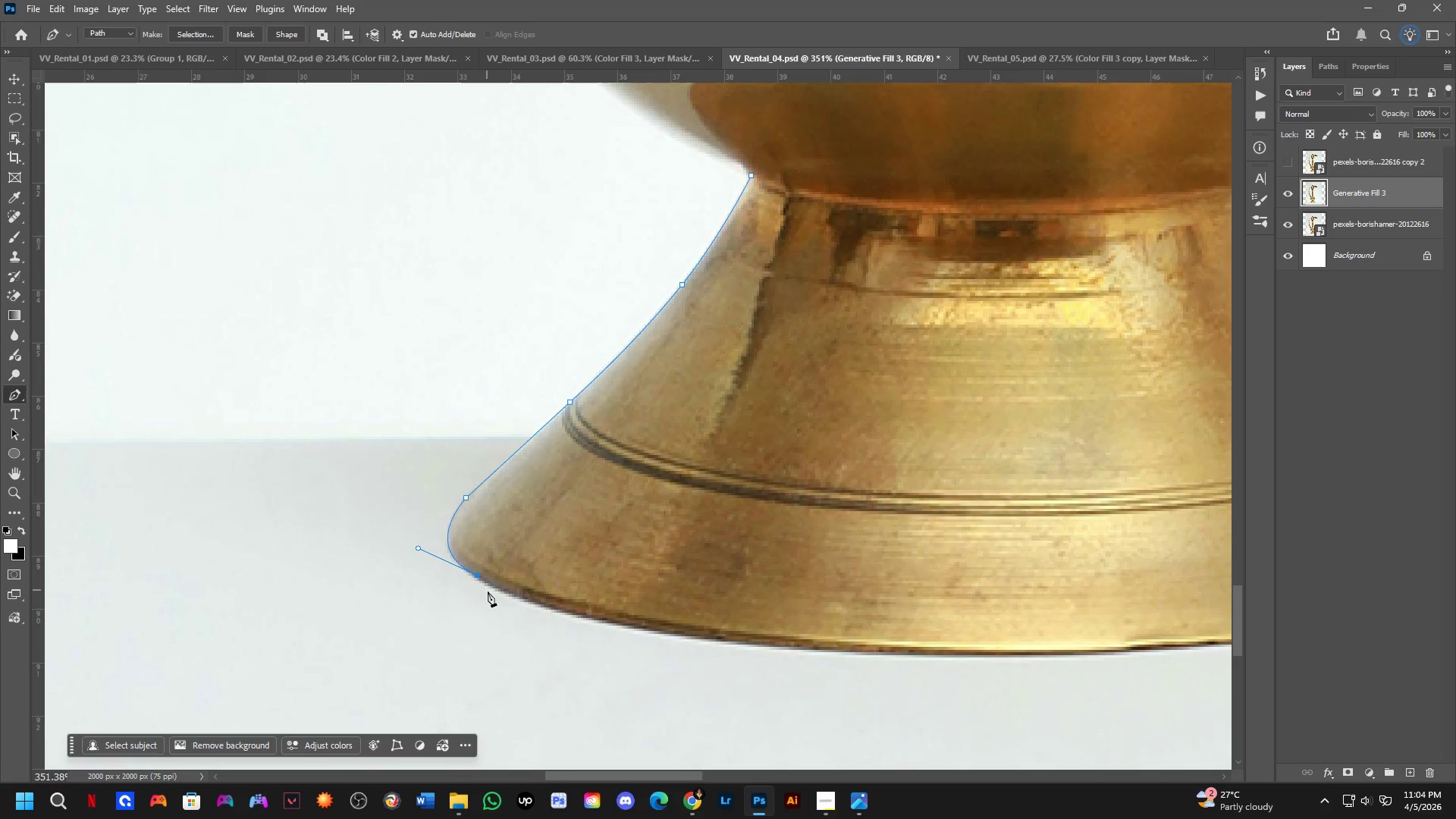 
hold_key(key=Space, duration=0.75)
 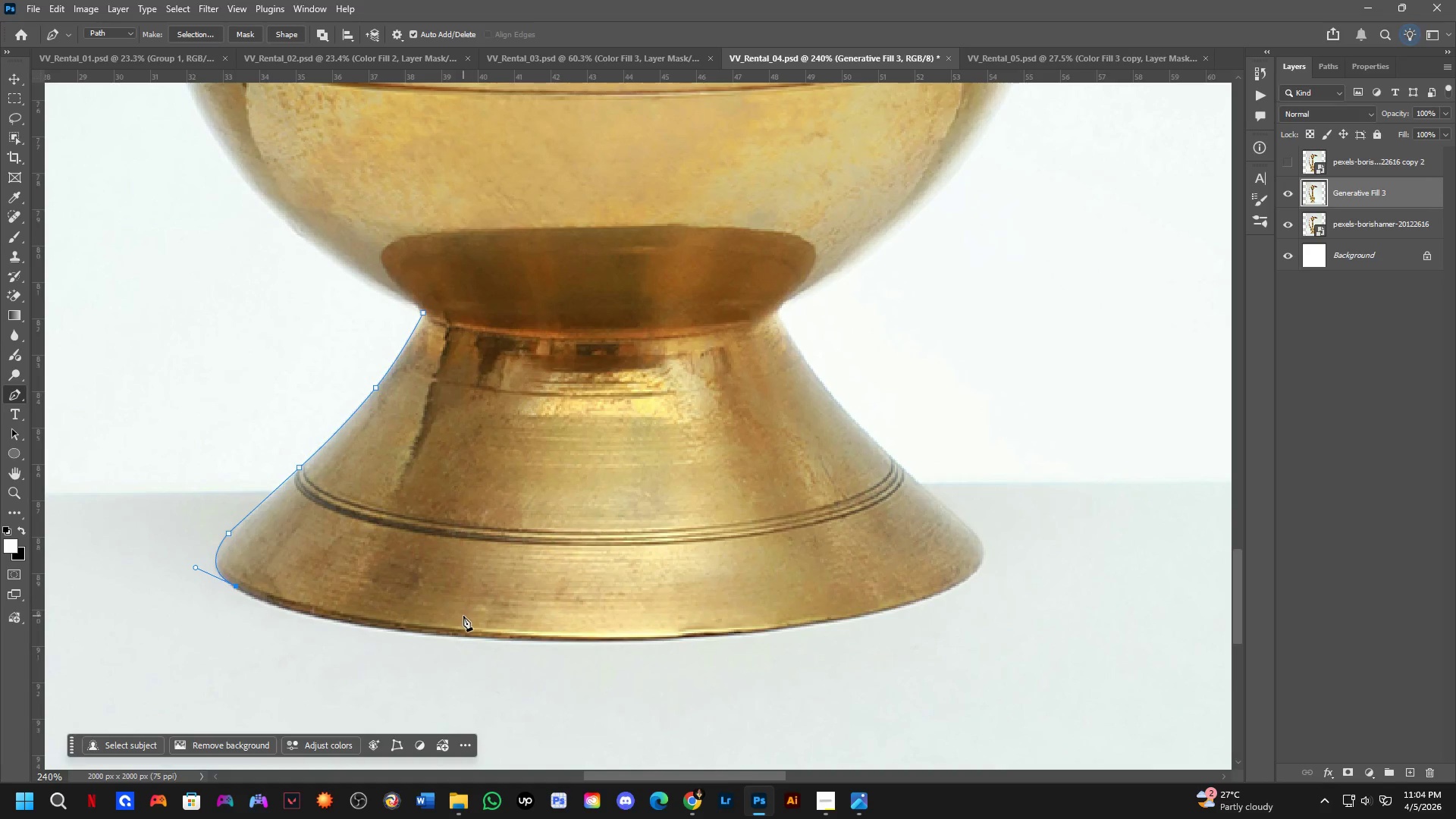 
left_click_drag(start_coordinate=[667, 588], to_coordinate=[422, 594])
 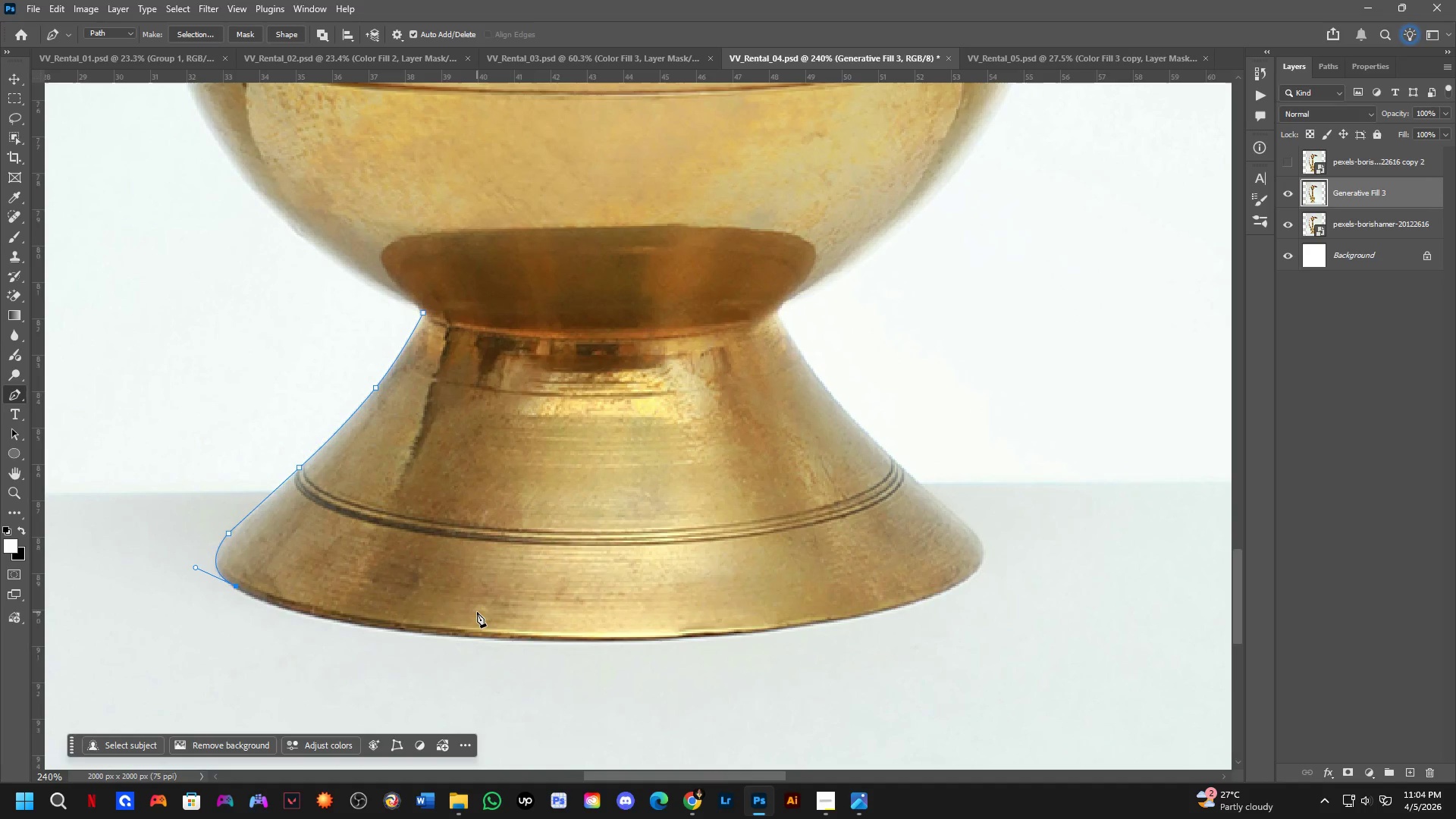 
scroll: coordinate [488, 594], scroll_direction: down, amount: 4.0
 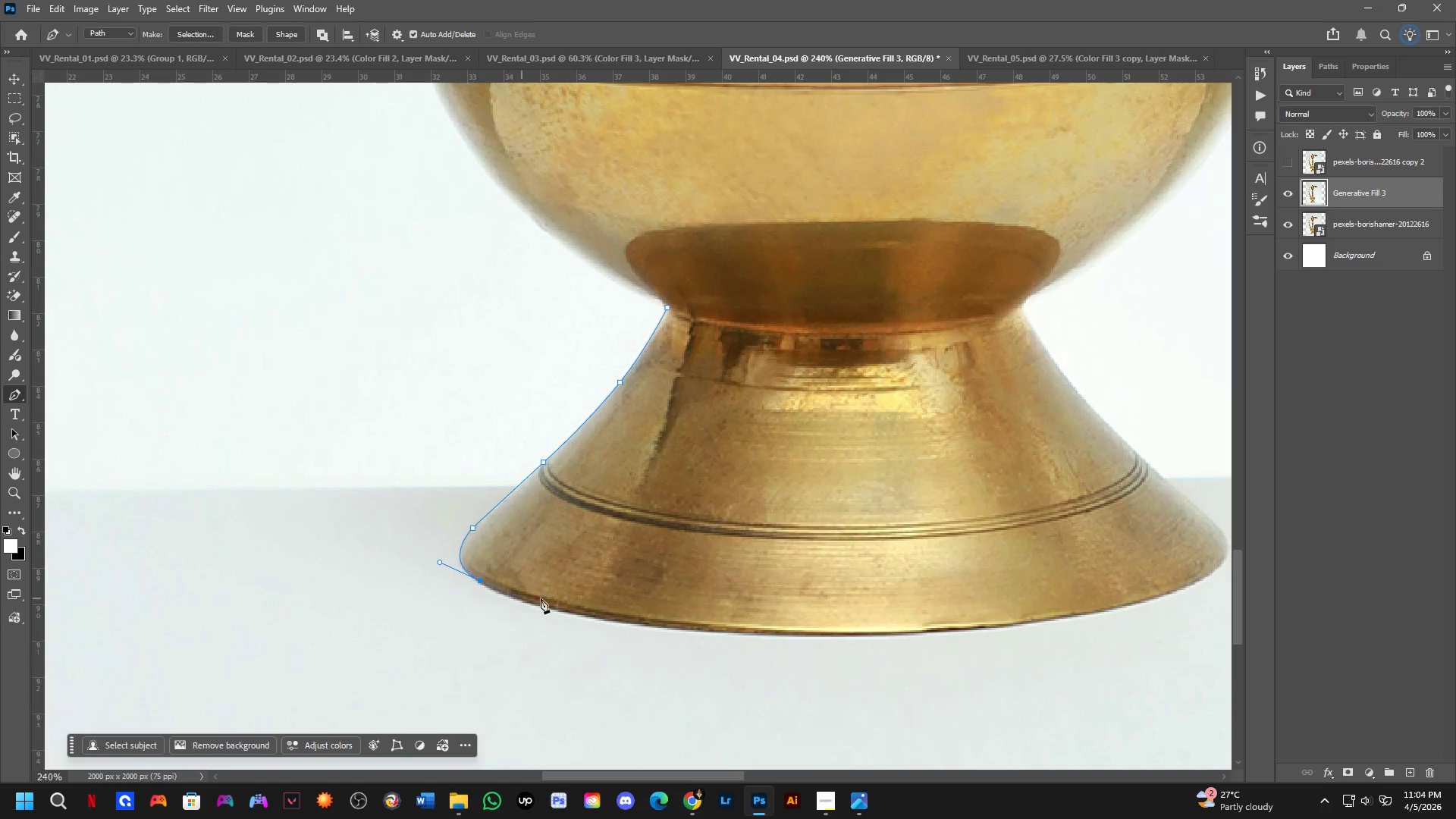 
wait(5.47)
 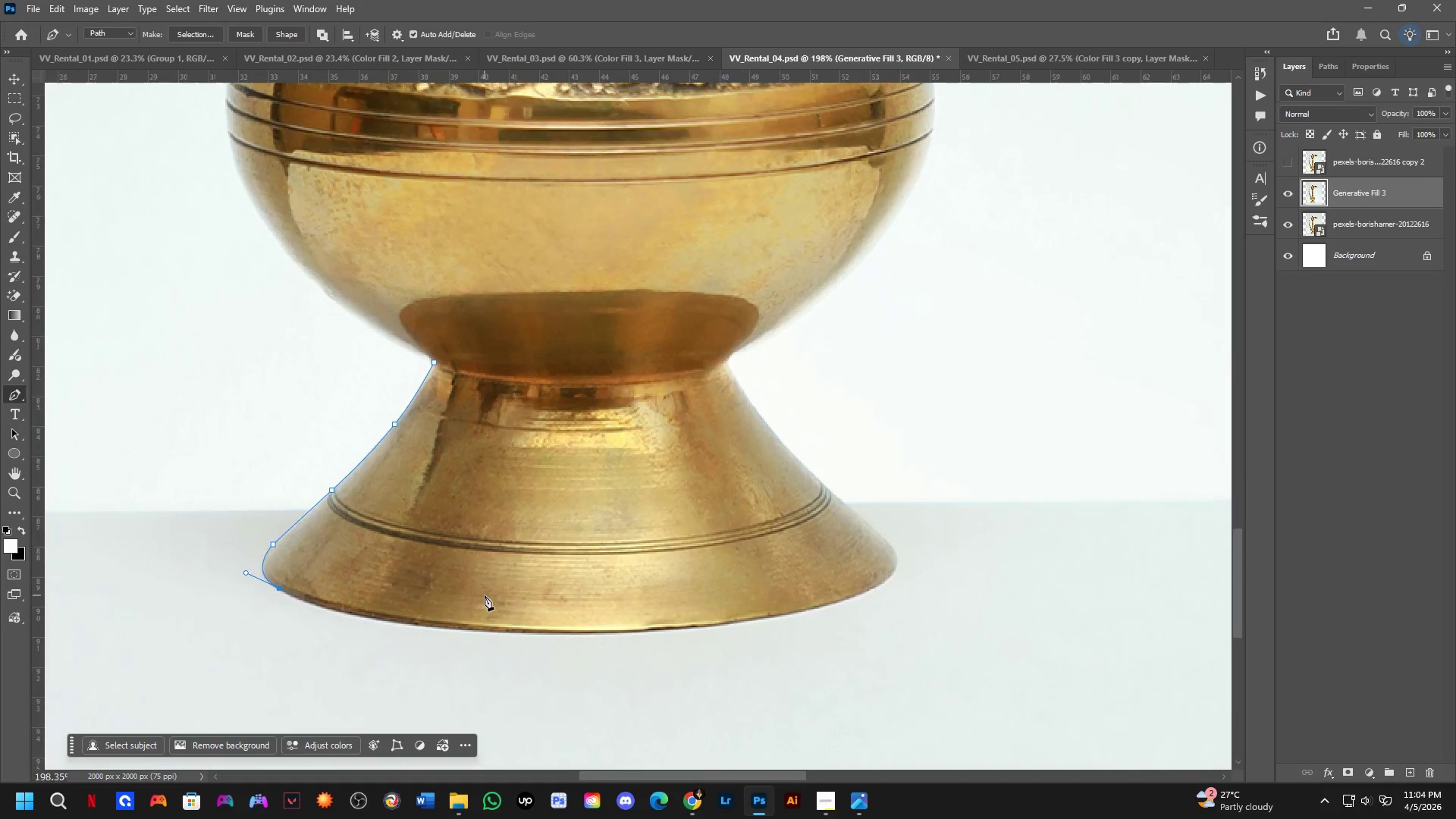 
hold_key(key=Space, duration=1.47)
 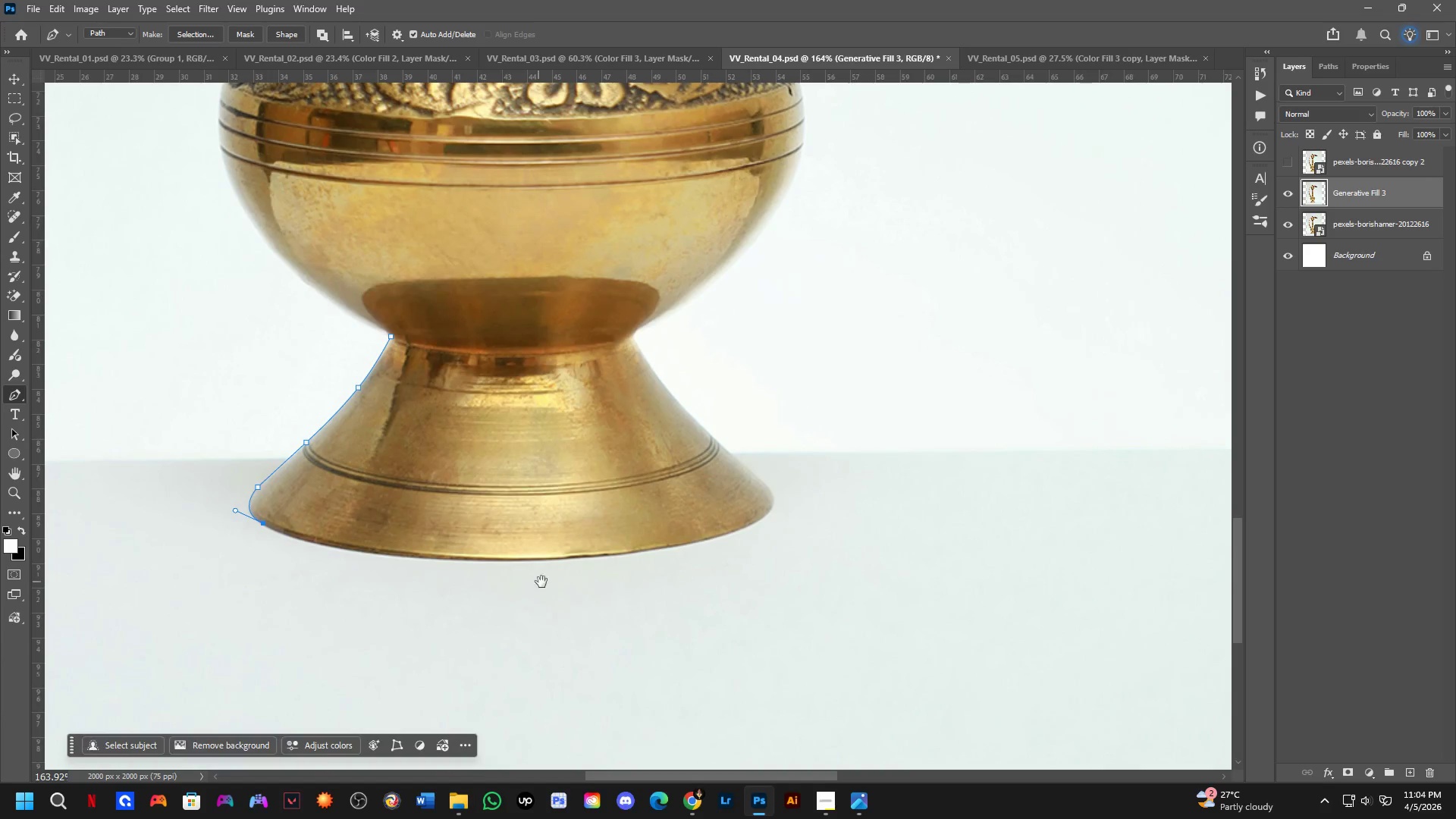 
left_click_drag(start_coordinate=[509, 607], to_coordinate=[452, 539])
 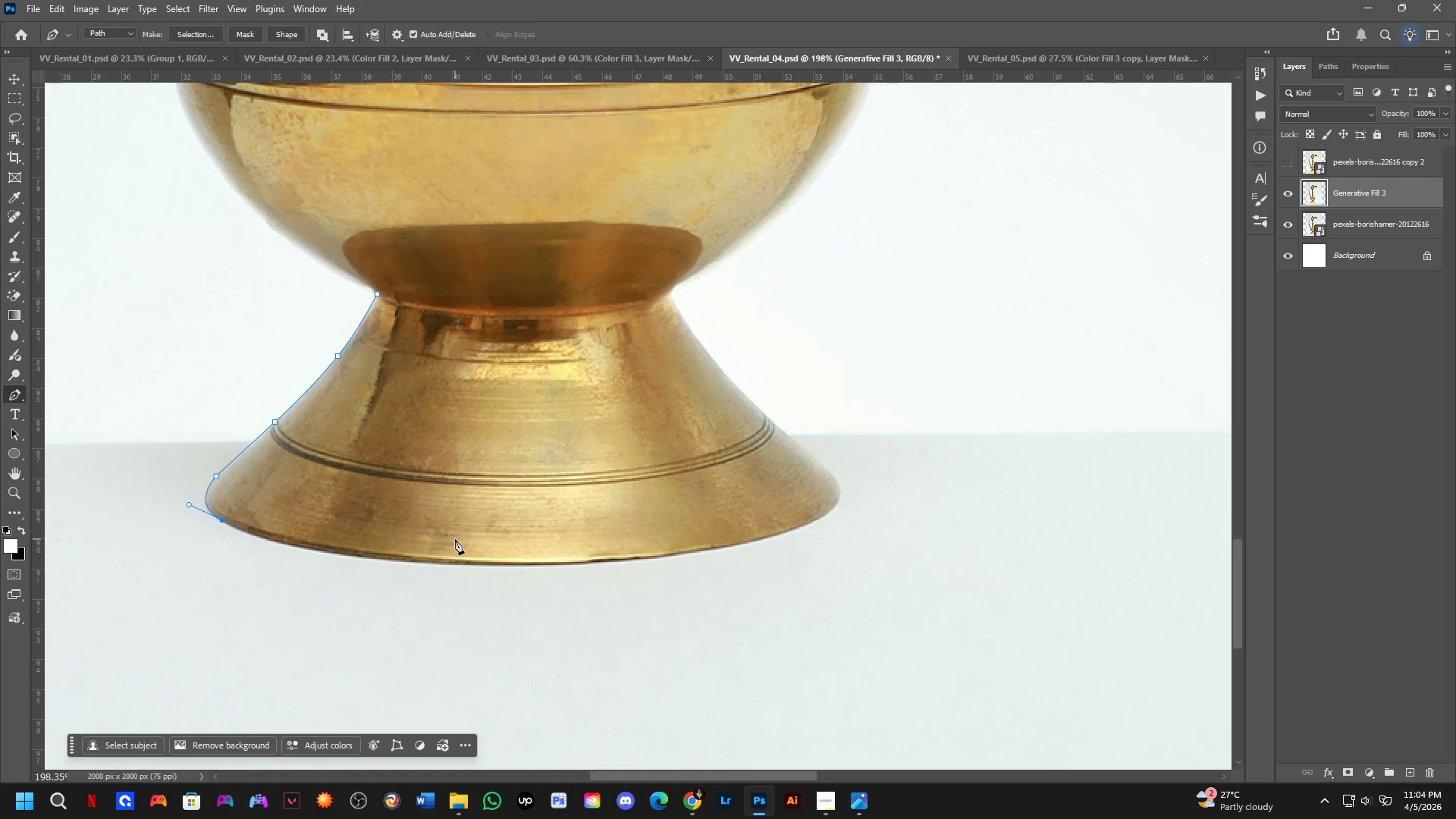 
scroll: coordinate [485, 595], scroll_direction: down, amount: 2.0
 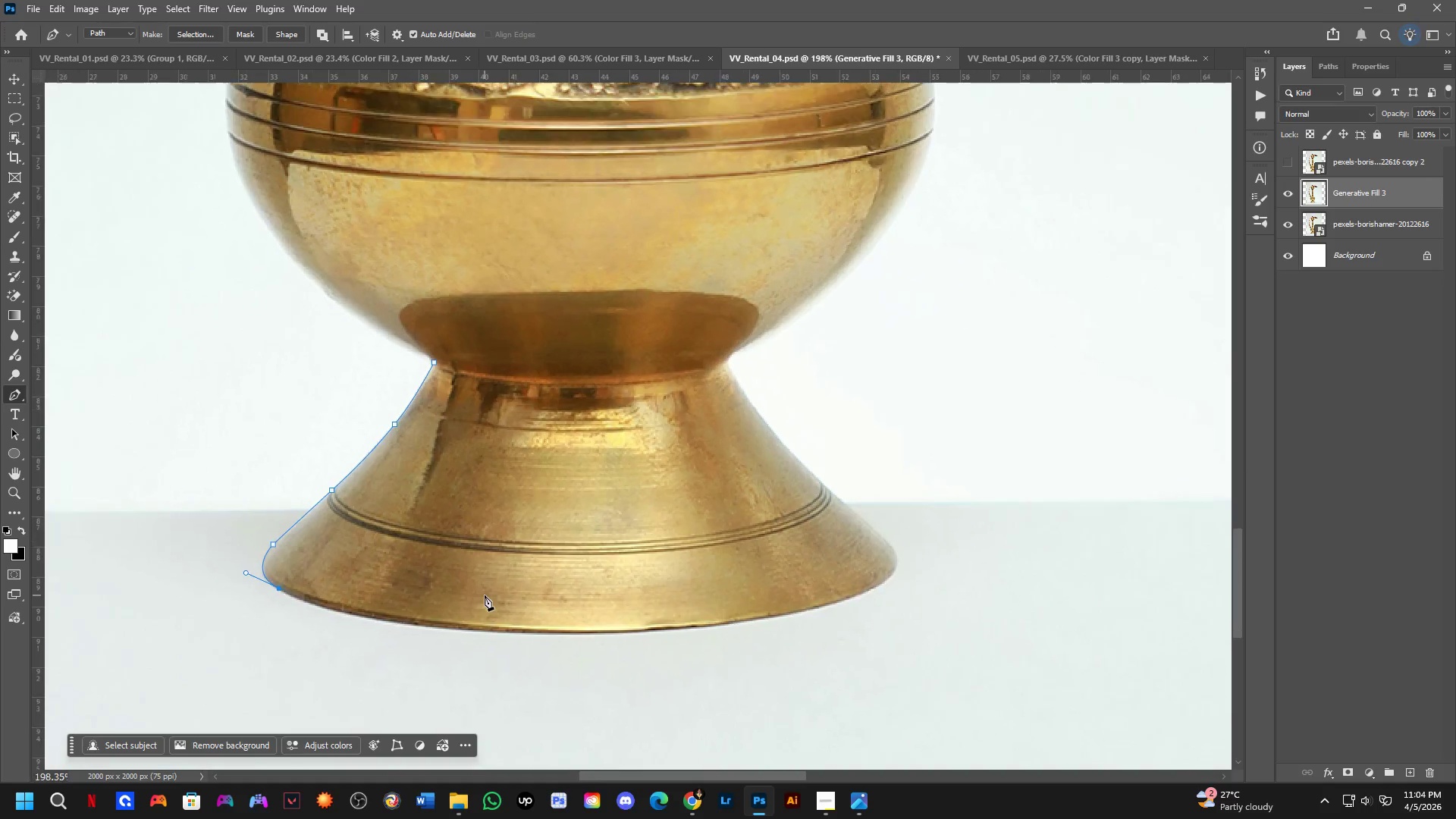 
hold_key(key=Space, duration=0.64)
 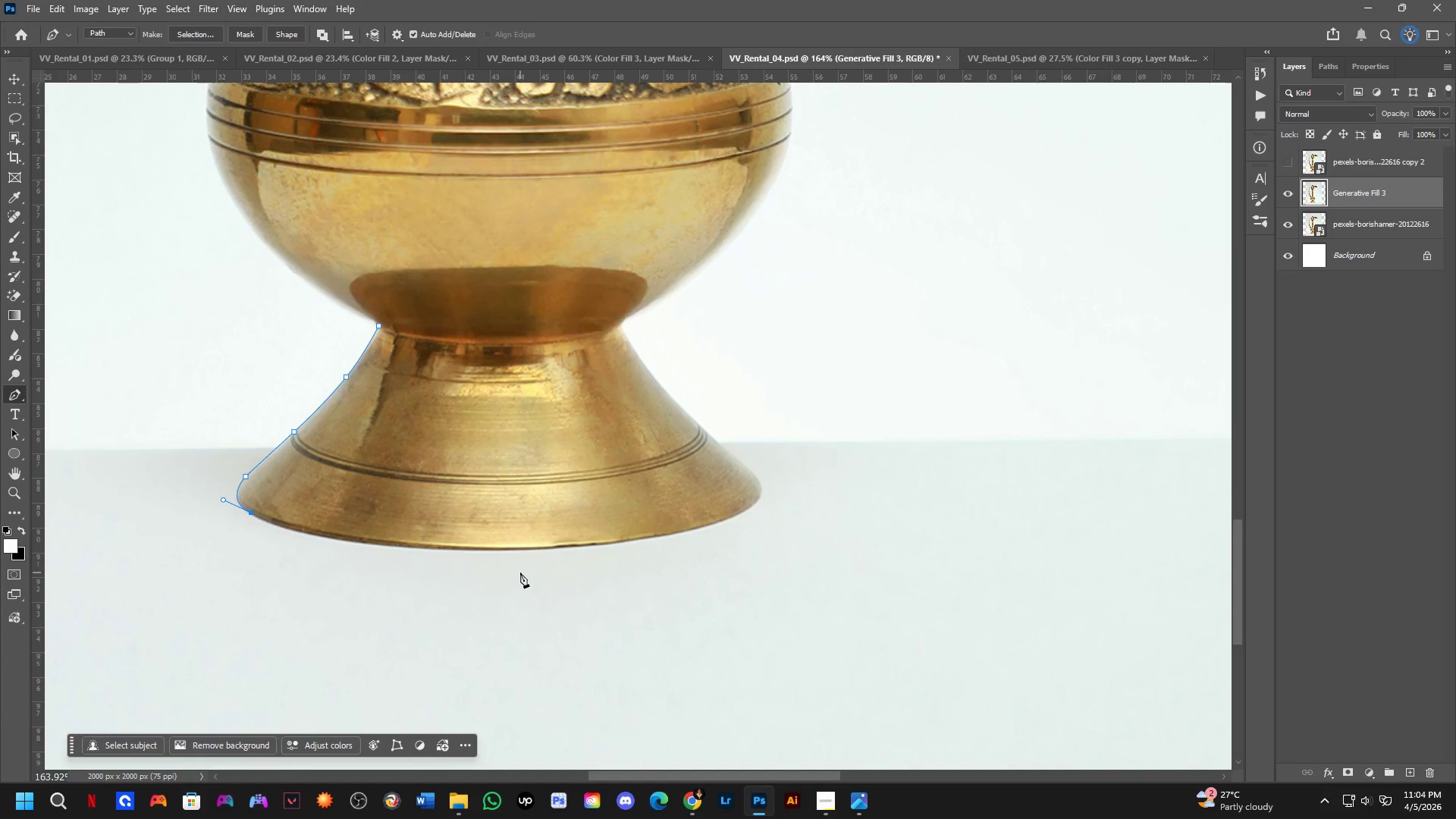 
left_click_drag(start_coordinate=[544, 579], to_coordinate=[532, 569])
 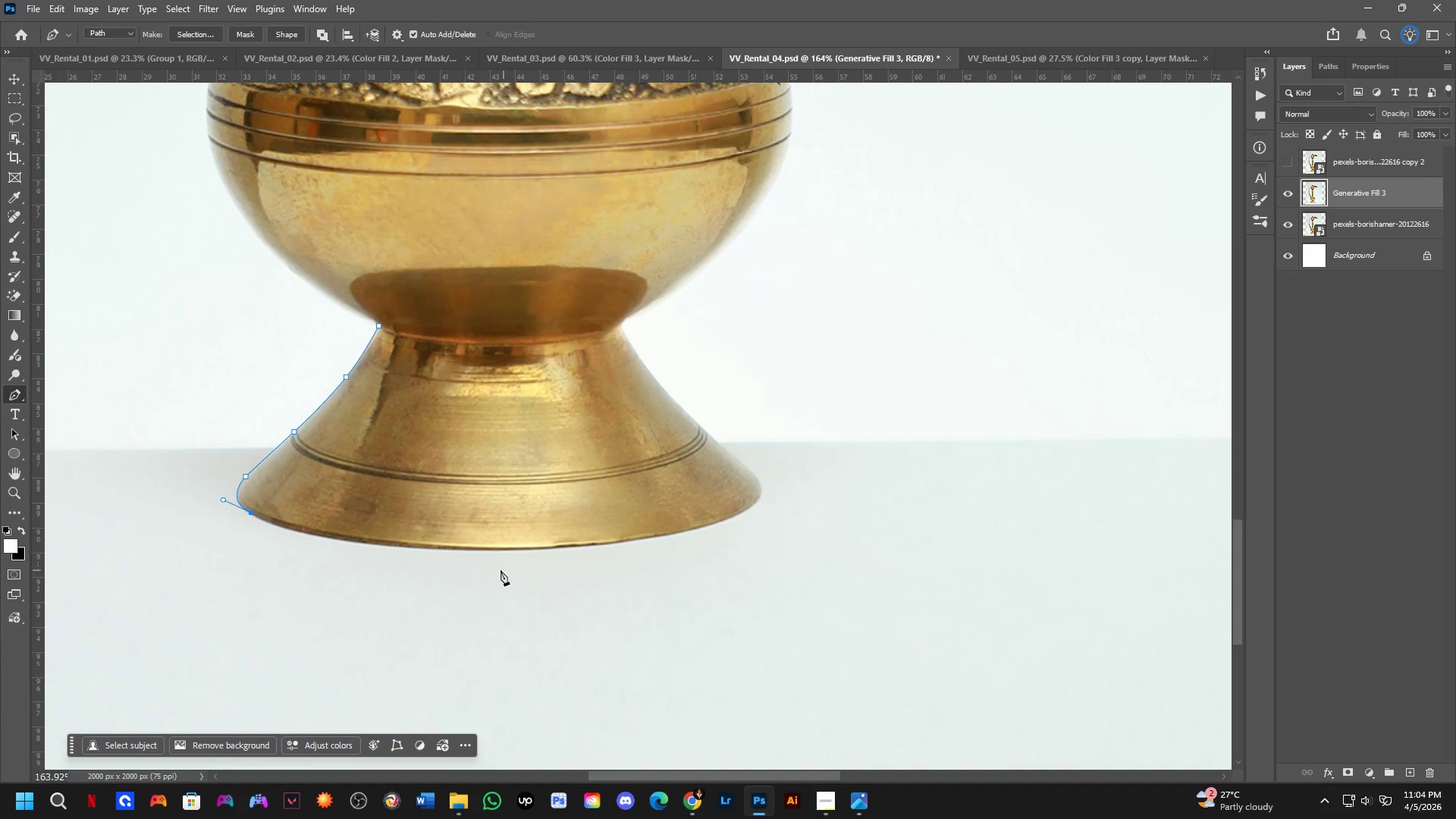 
scroll: coordinate [455, 539], scroll_direction: down, amount: 2.0
 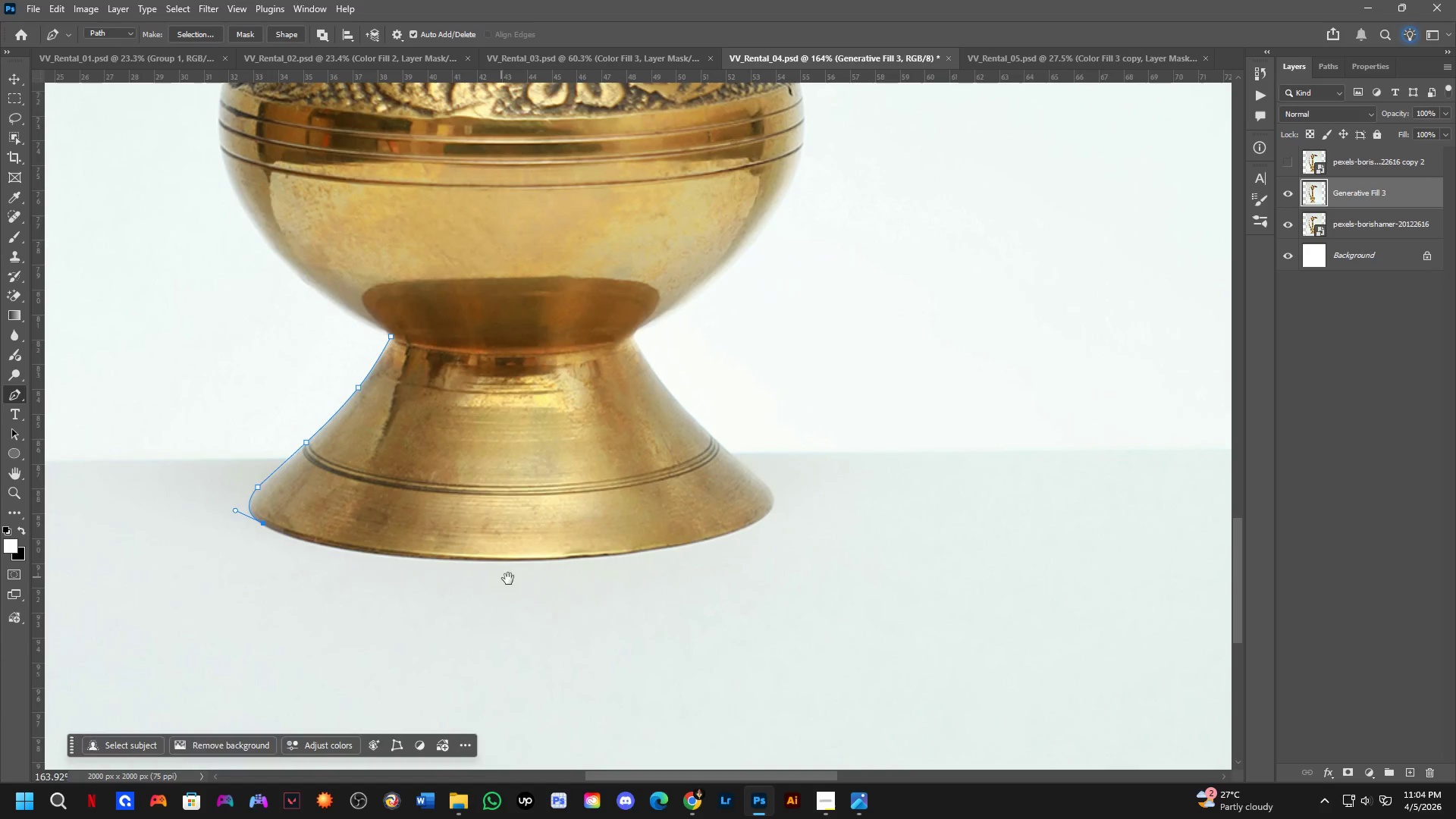 
hold_key(key=Space, duration=1.5)
 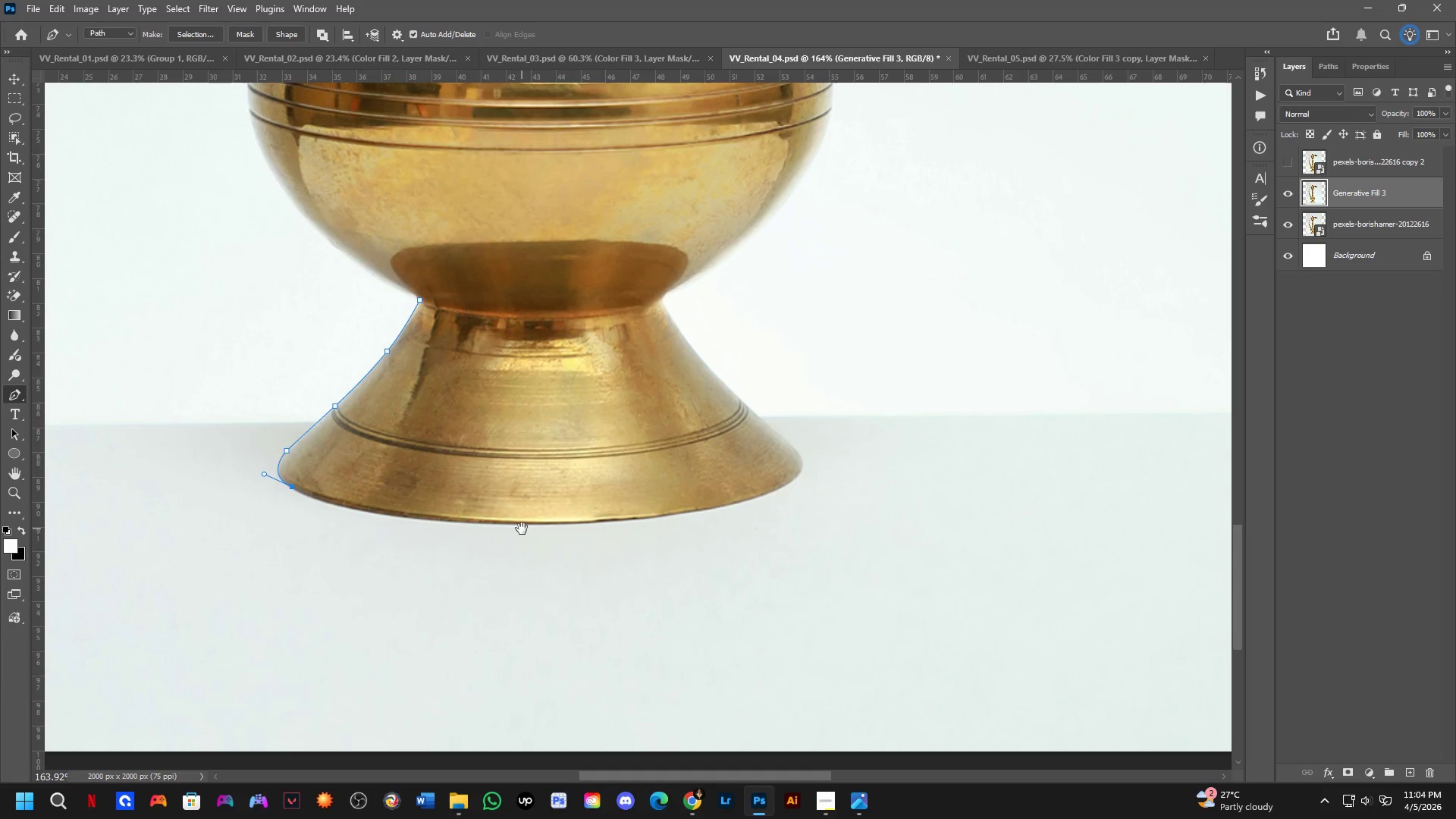 
left_click_drag(start_coordinate=[481, 554], to_coordinate=[522, 491])
 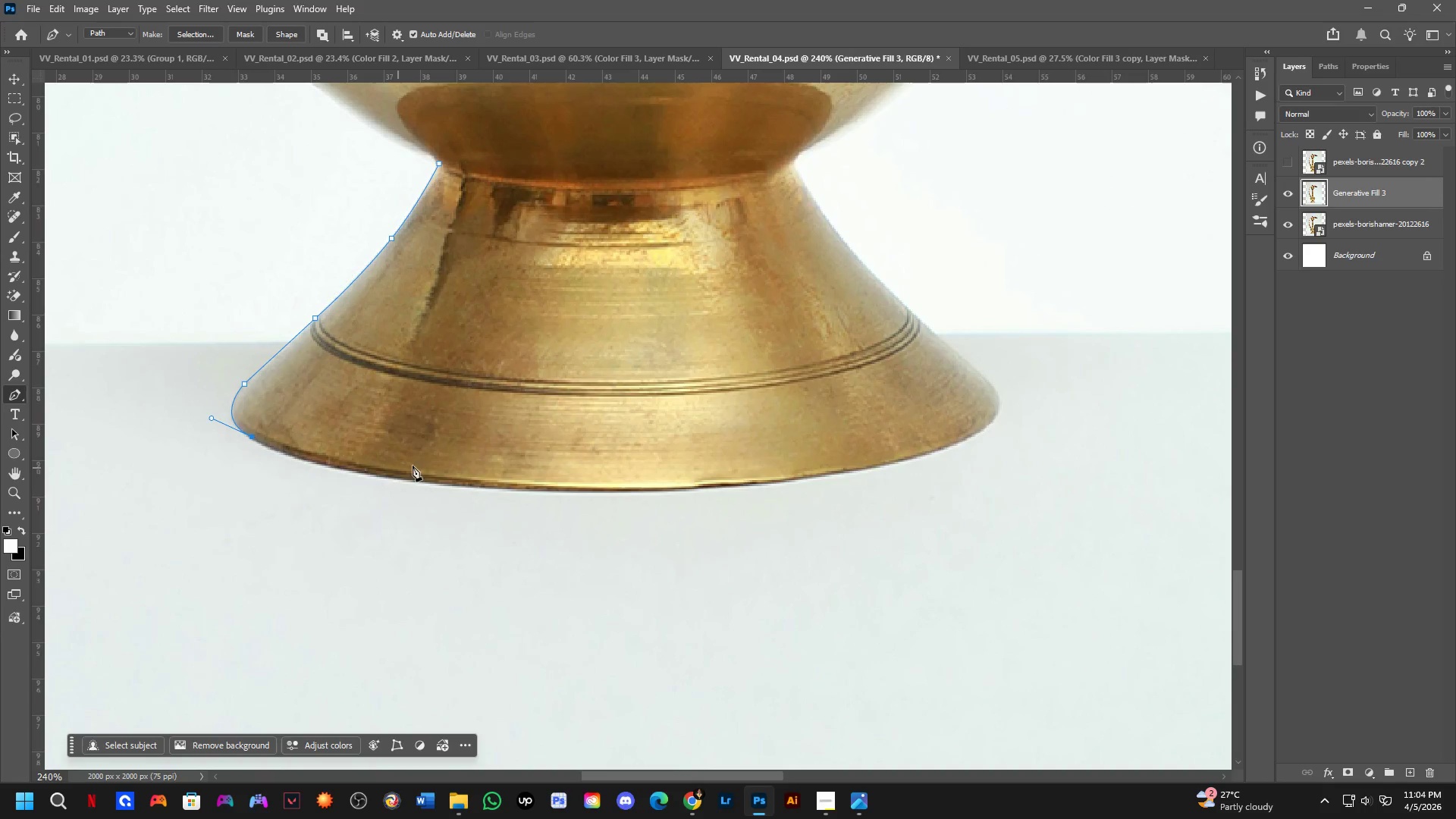 
hold_key(key=Space, duration=1.31)
 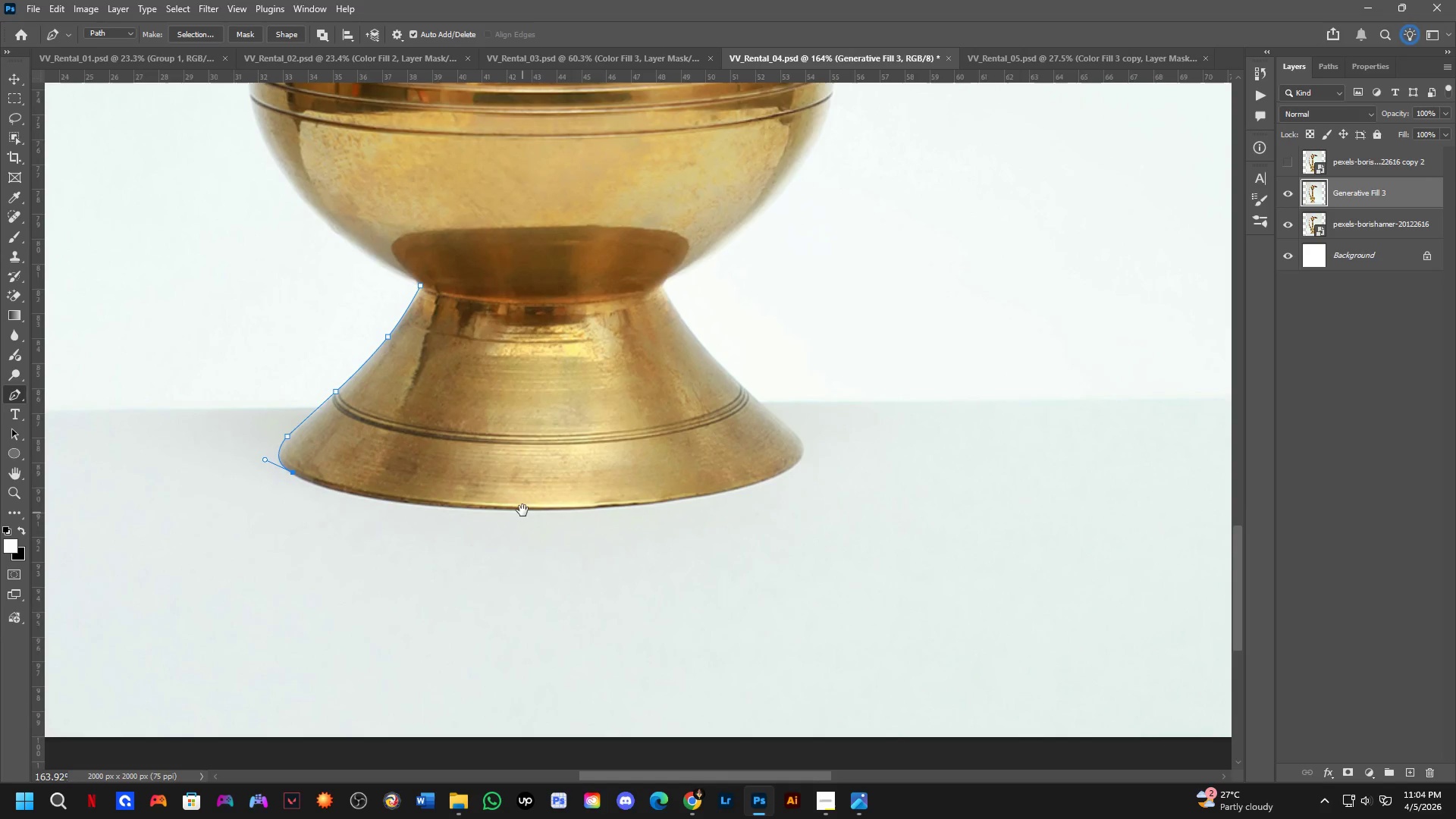 
scroll: coordinate [380, 474], scroll_direction: up, amount: 4.0
 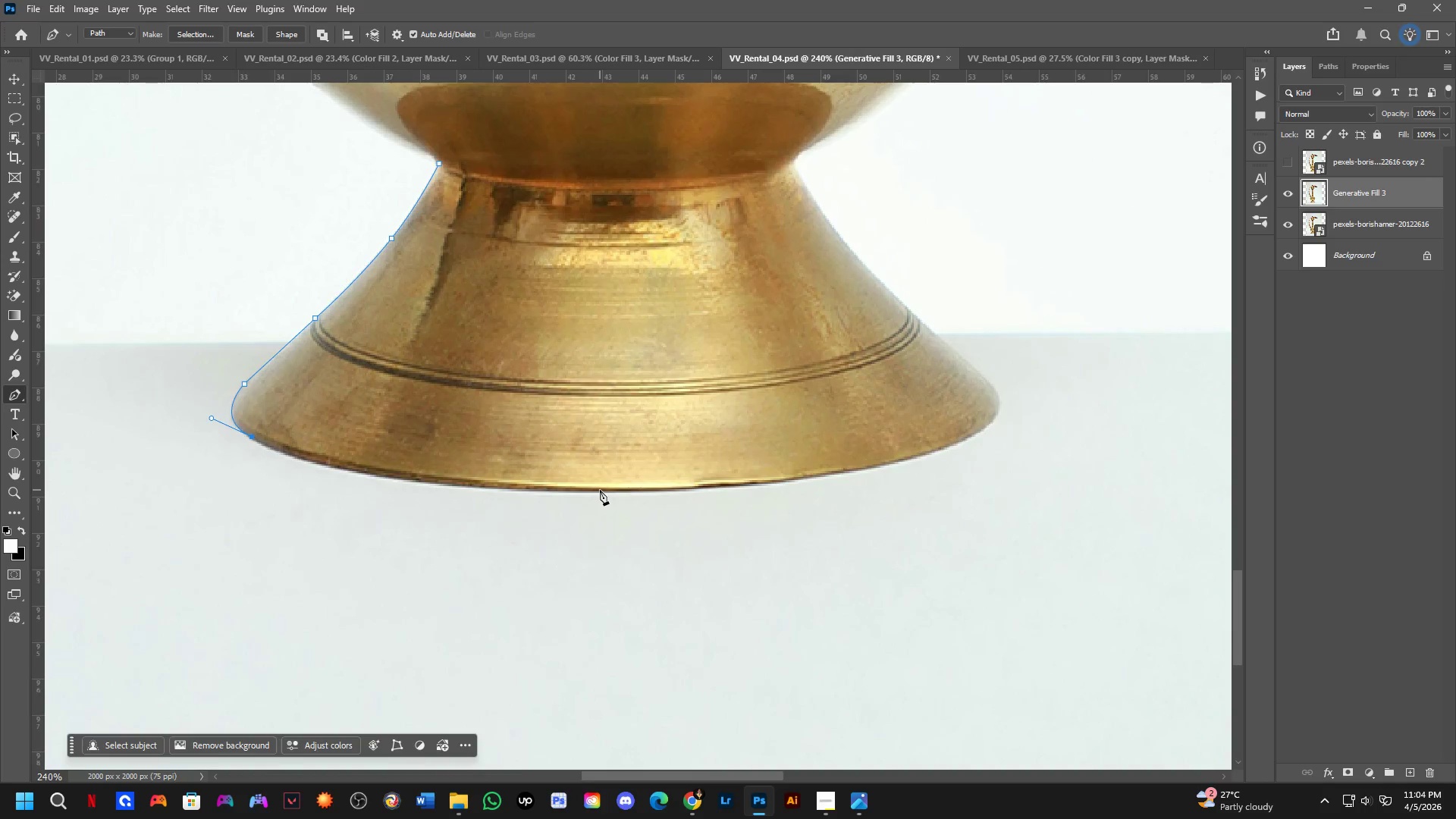 
left_click_drag(start_coordinate=[603, 491], to_coordinate=[920, 499])
 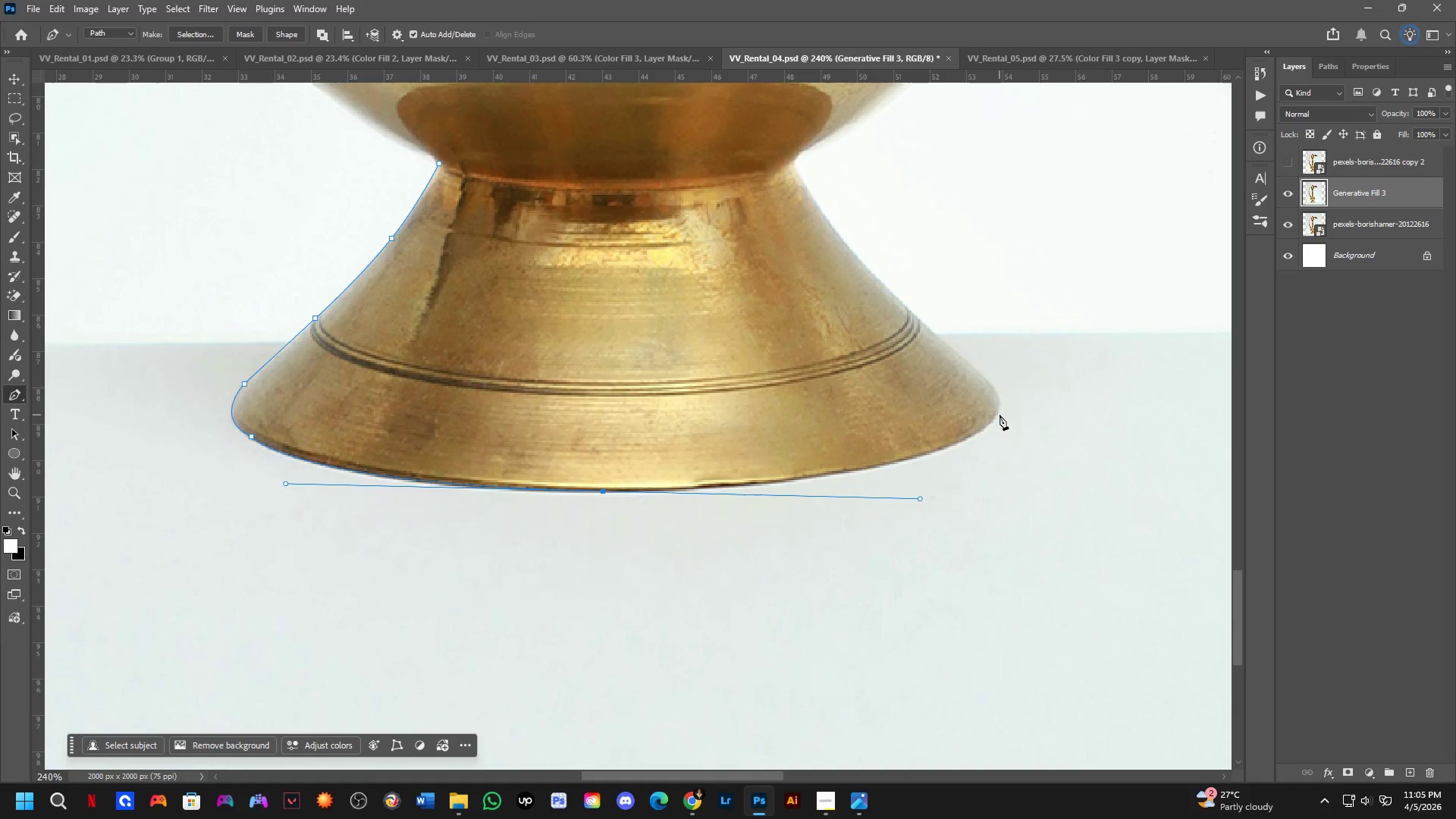 
left_click_drag(start_coordinate=[998, 409], to_coordinate=[1002, 392])
 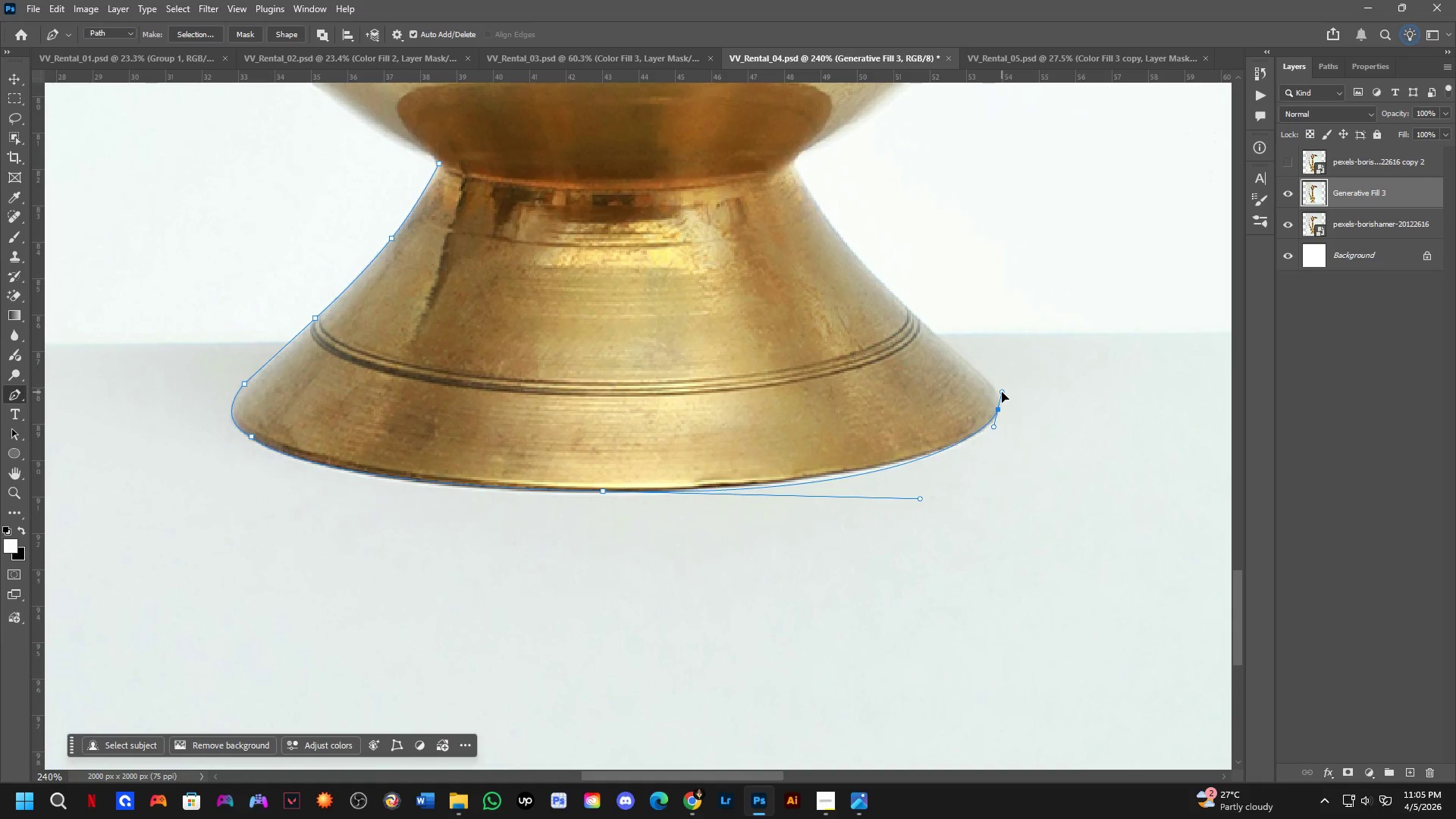 
key(Control+ControlLeft)
 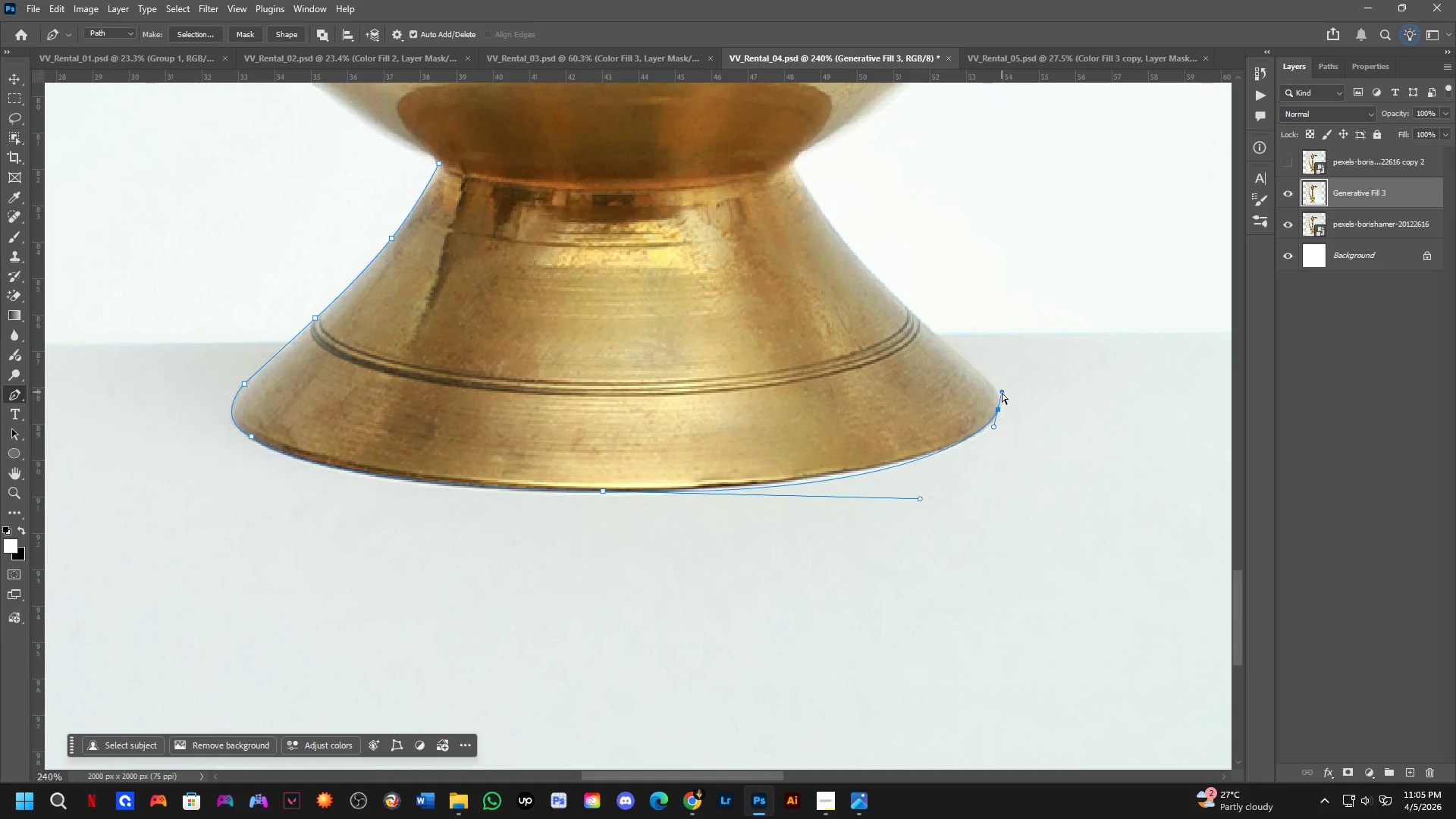 
key(Control+Z)
 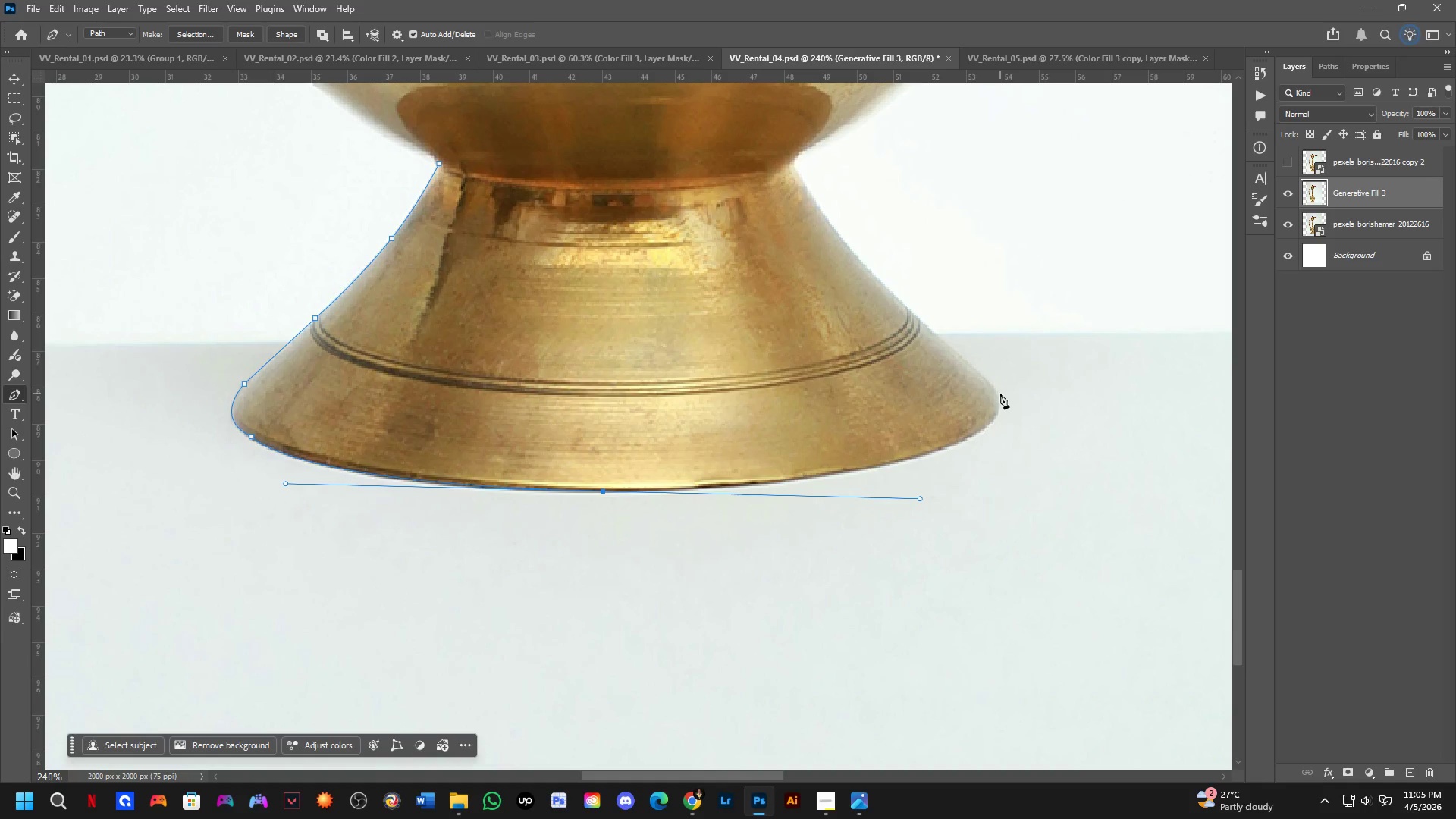 
left_click_drag(start_coordinate=[1000, 394], to_coordinate=[998, 344])
 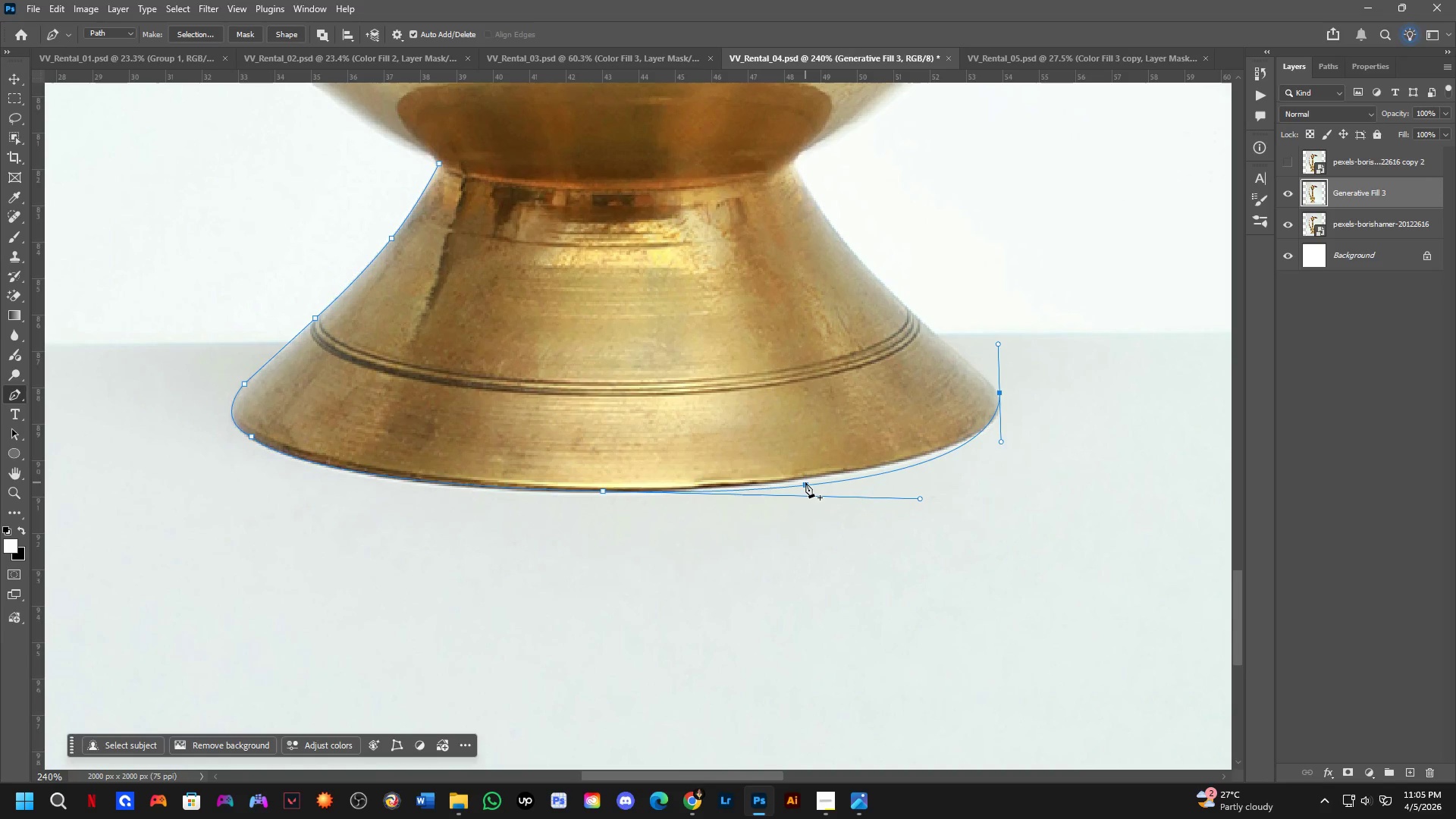 
left_click([805, 482])
 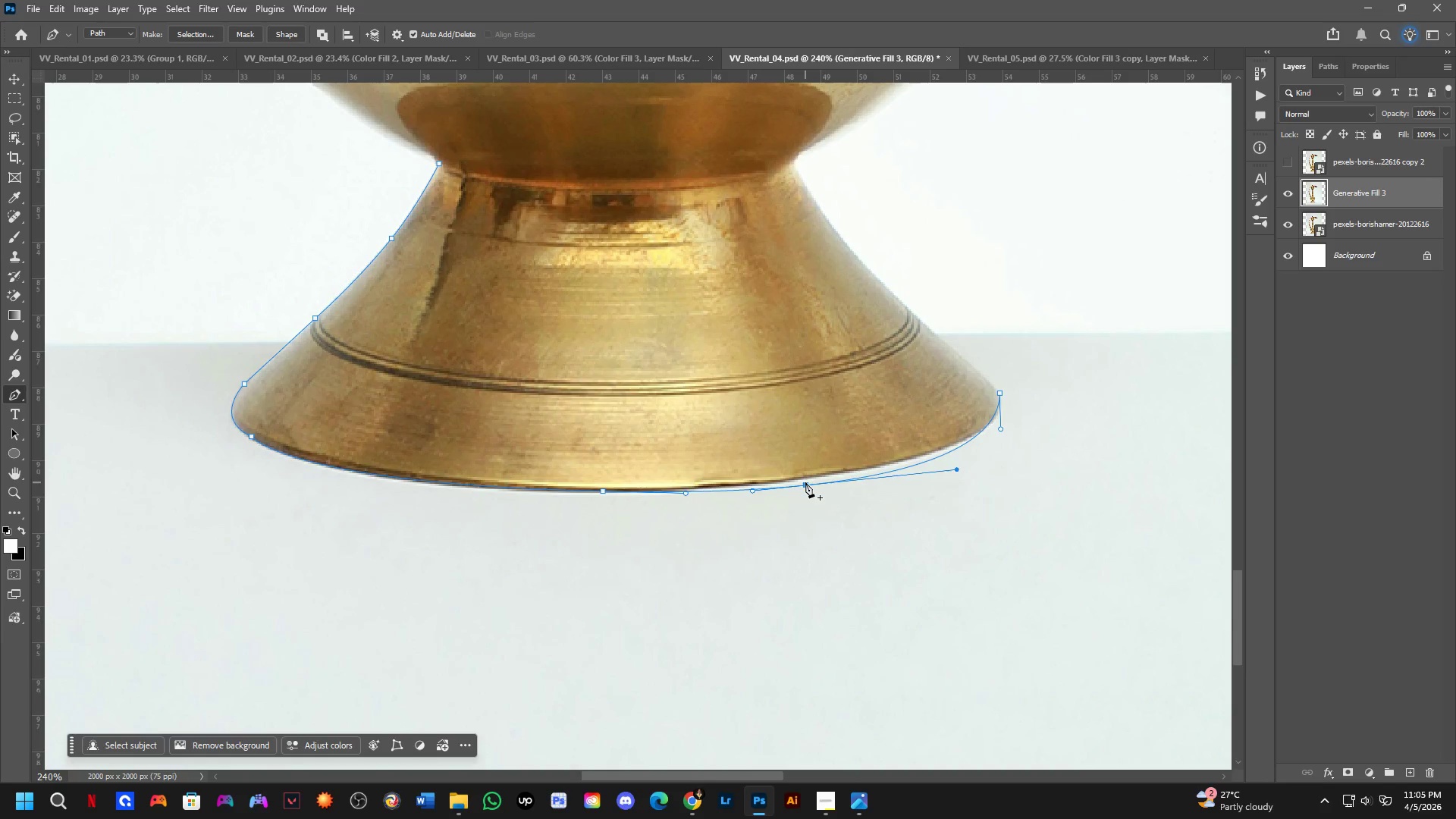 
hold_key(key=ControlLeft, duration=2.28)
left_click_drag(start_coordinate=[805, 482], to_coordinate=[810, 473])
 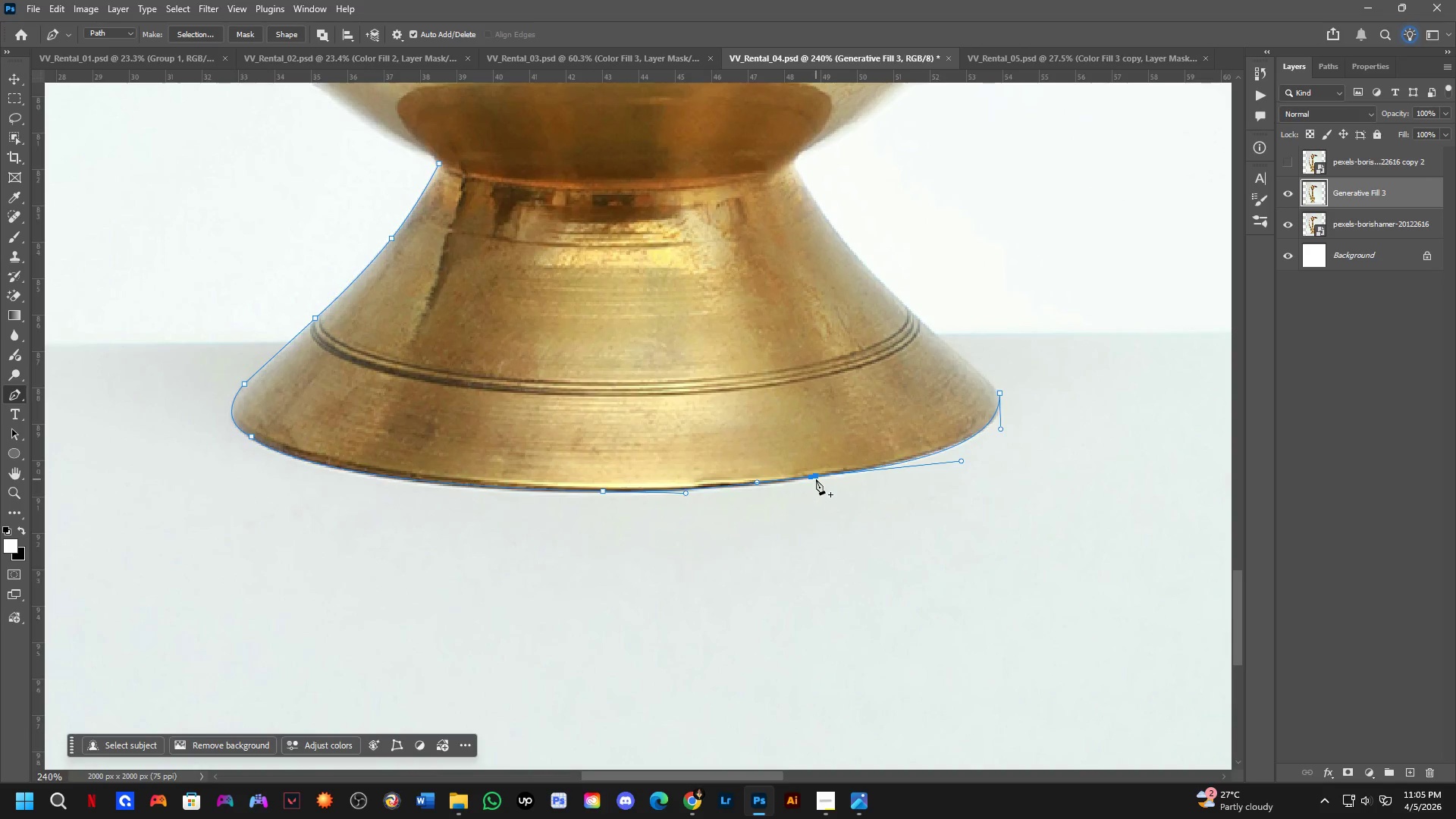 
hold_key(key=Space, duration=0.75)
 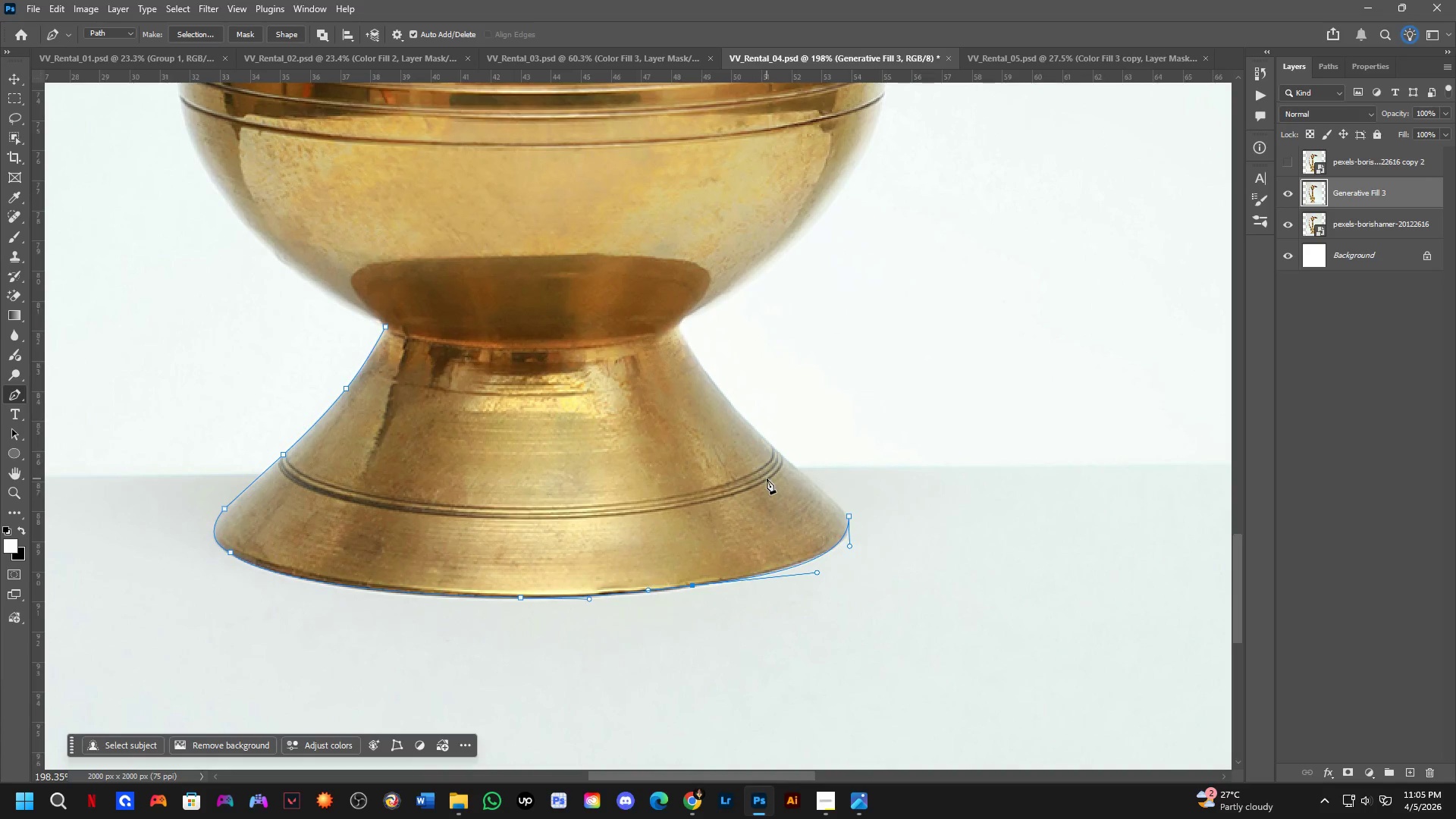 
left_click_drag(start_coordinate=[839, 428], to_coordinate=[720, 537])
 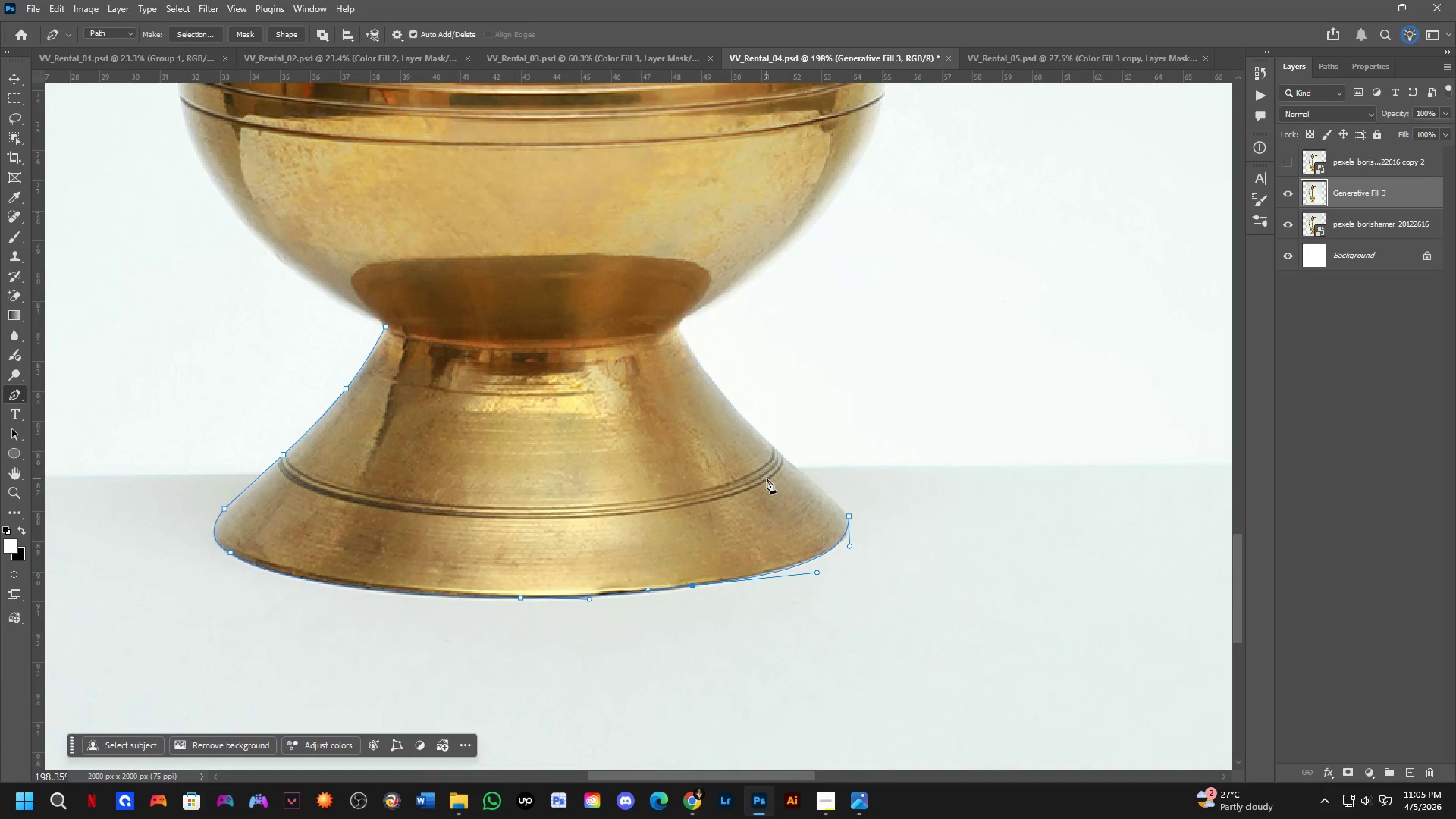 
scroll: coordinate [814, 477], scroll_direction: down, amount: 2.0
 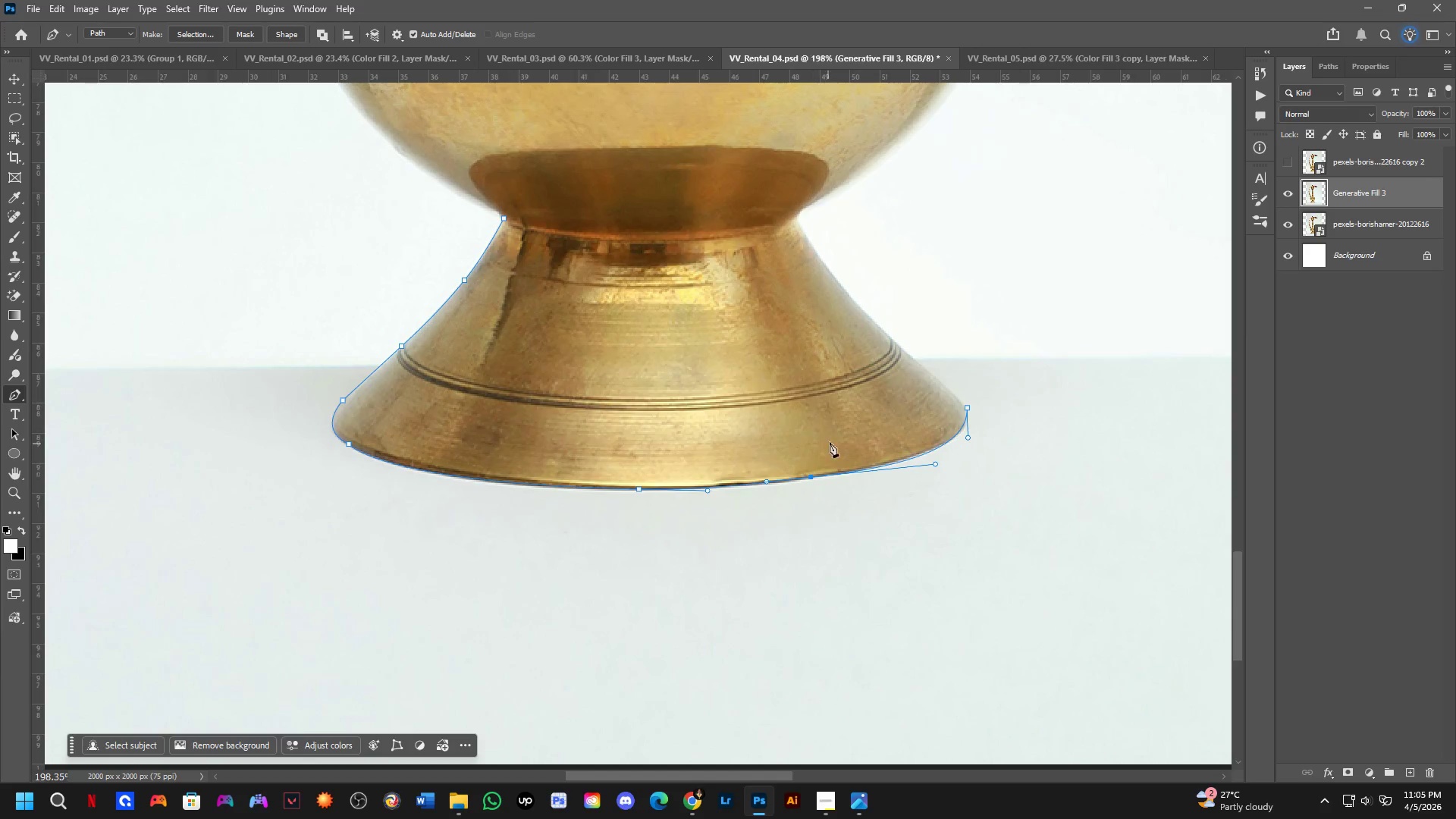 
scroll: coordinate [767, 478], scroll_direction: up, amount: 3.0
 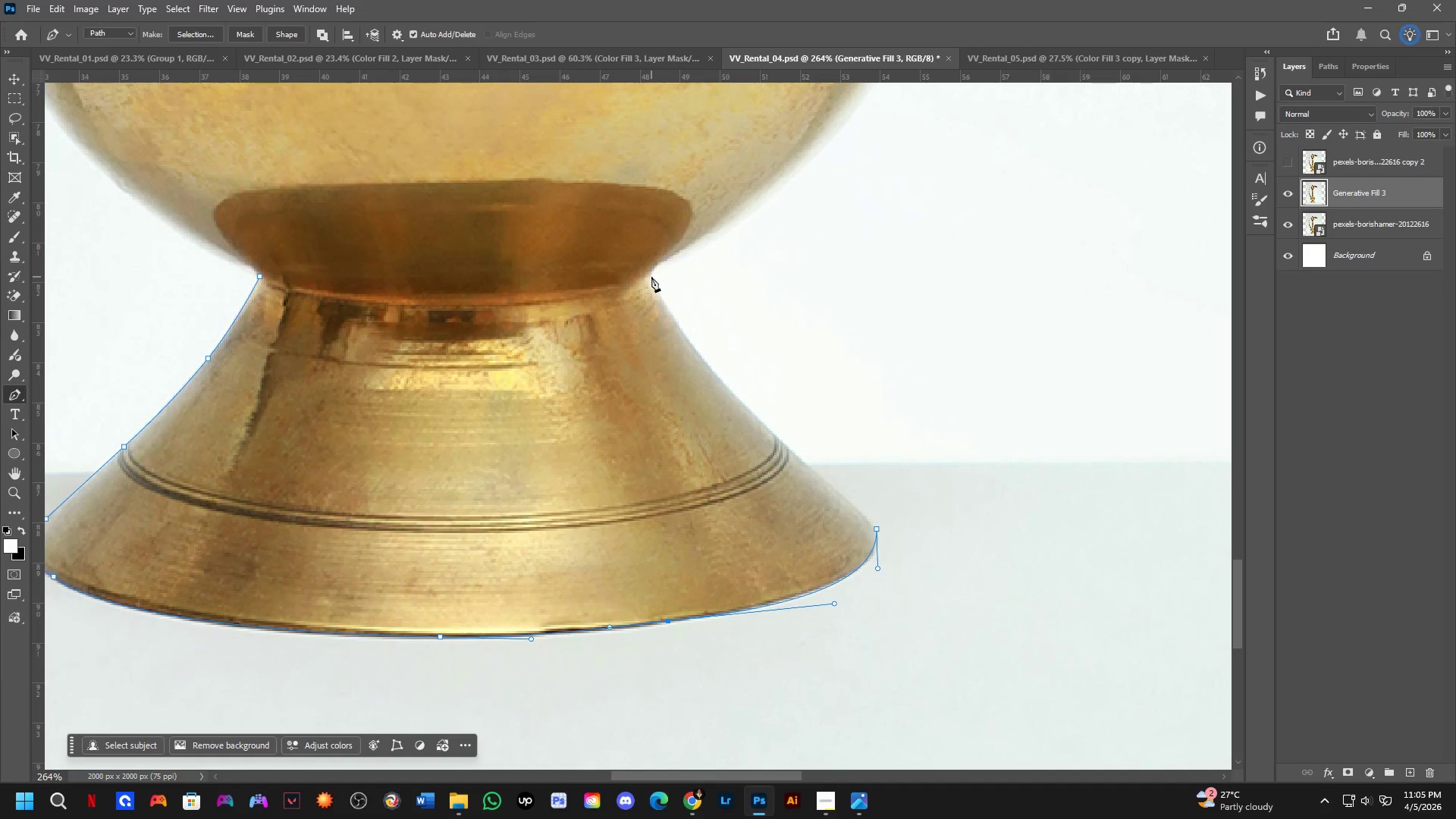 
left_click([650, 278])
 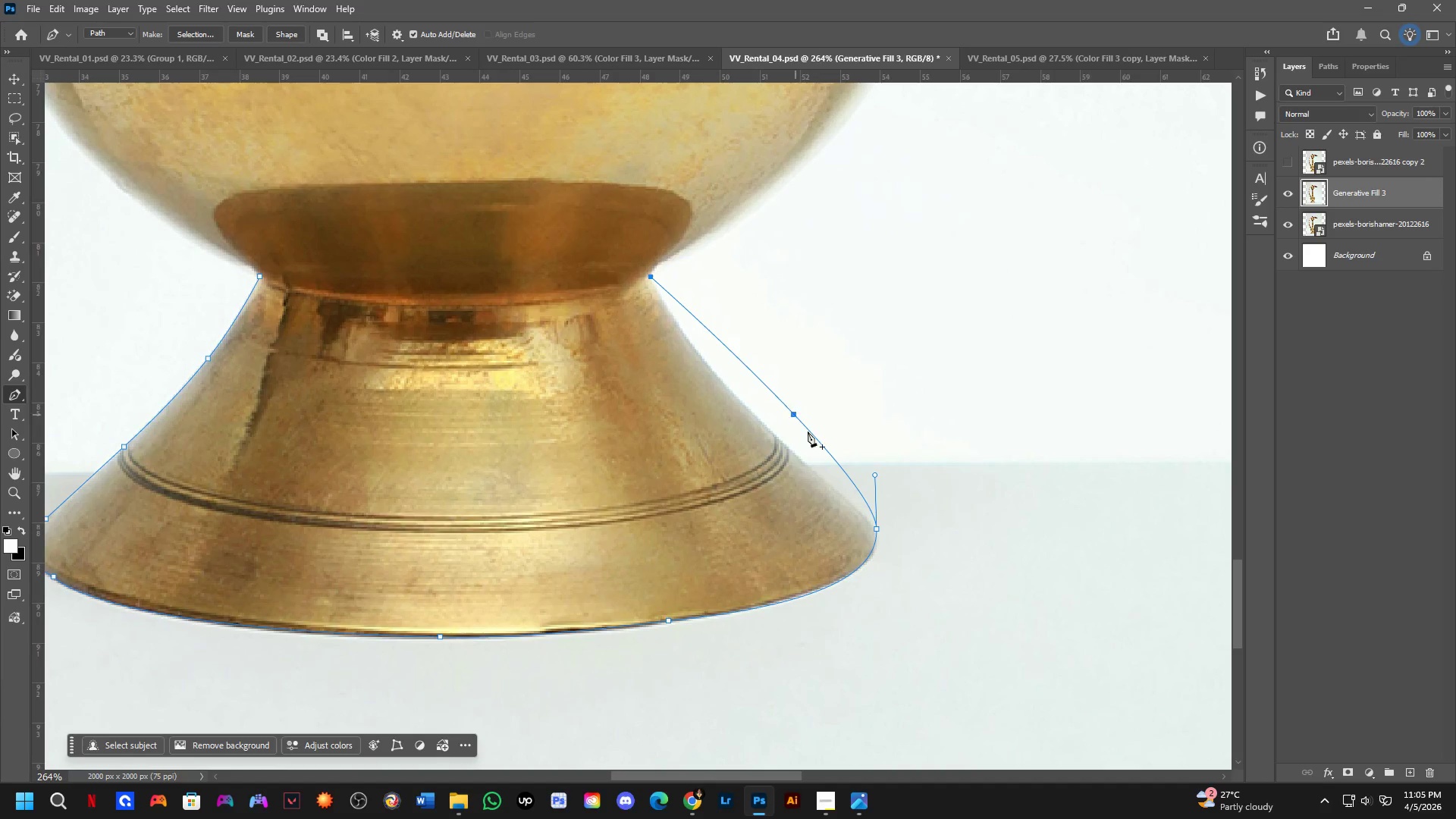 
key(Control+ControlLeft)
 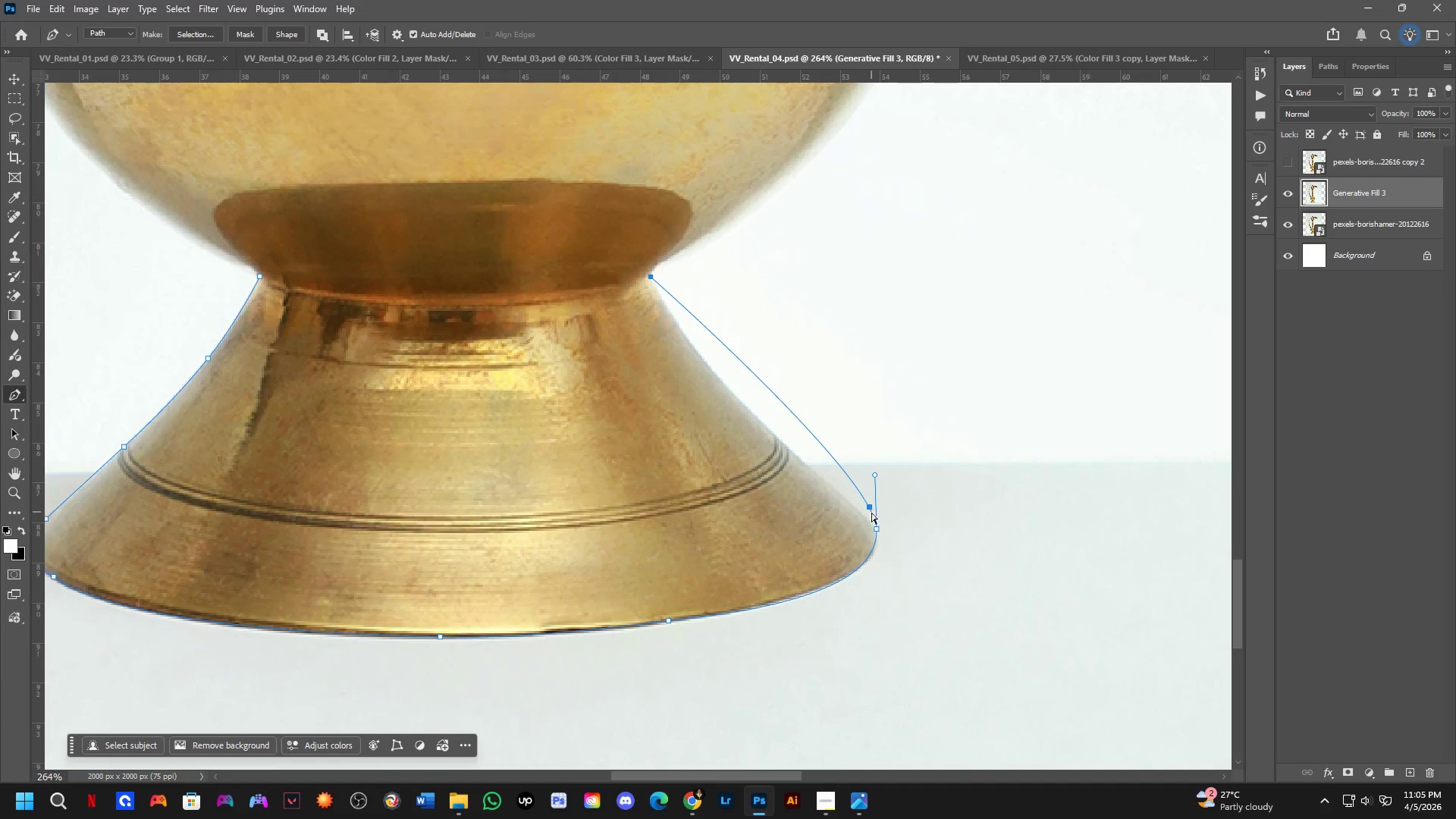 
key(Control+Z)
 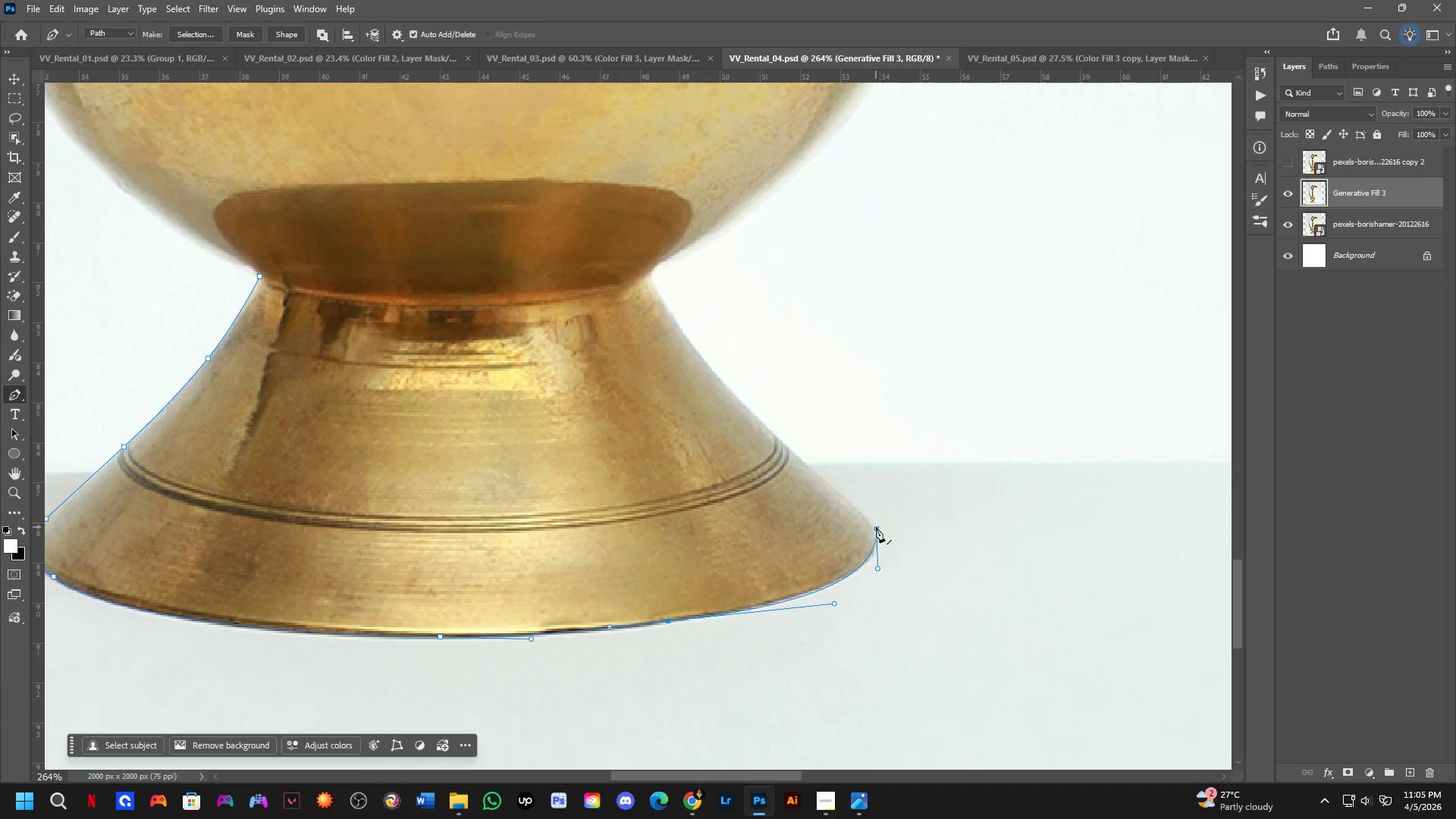 
key(Alt+AltLeft)
 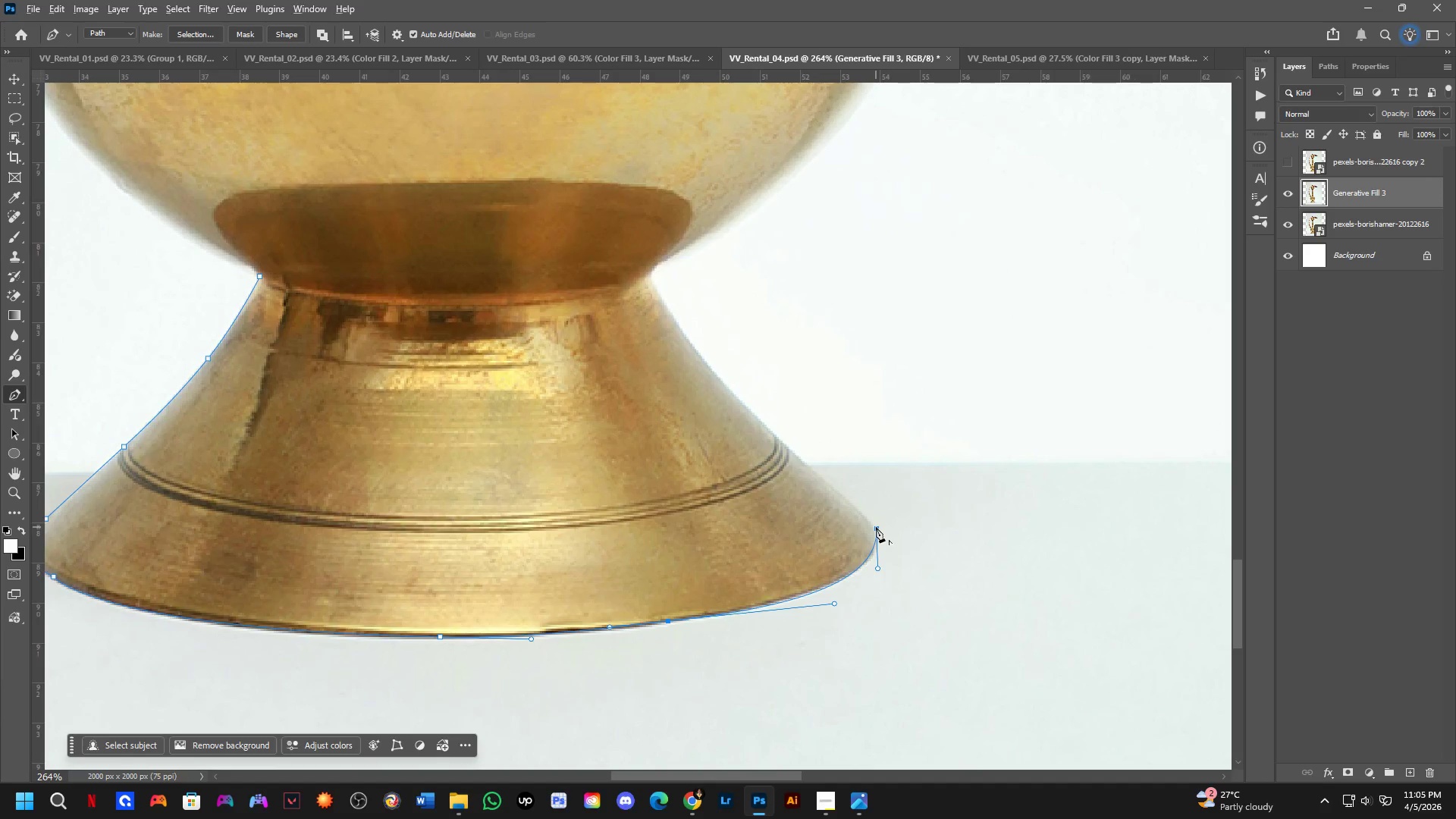 
left_click([876, 527])
 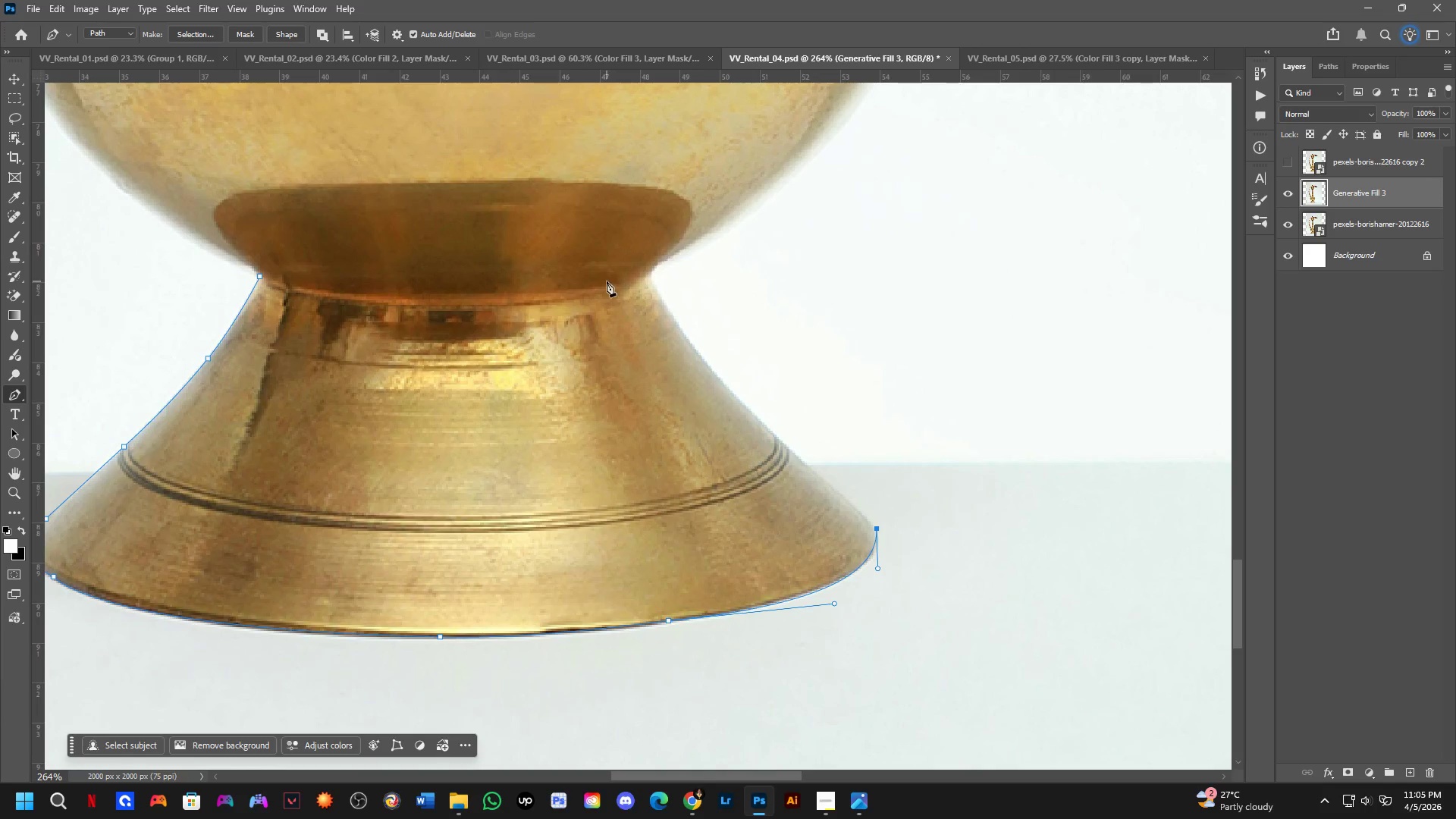 
key(Control+ControlLeft)
 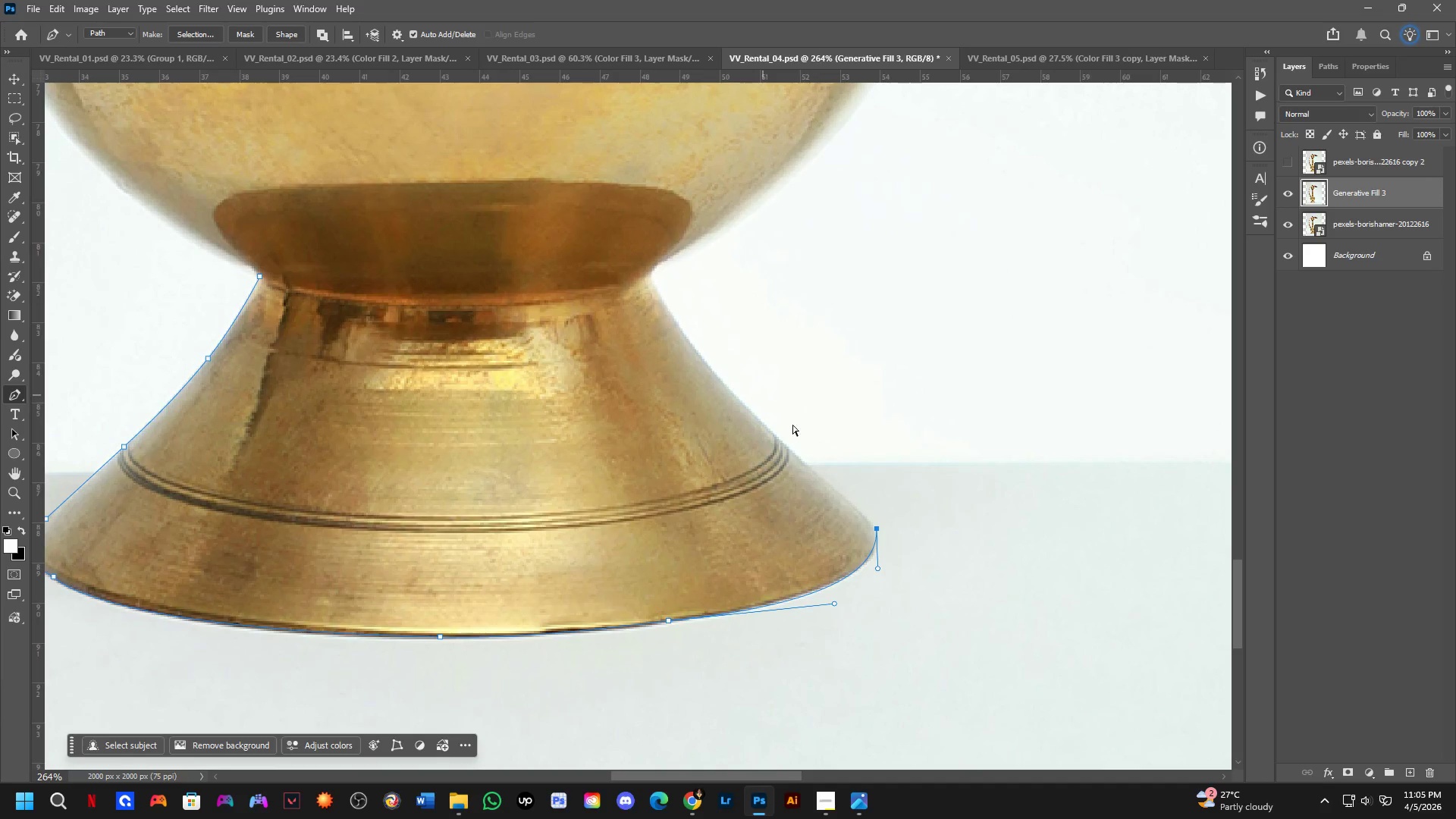 
key(Control+Z)
 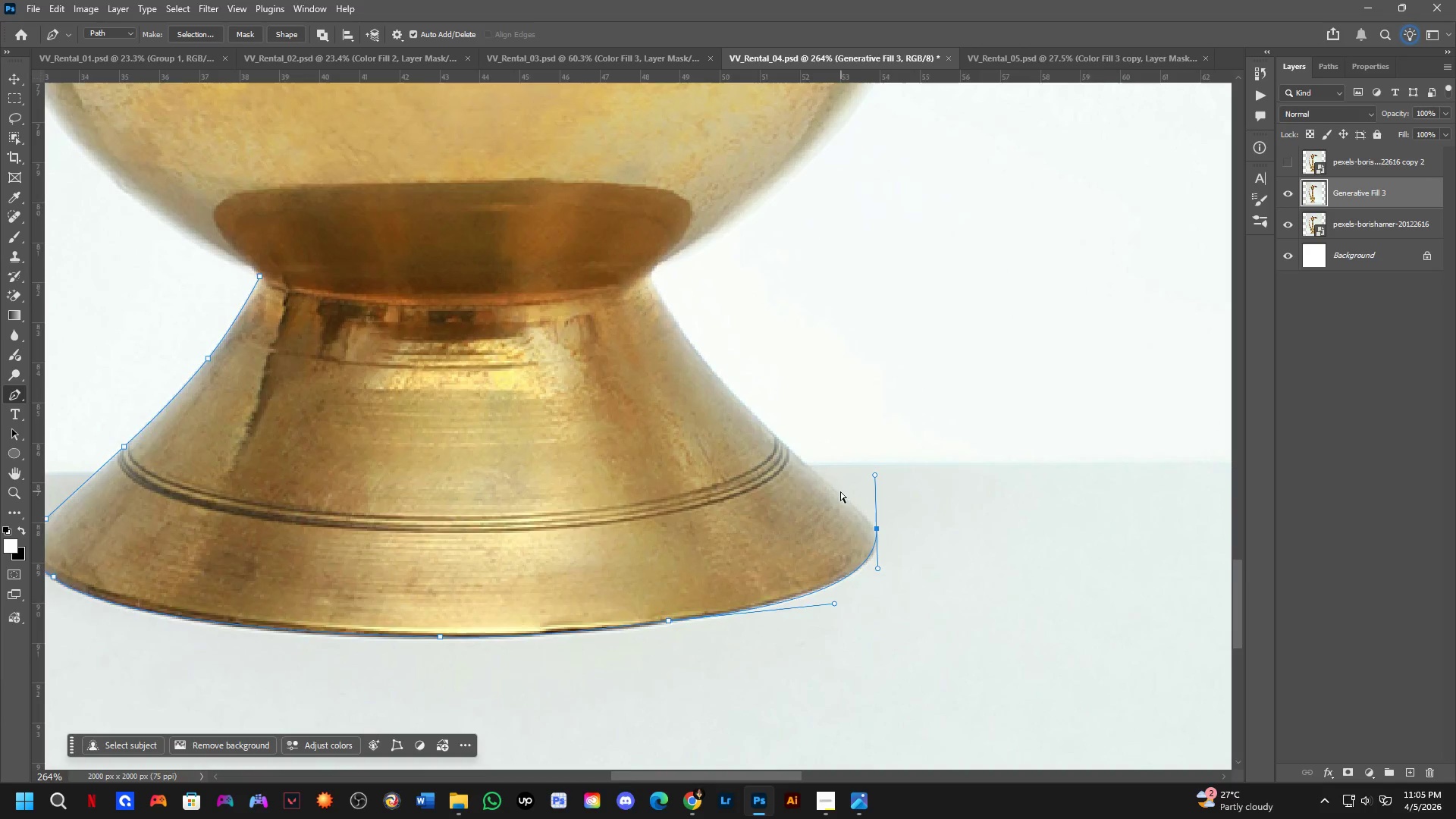 
scroll: coordinate [837, 493], scroll_direction: up, amount: 4.0
 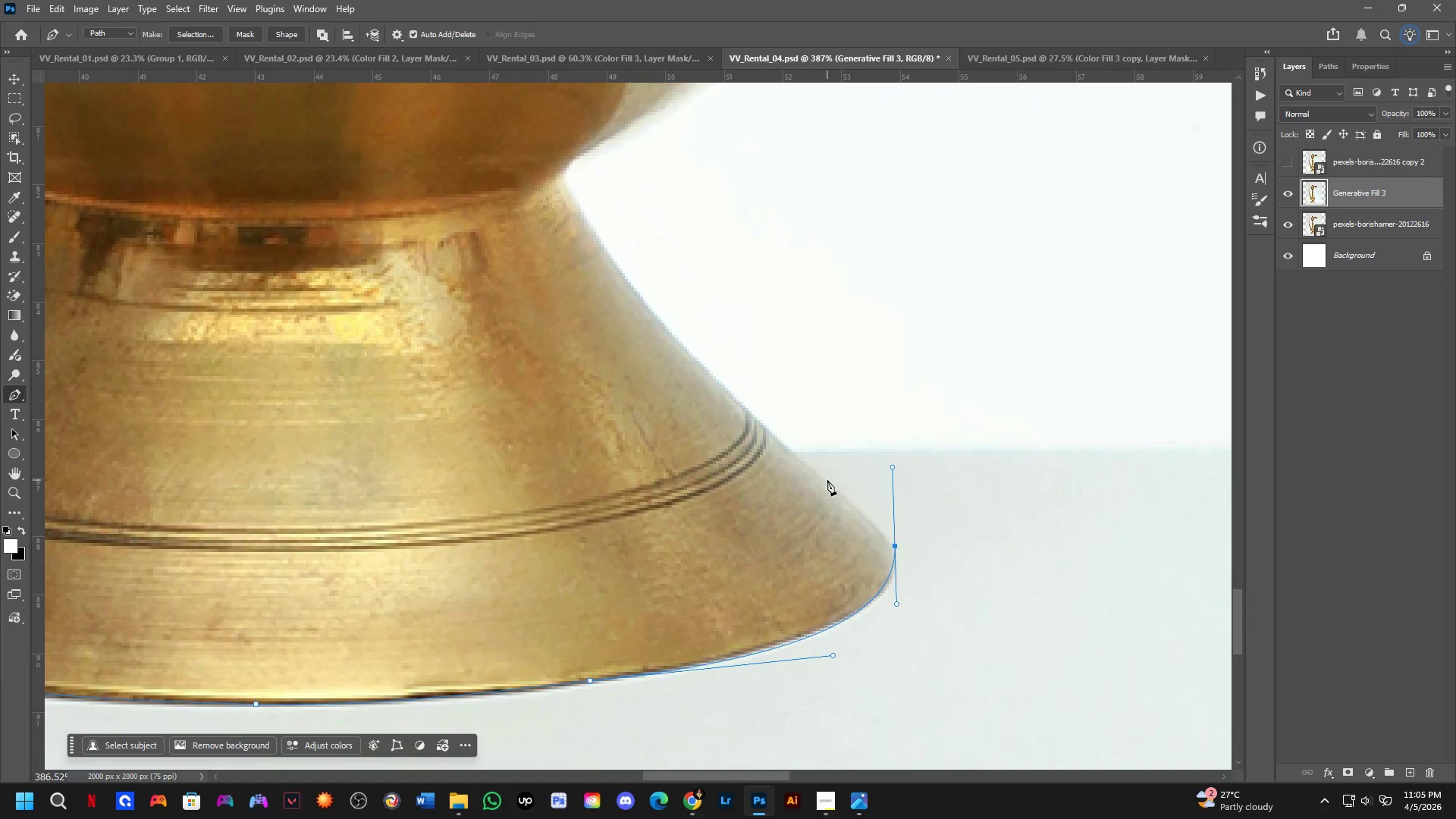 
left_click([817, 477])
 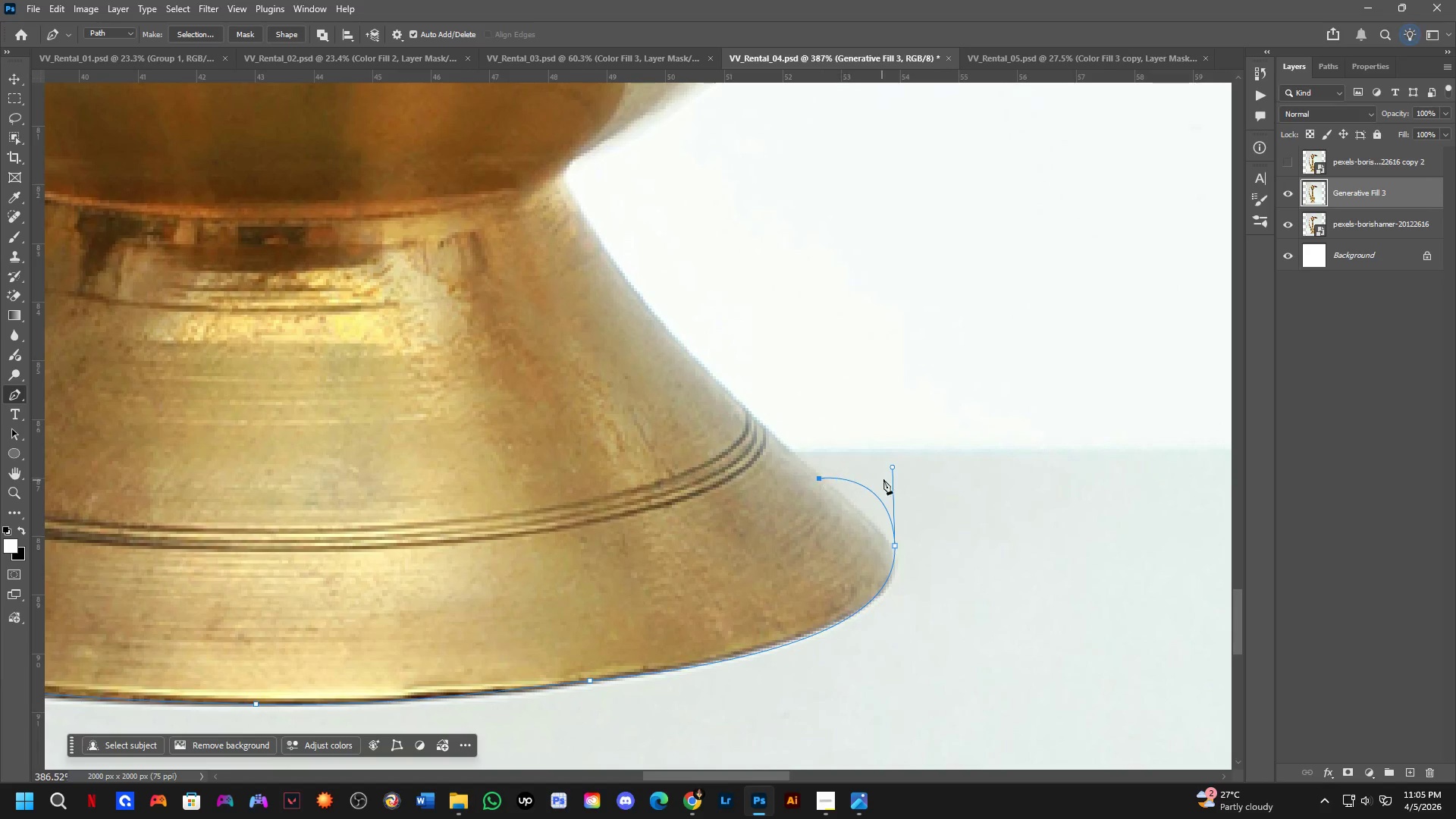 
hold_key(key=ControlLeft, duration=1.88)
left_click_drag(start_coordinate=[892, 465], to_coordinate=[894, 529])
 